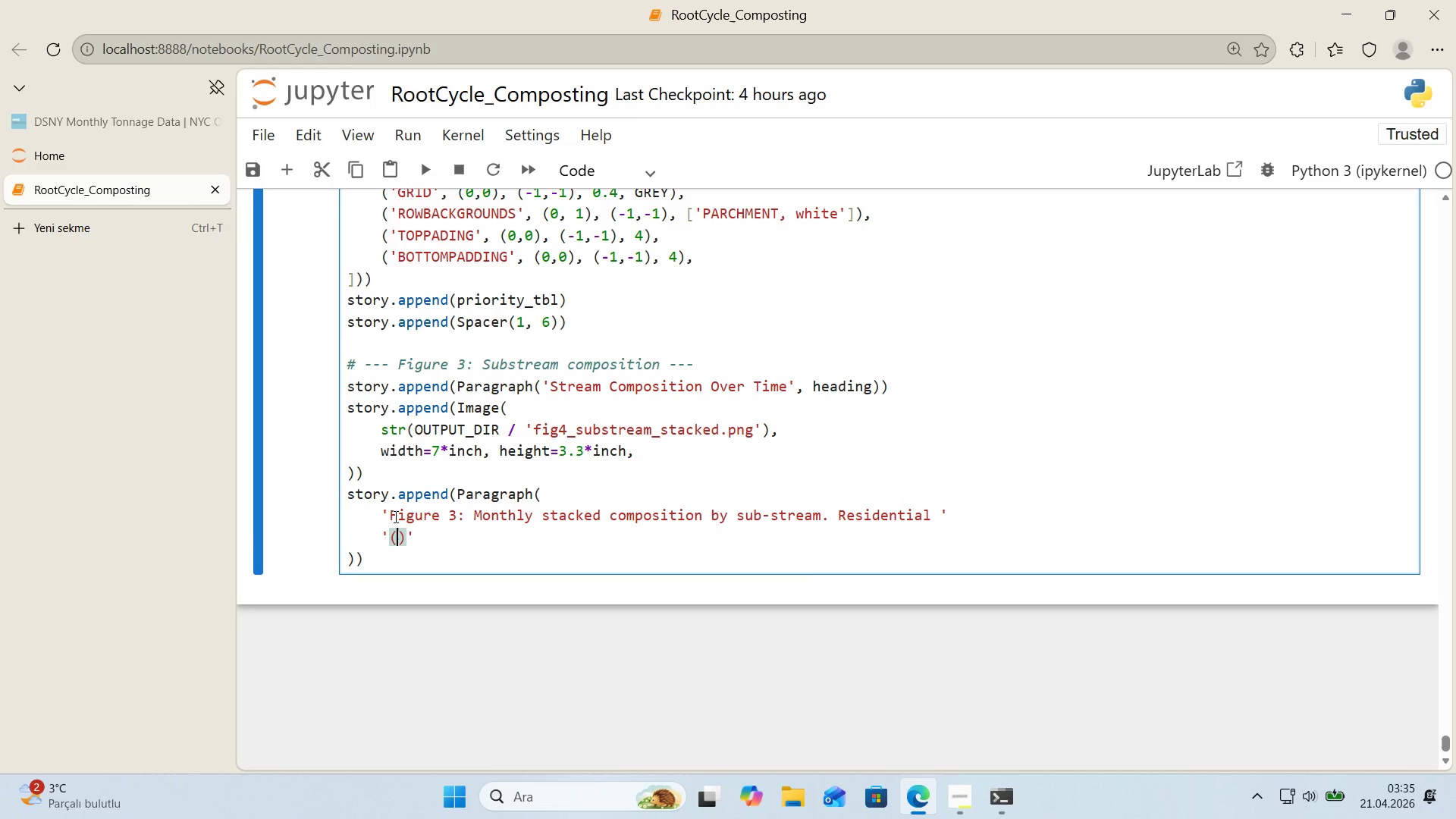 
 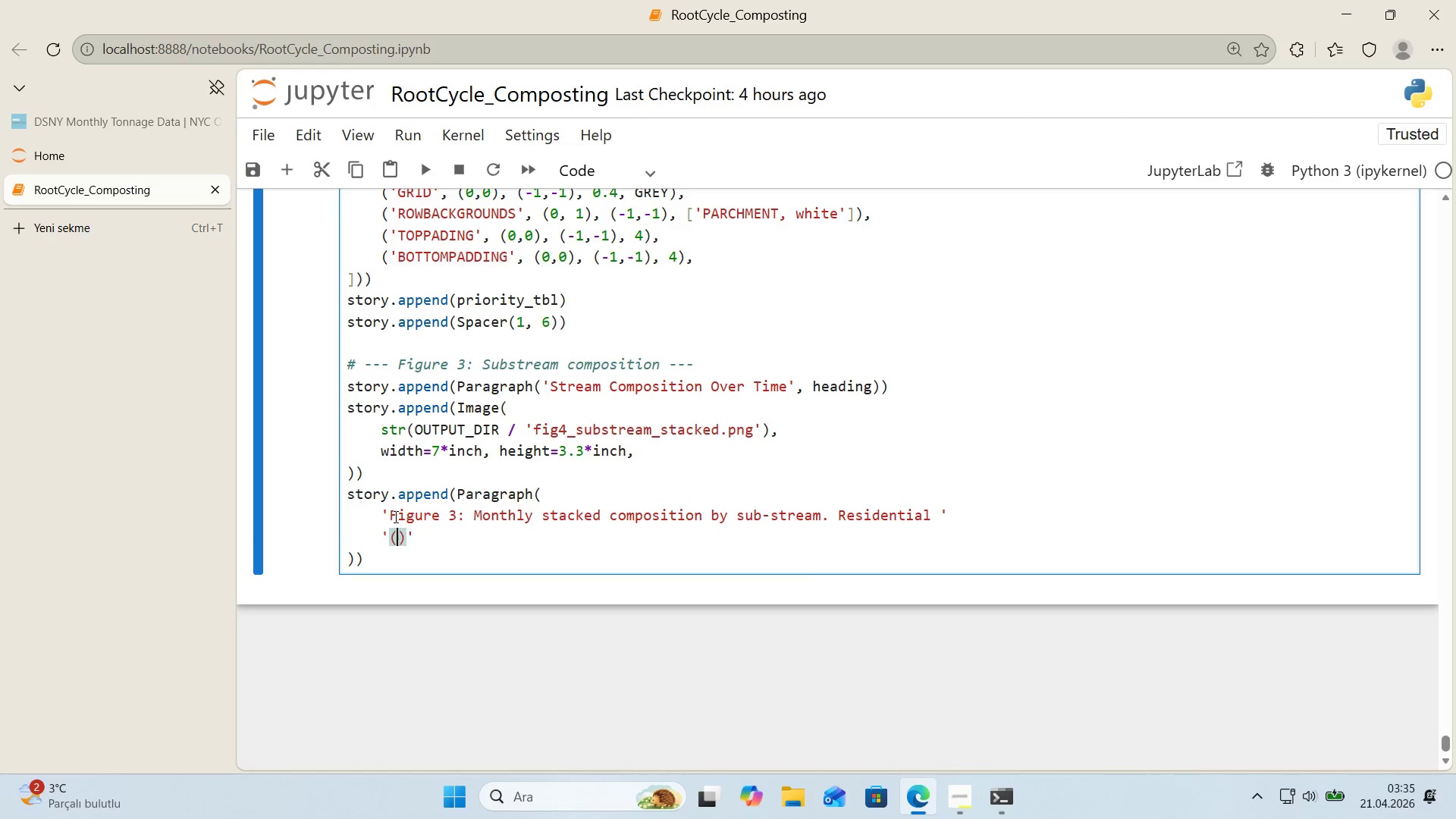 
key(ArrowLeft)
 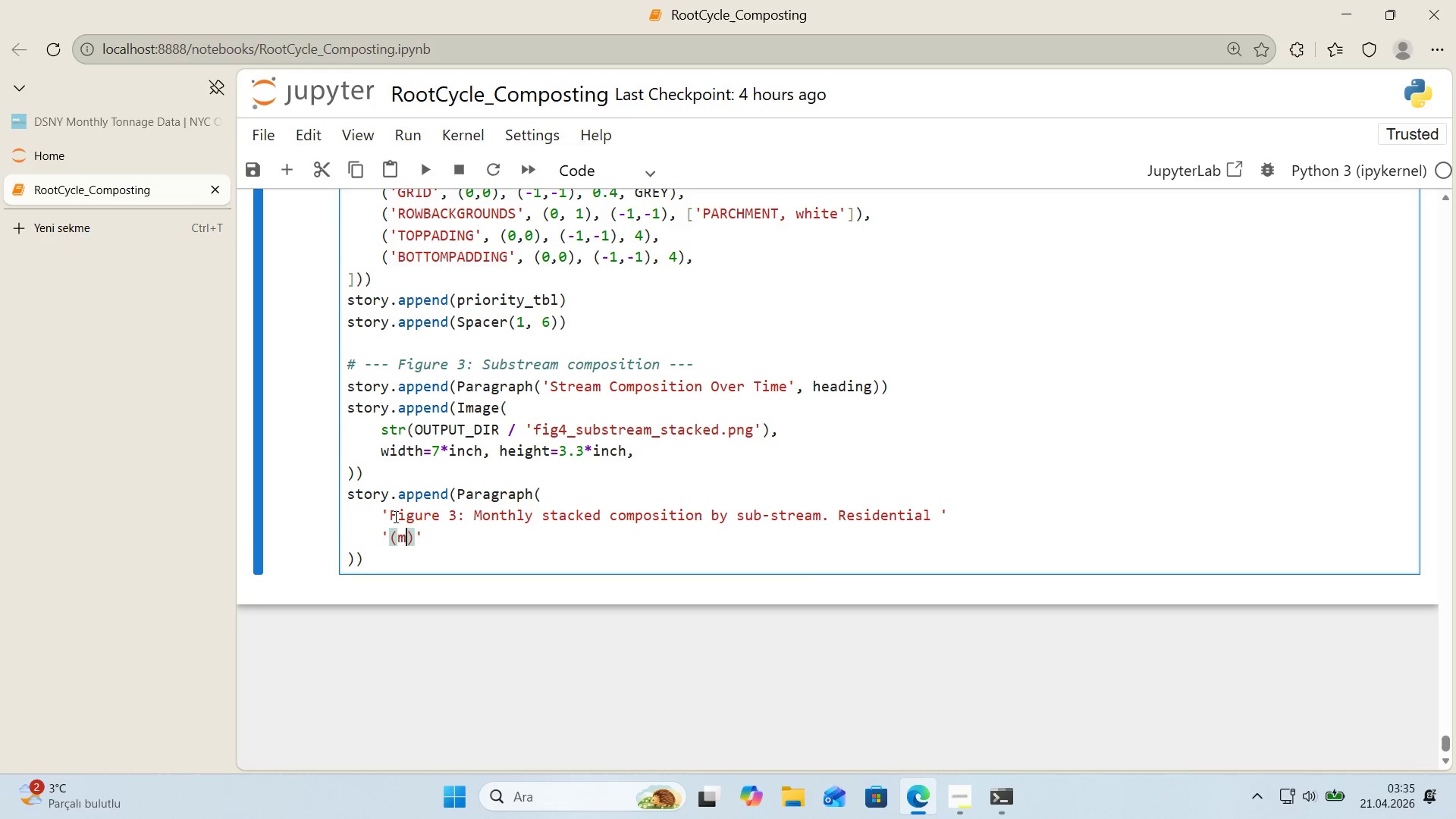 
type(moss)
 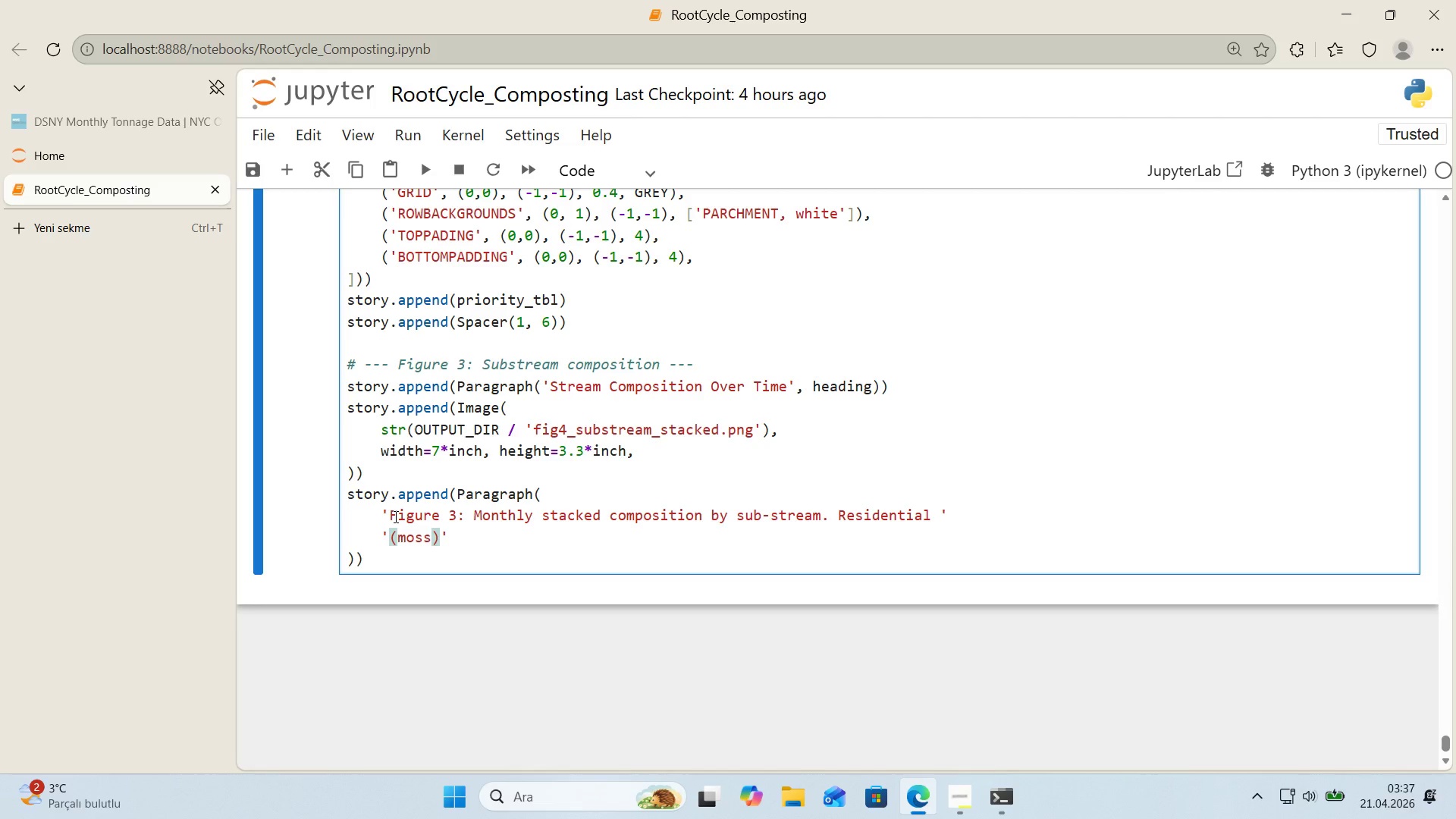 
wait(133.28)
 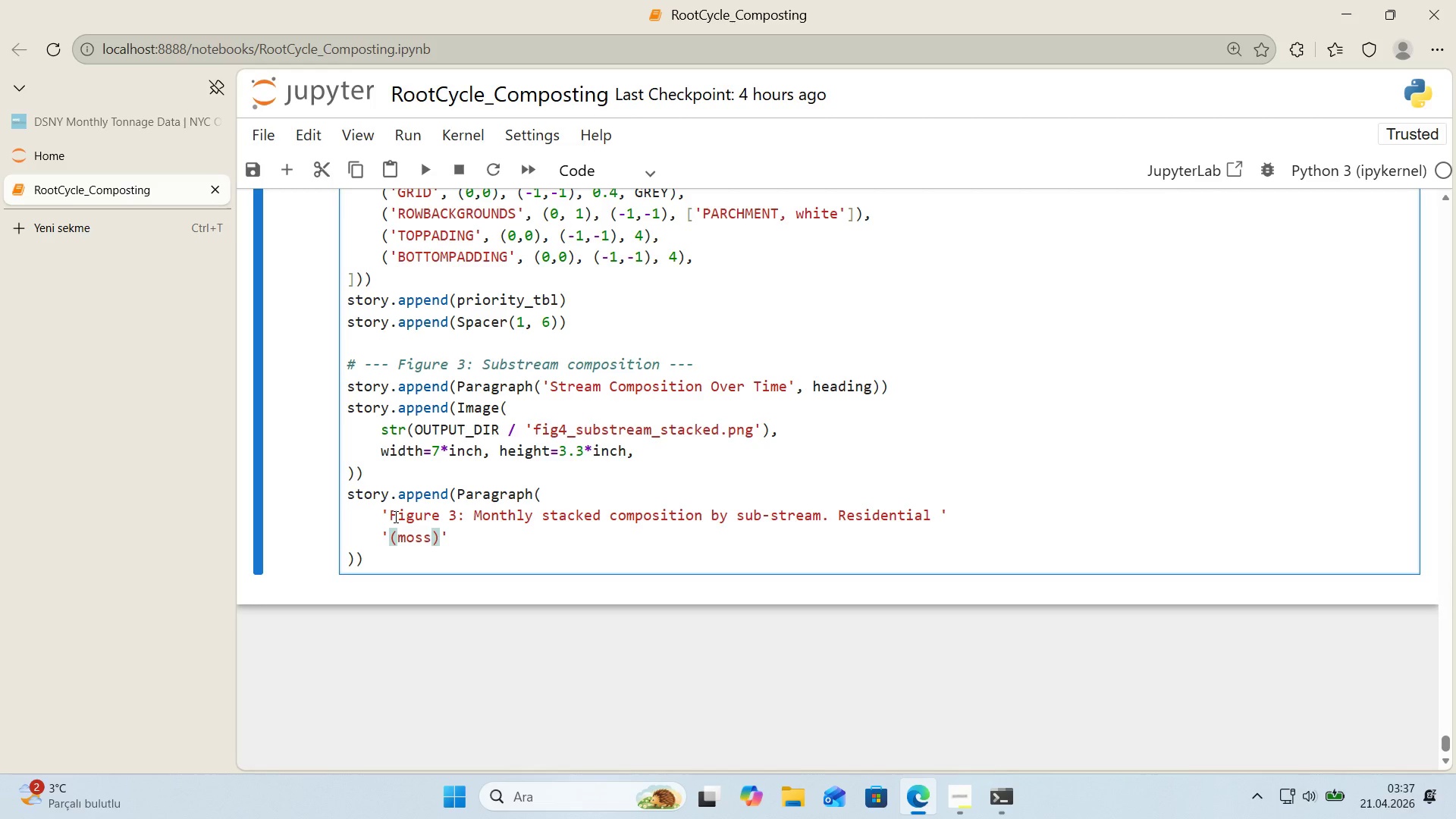 
left_click([443, 545])
 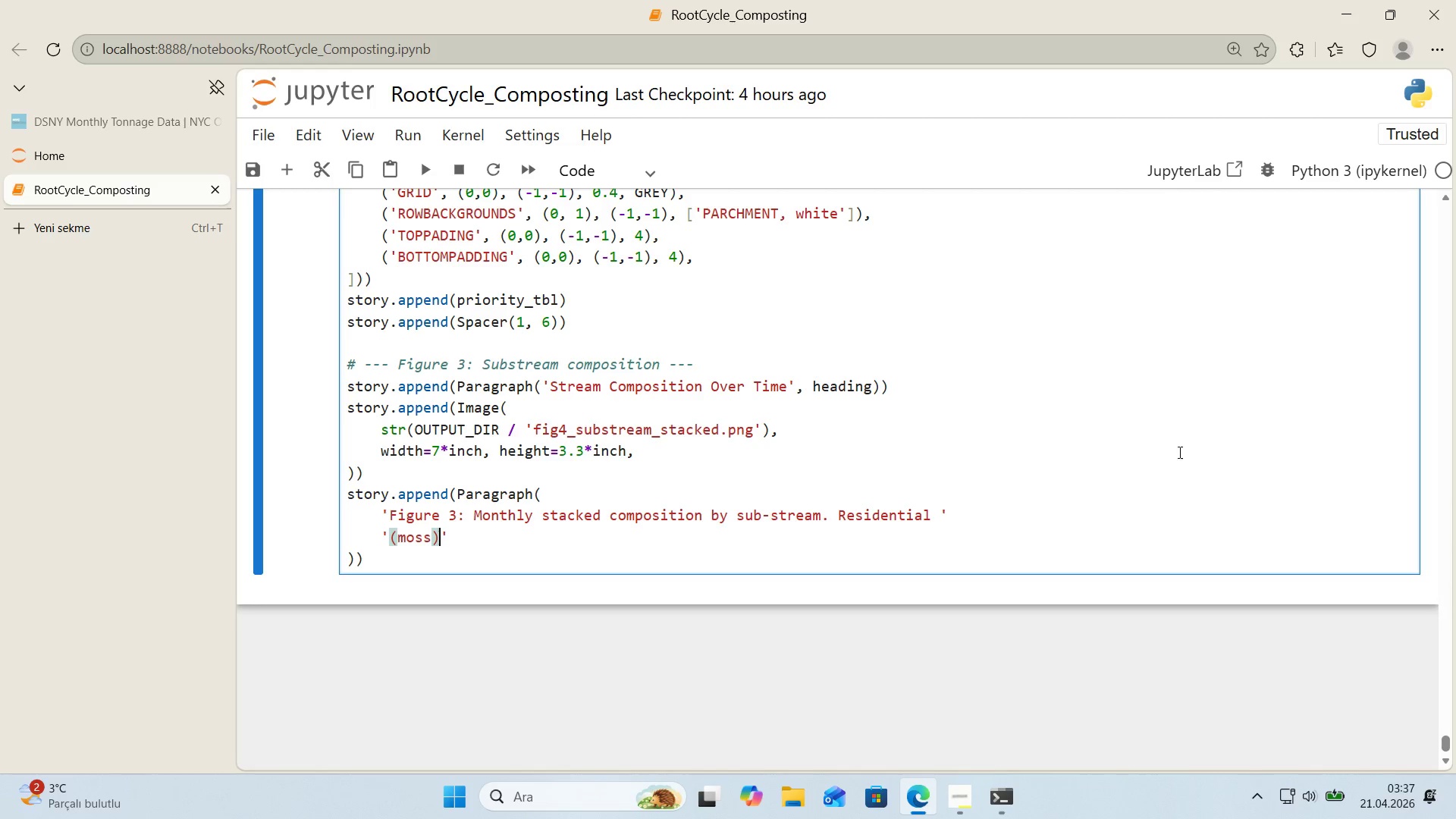 
type( dobules)
key(Backspace)
key(Backspace)
key(Backspace)
key(Backspace)
key(Backspace)
type(ubles from Apr'l 2025 onward wh'le School *()
 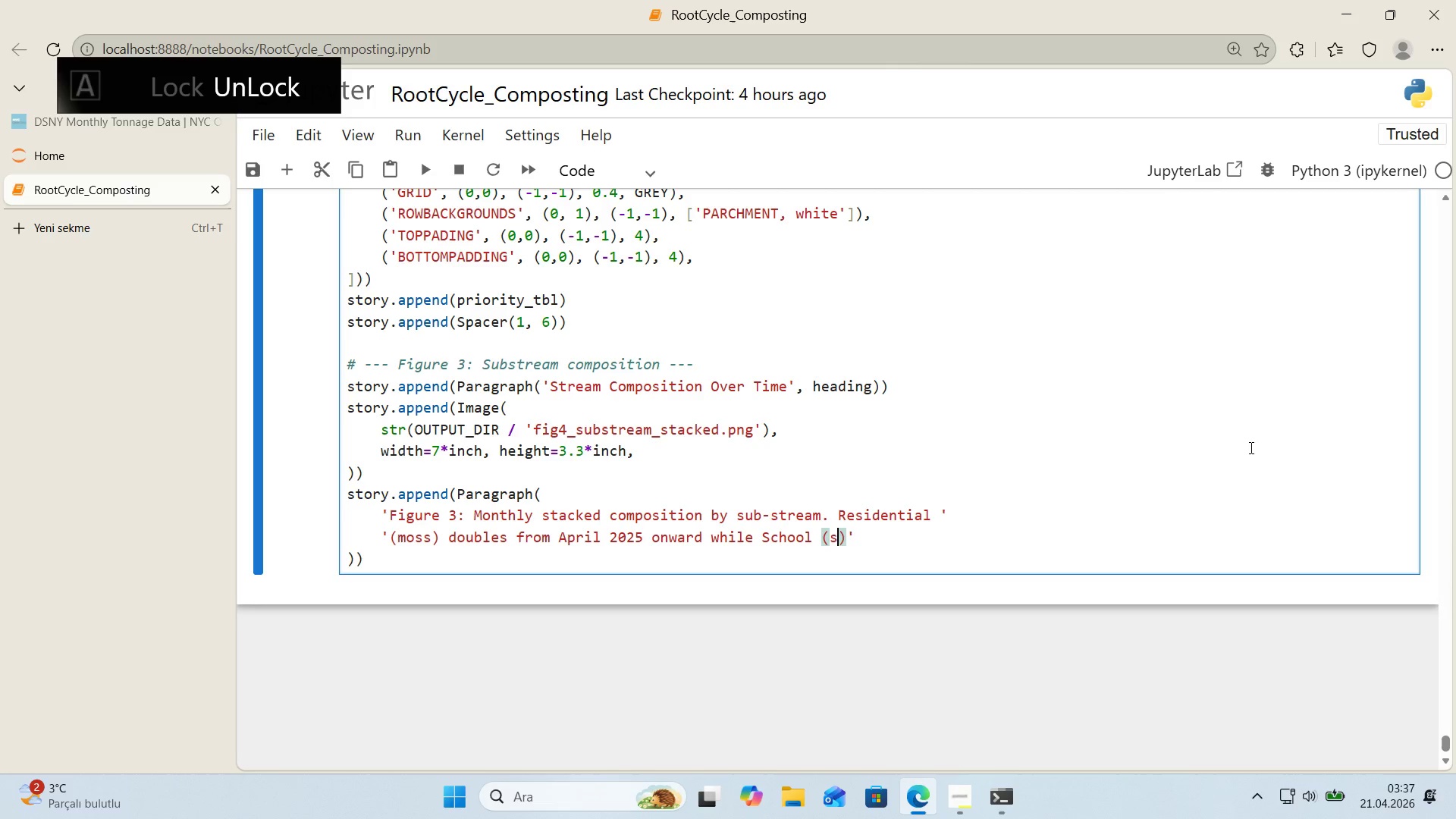 
 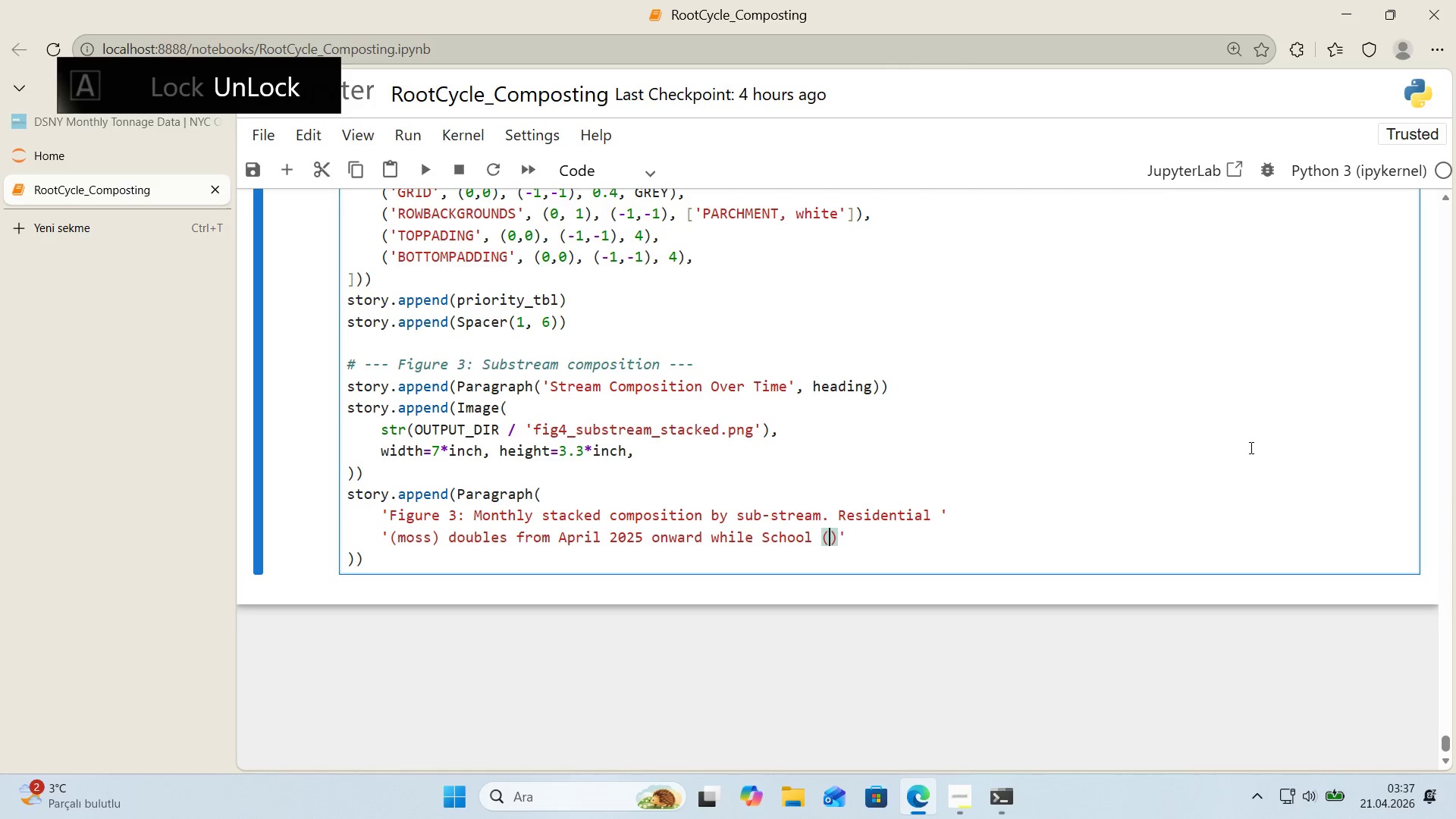 
key(ArrowLeft)
 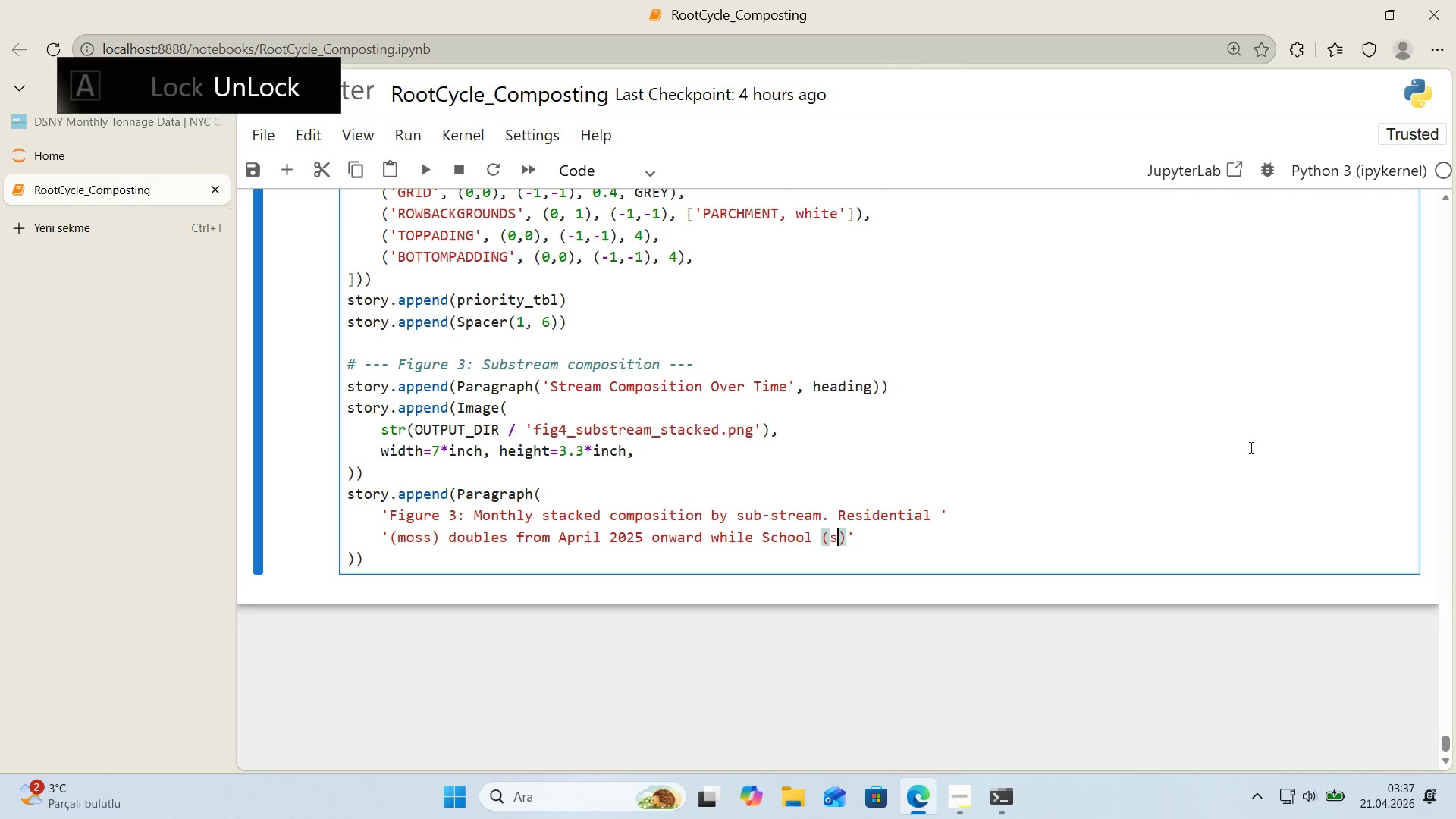 
type(sage )
key(Backspace)
 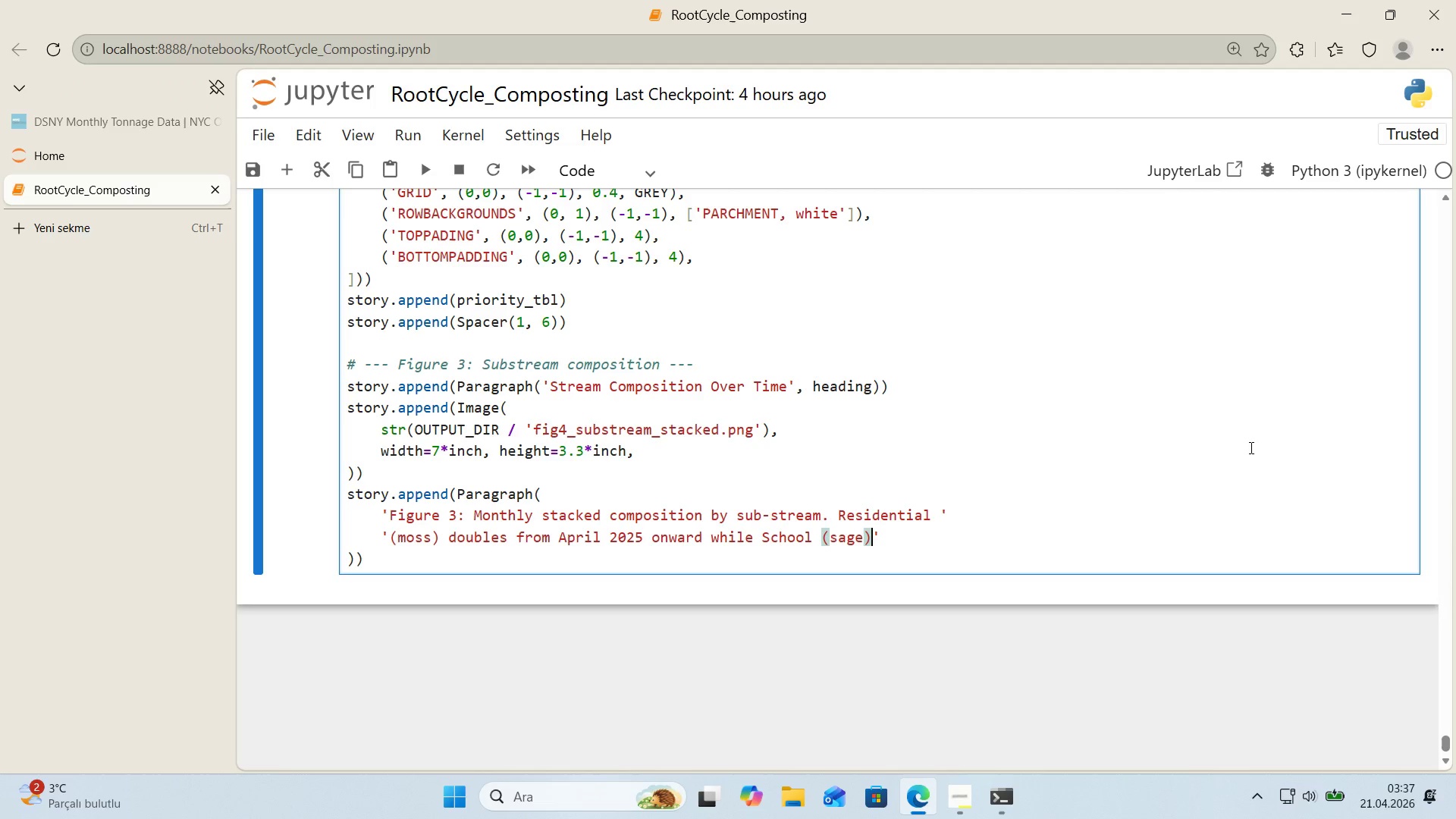 
key(ArrowRight)
 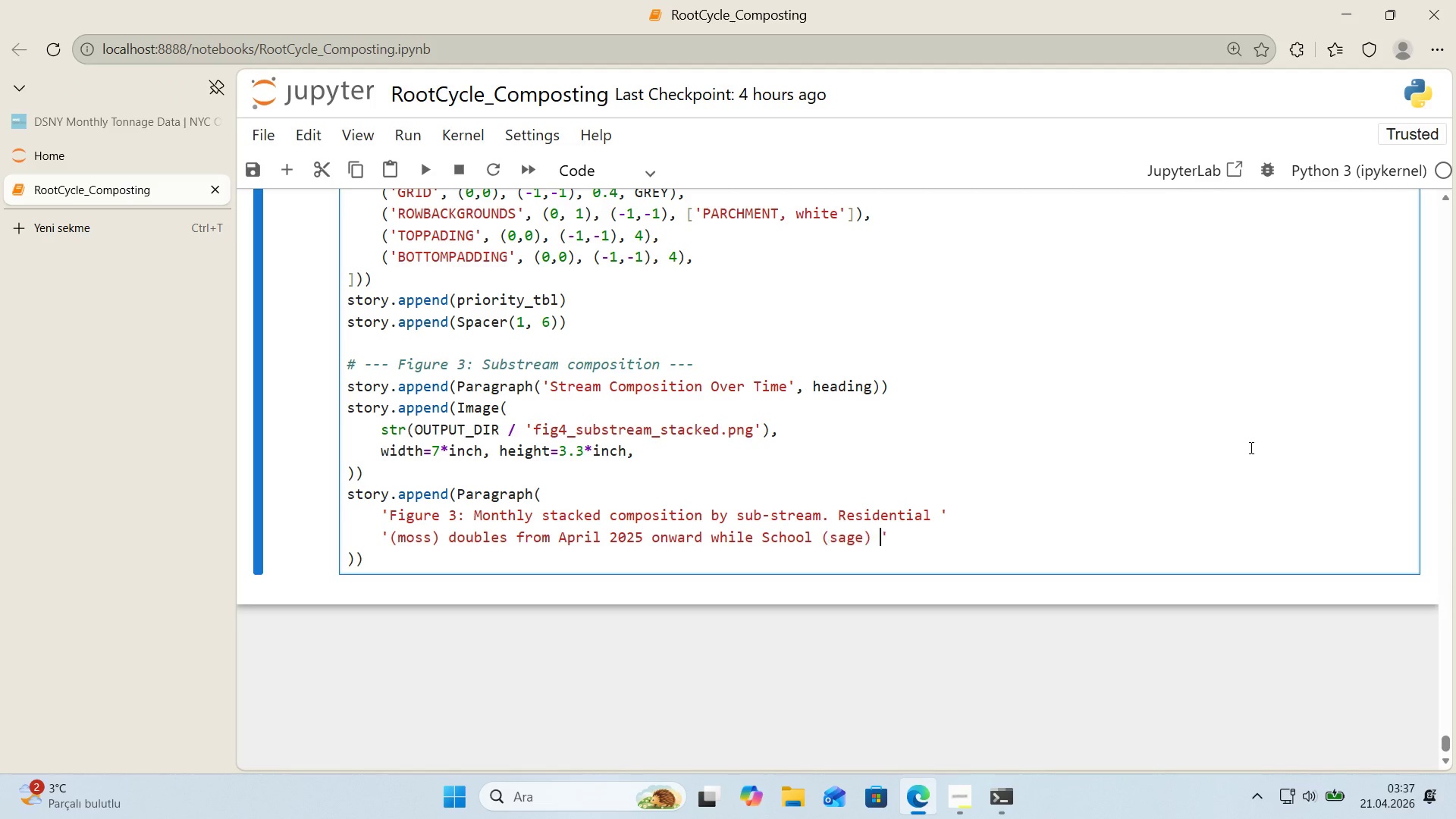 
type( holds )
 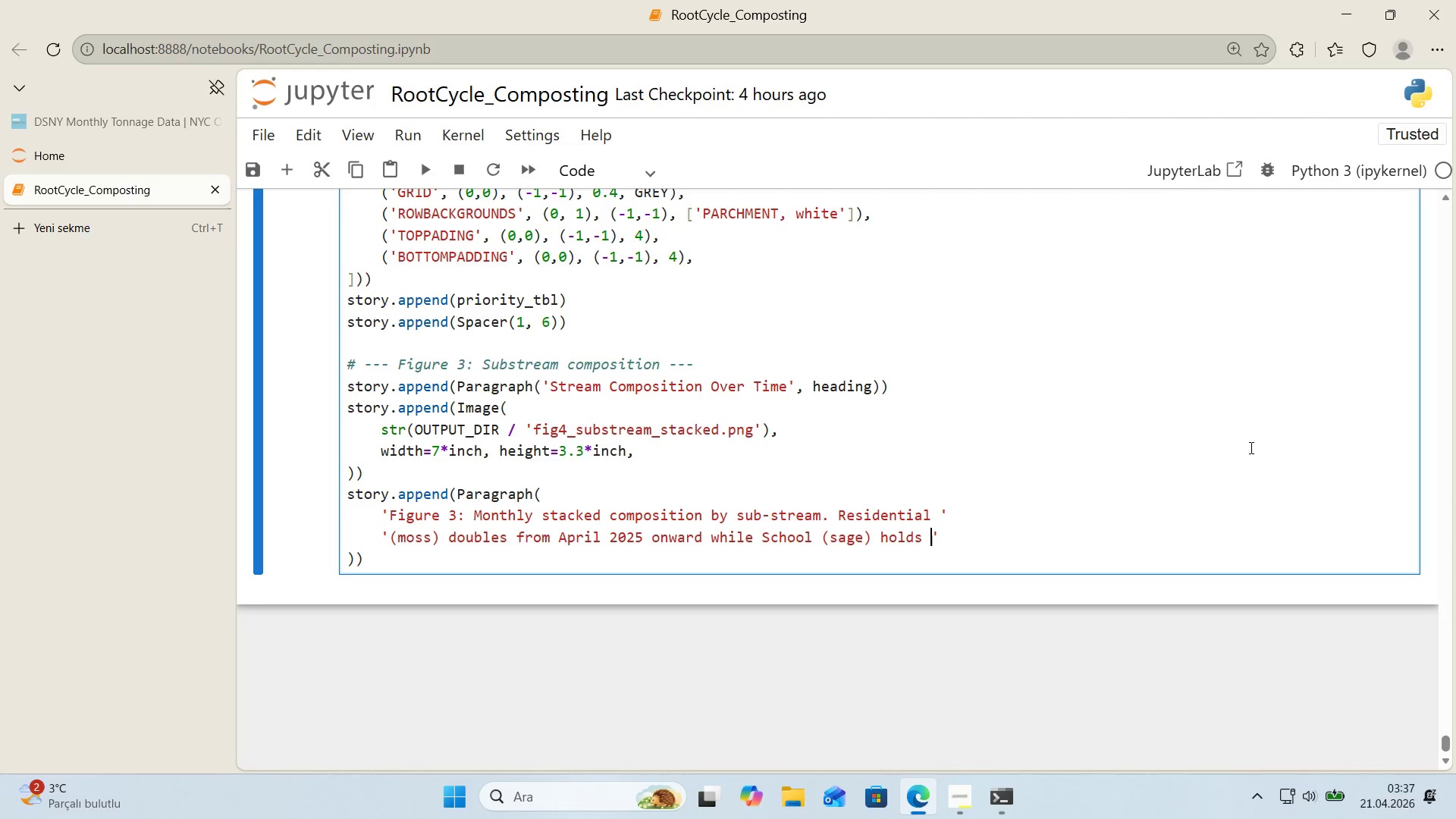 
key(ArrowRight)
 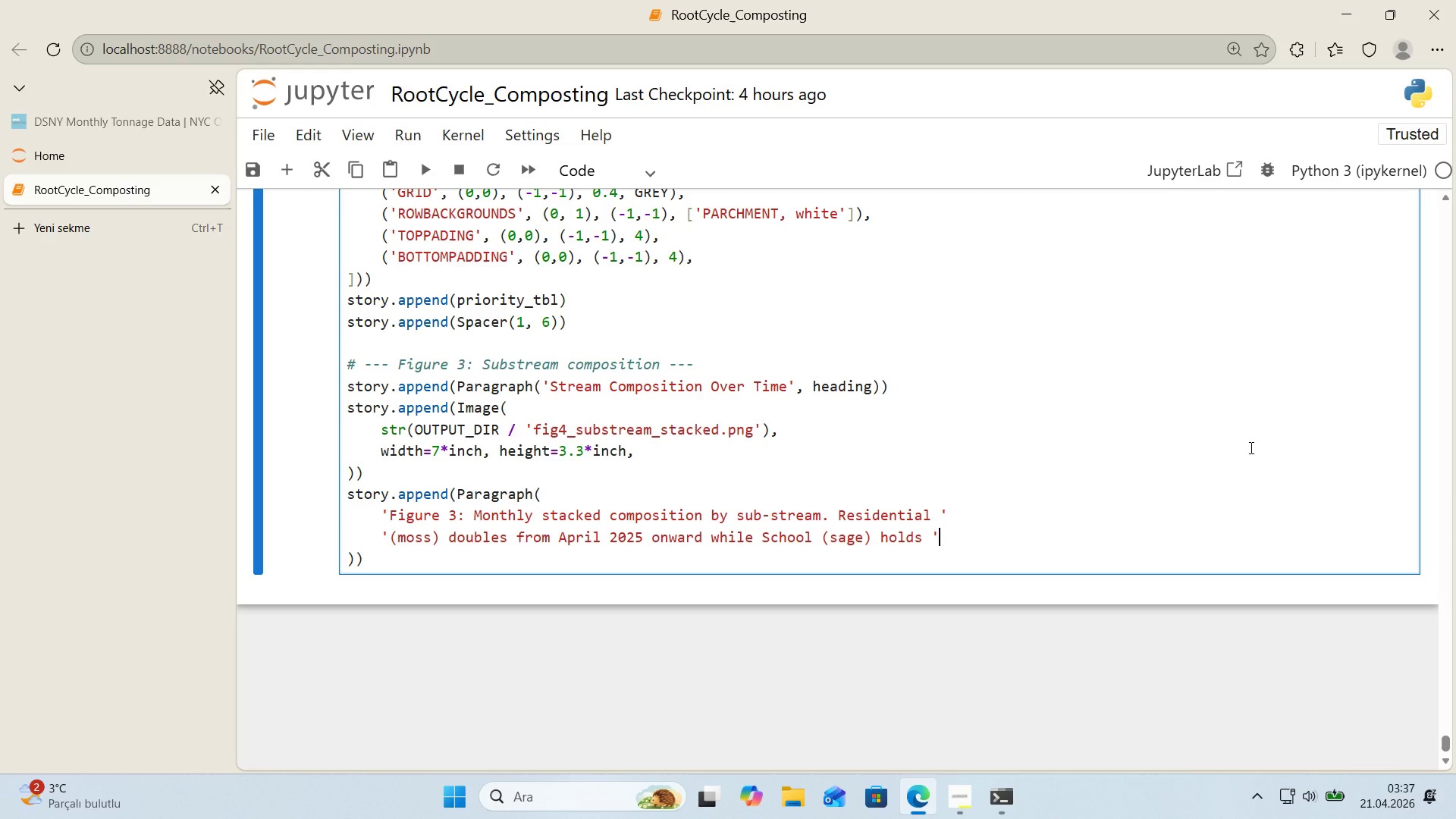 
key(Enter)
 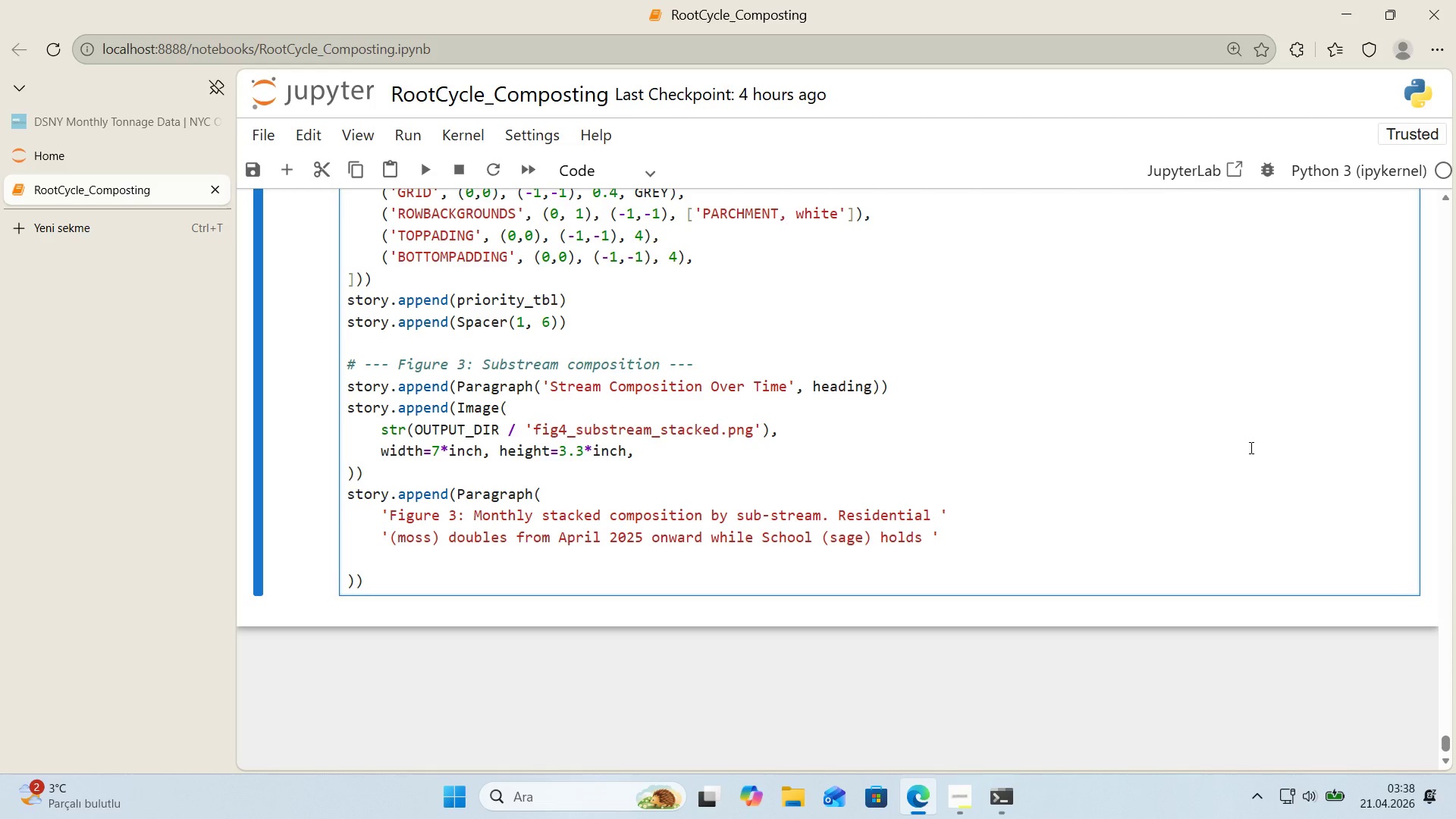 
wait(12.34)
 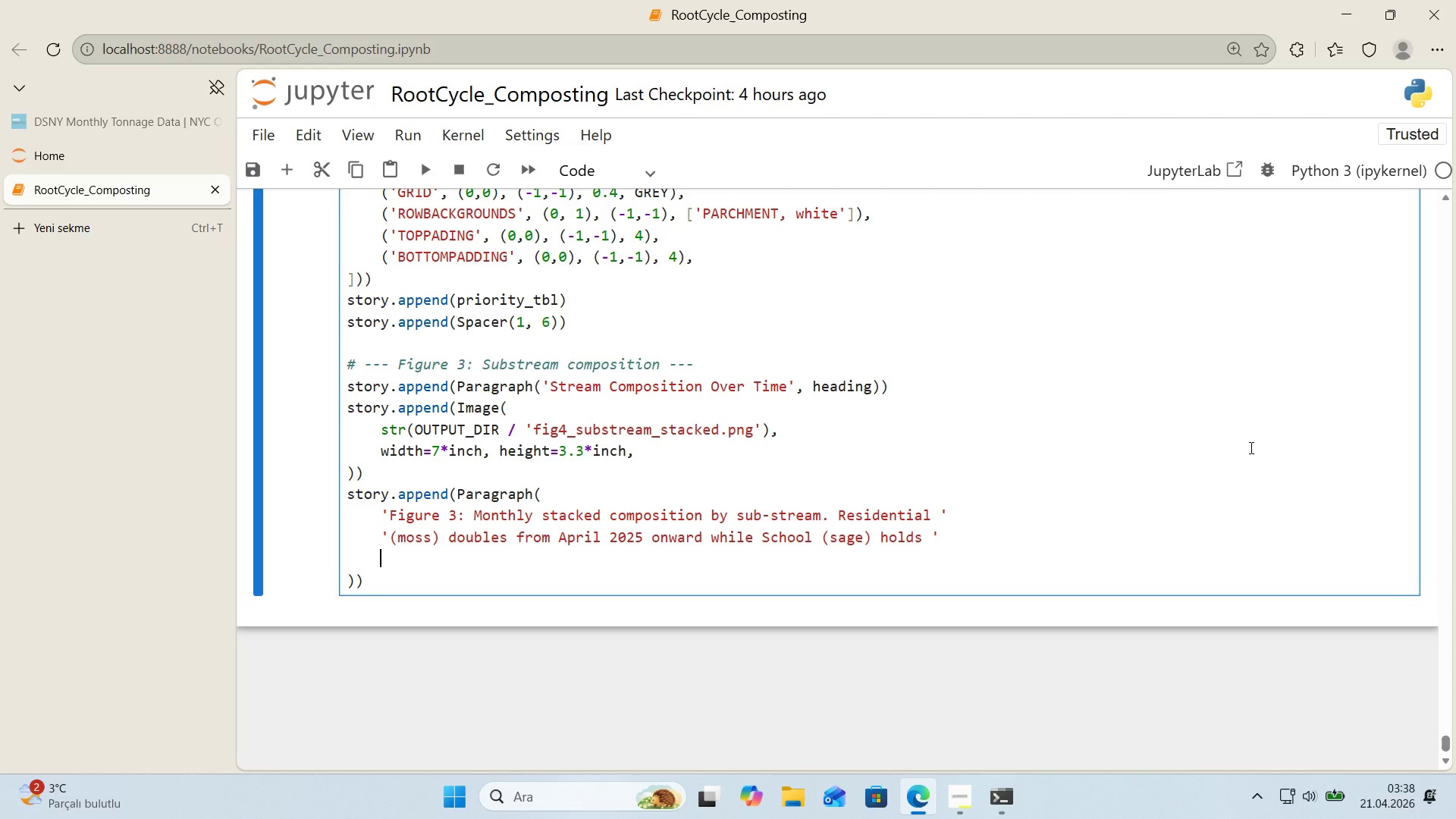 
type(@@)
 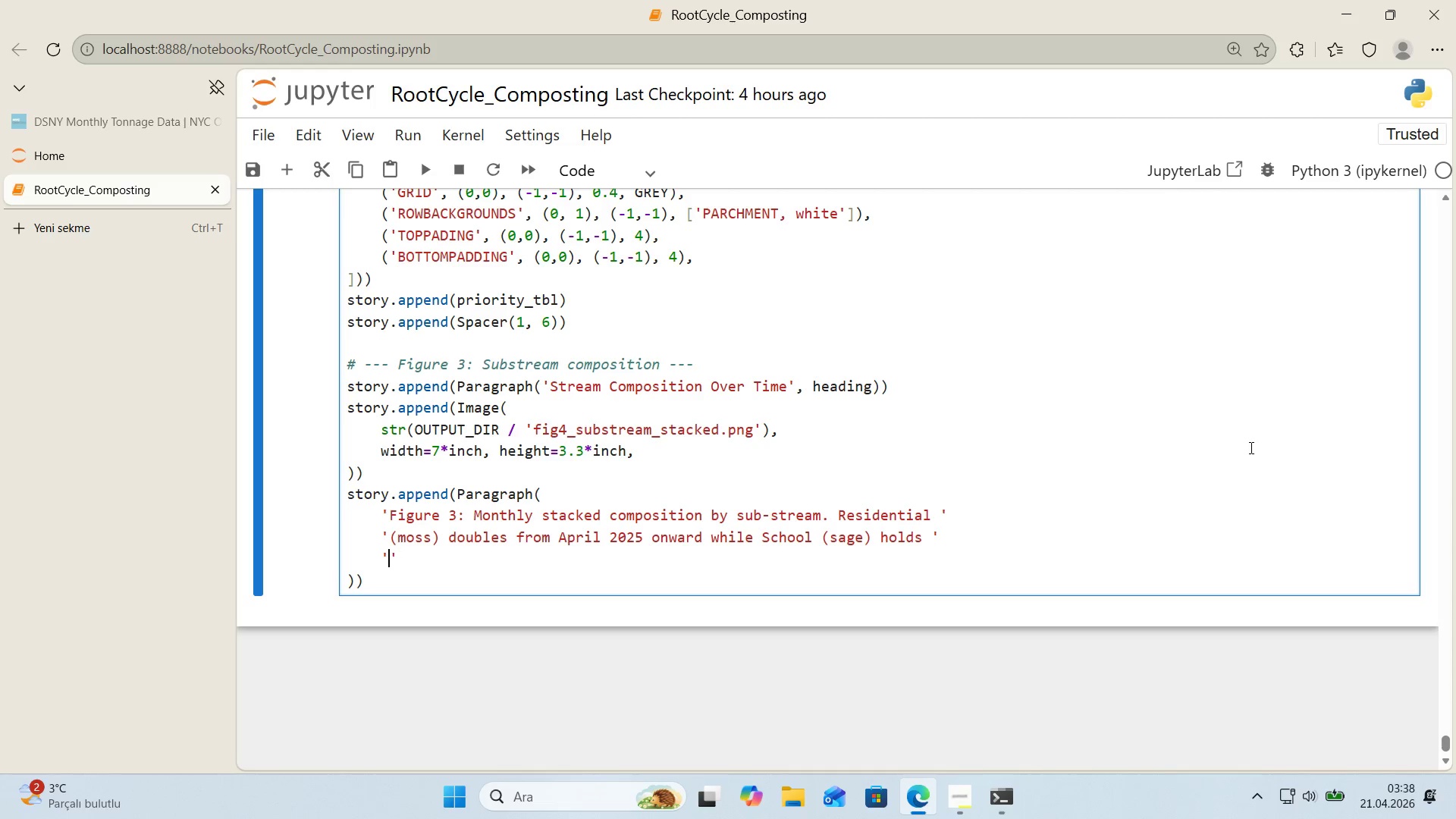 
key(ArrowLeft)
 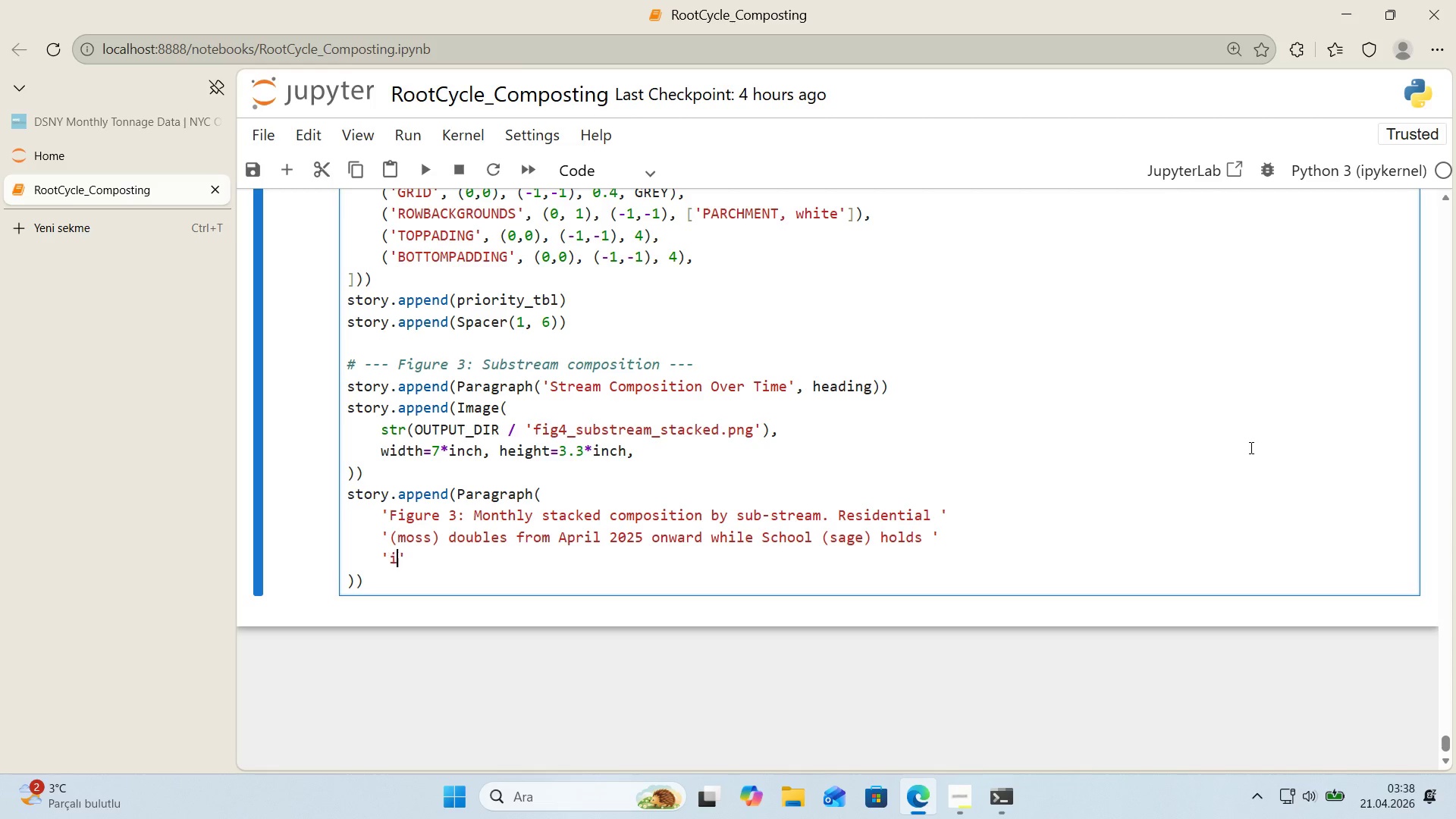 
type('ts basle'ne<)
 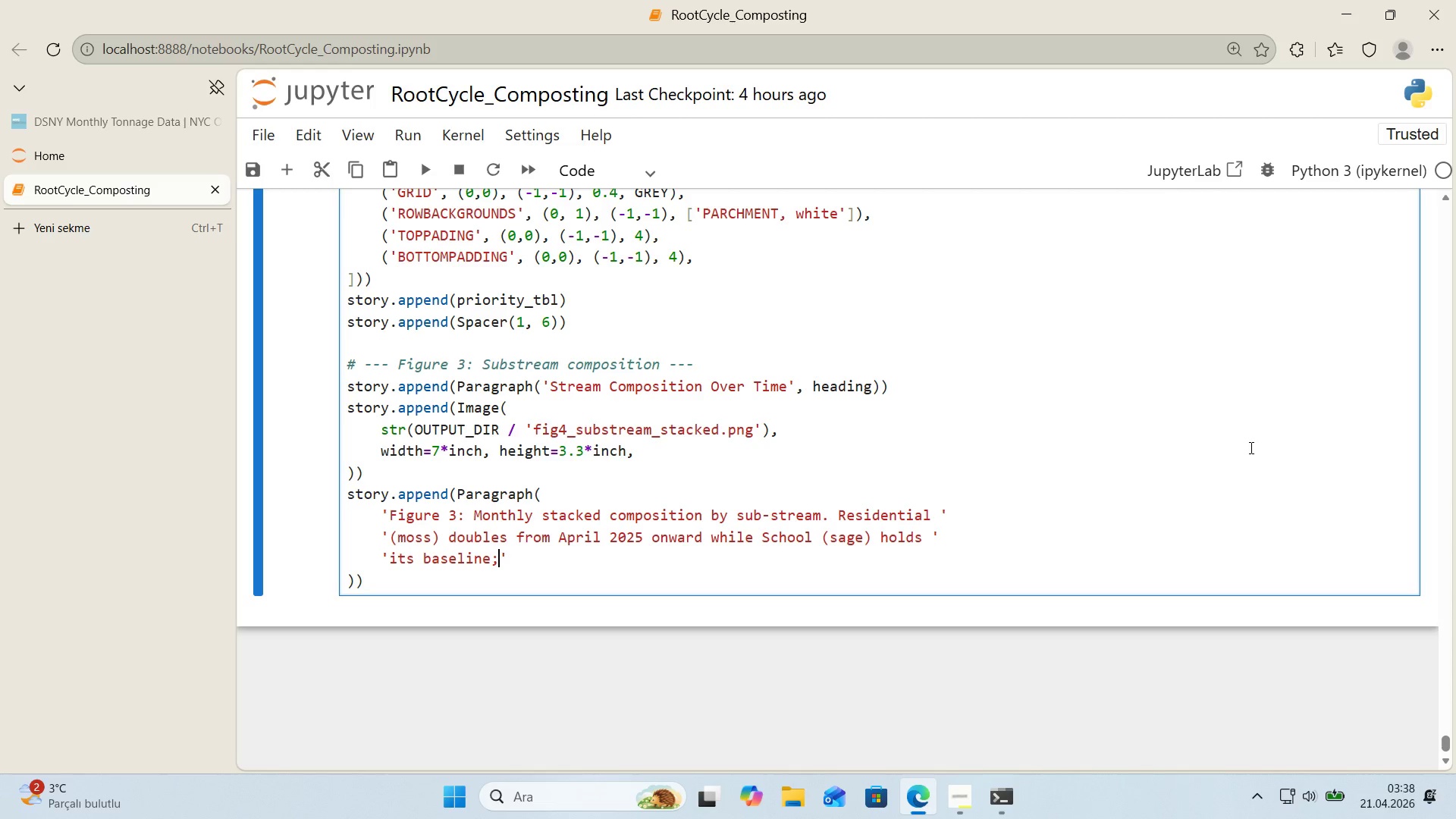 
key(ArrowRight)
 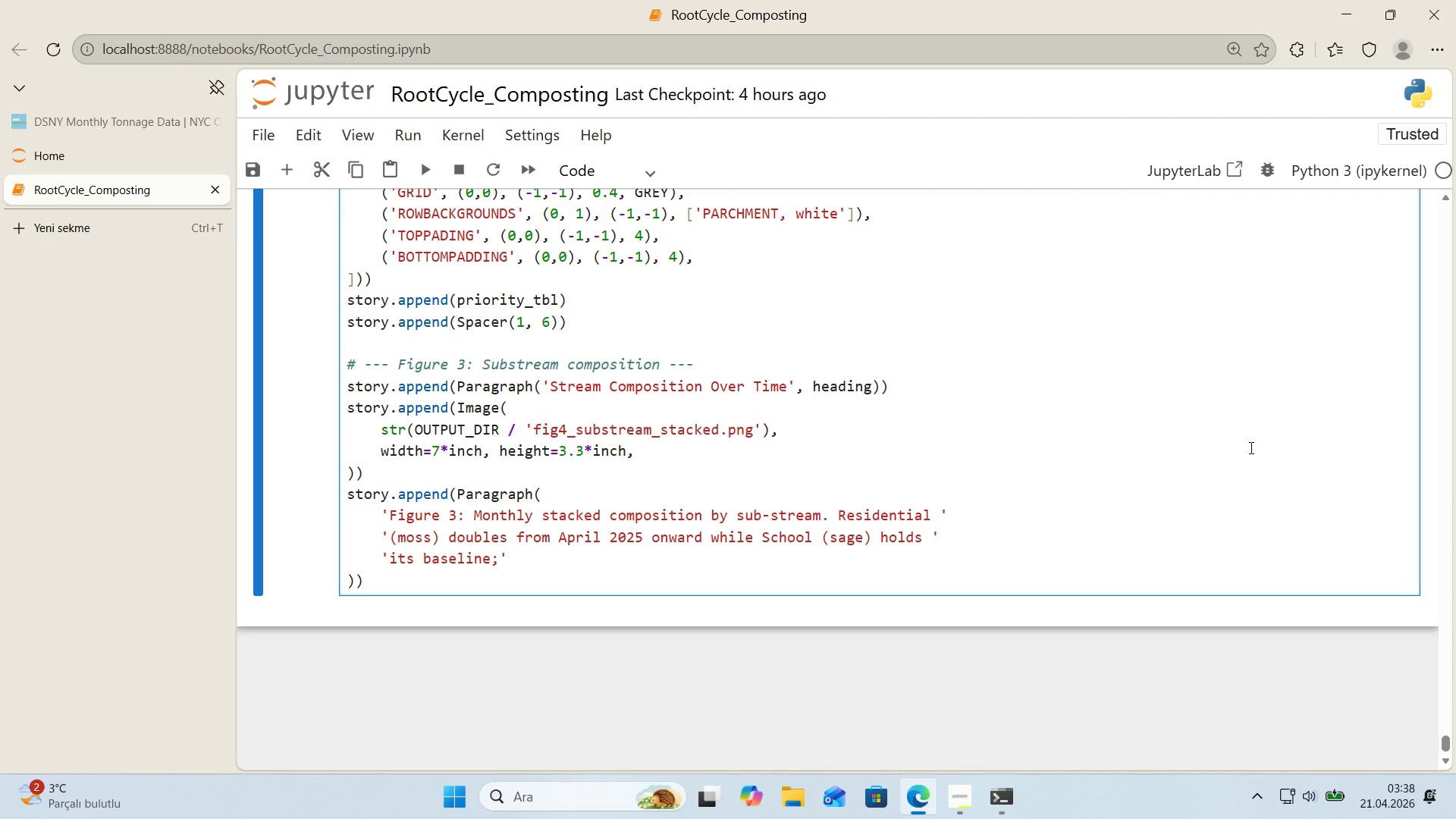 
key(ArrowLeft)
 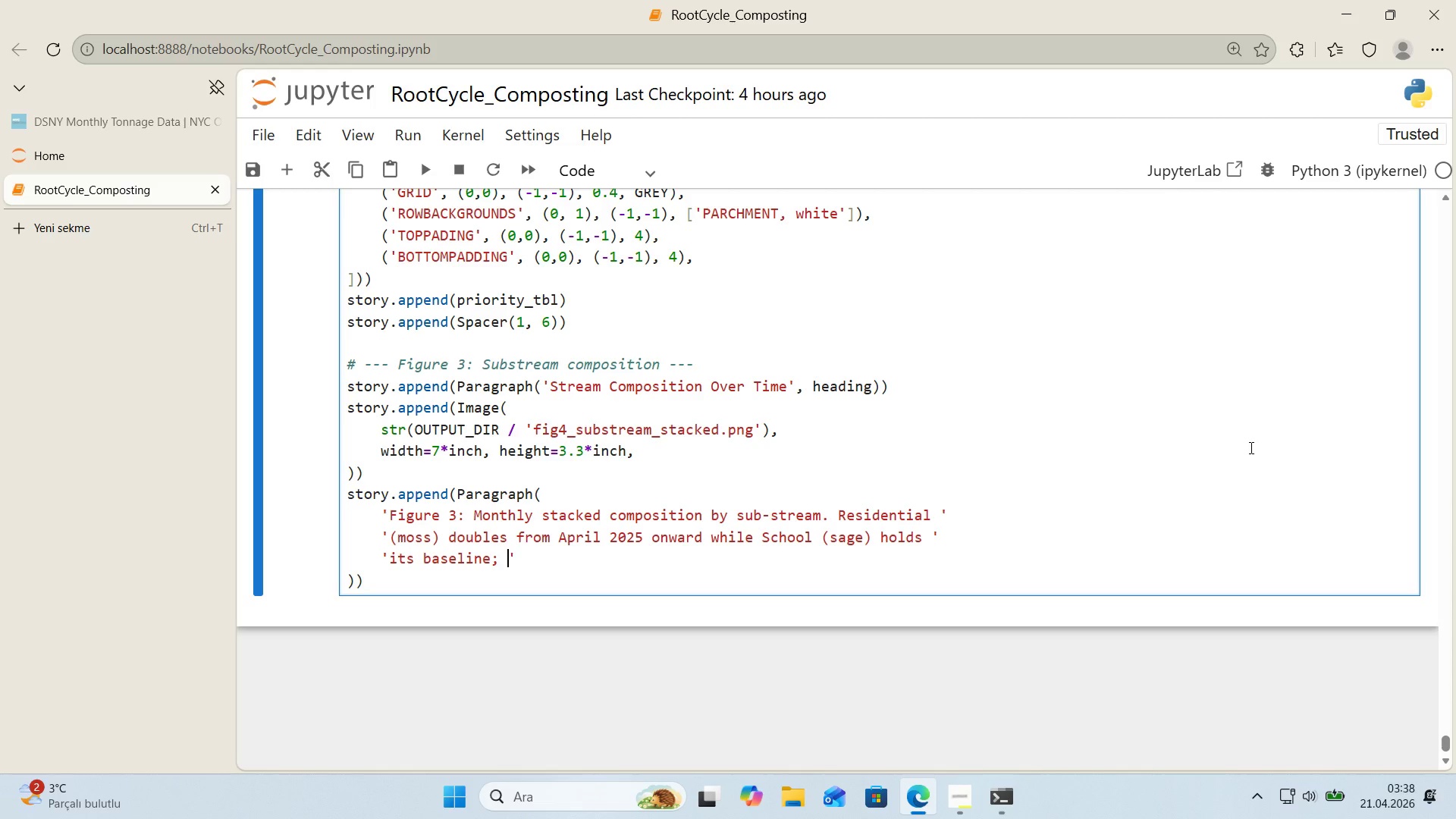 
type( the July-August School collapse repeats 'n both years. )
 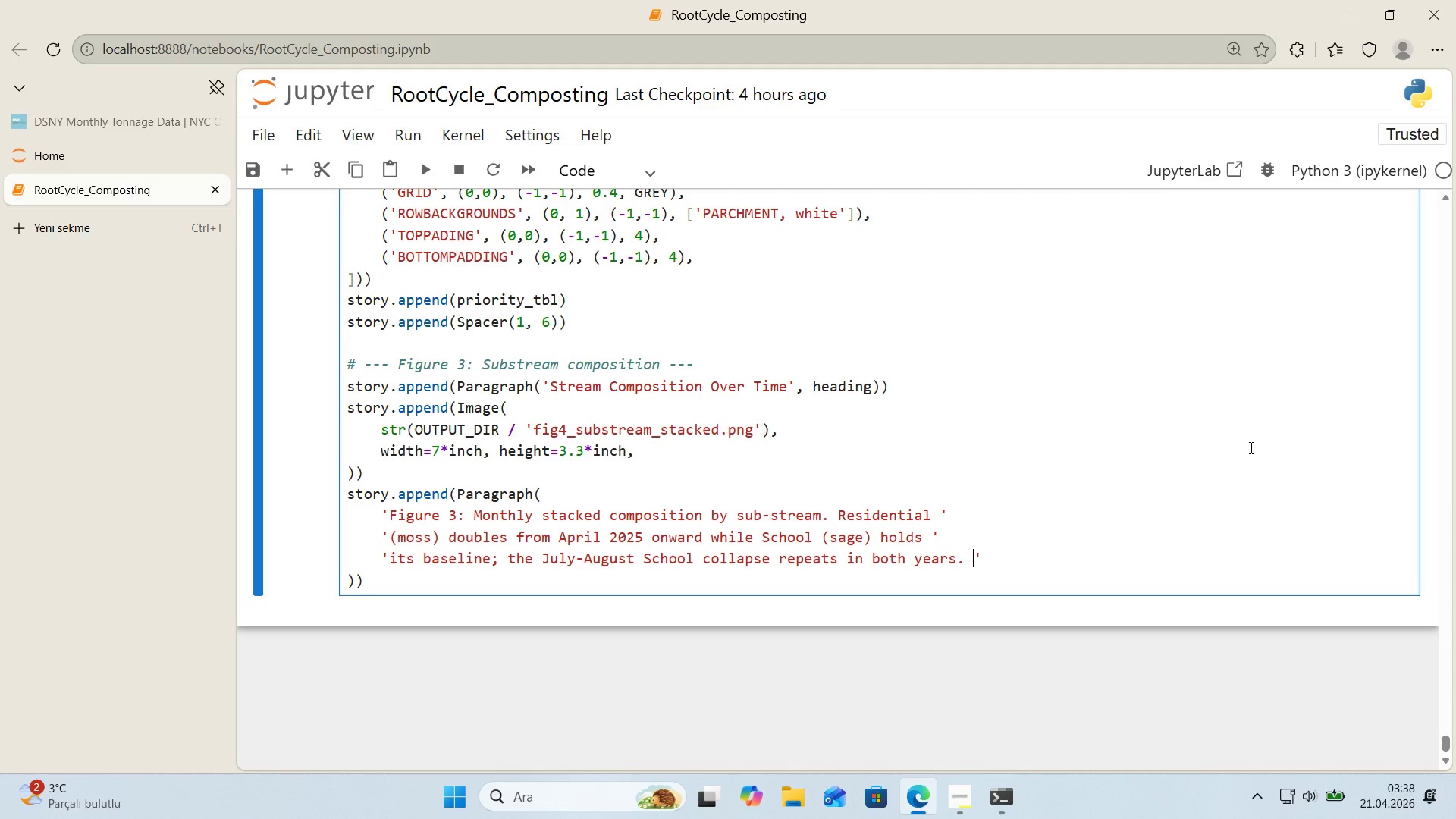 
key(ArrowRight)
 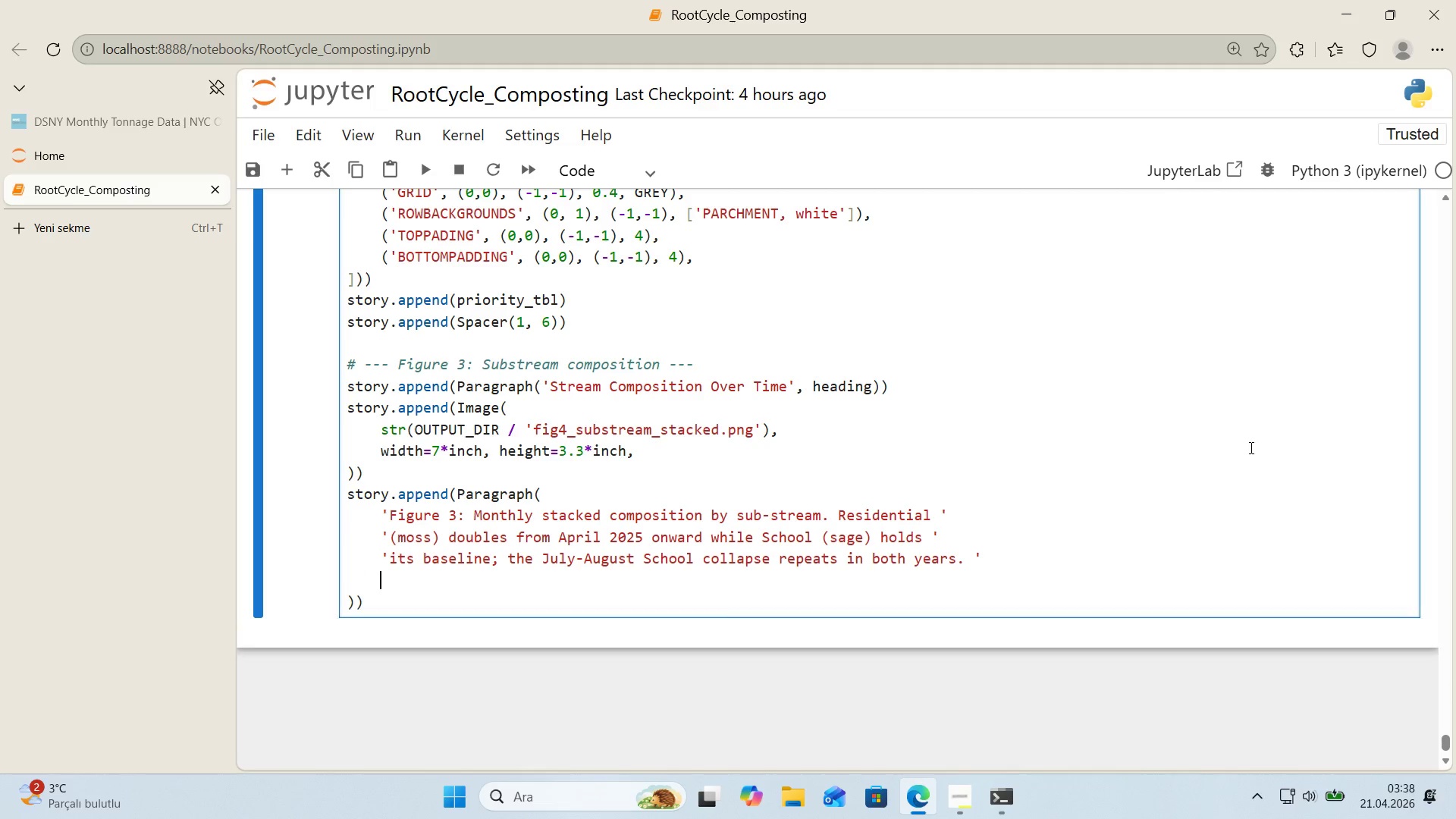 
key(Enter)
 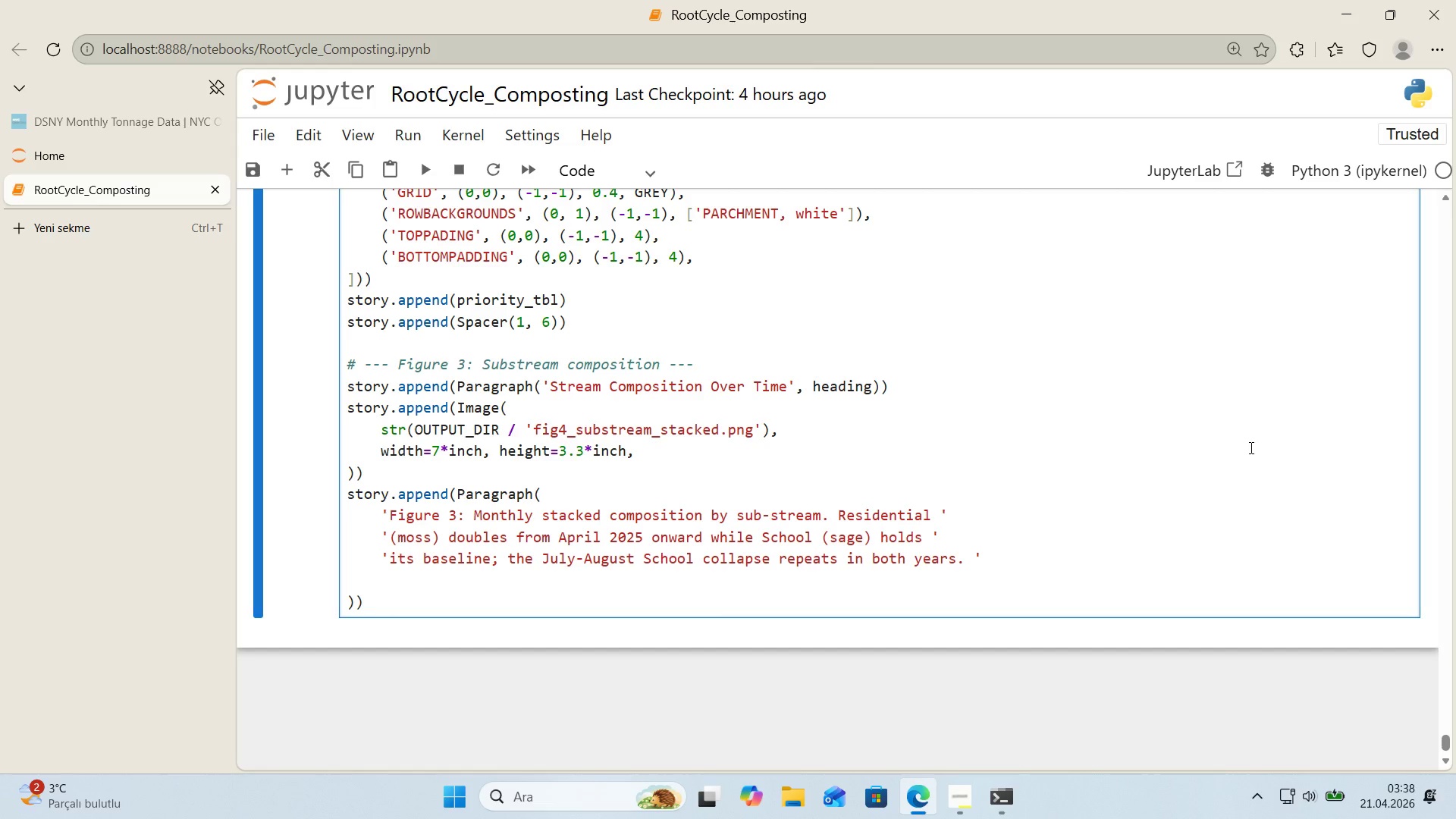 
type(@@)
 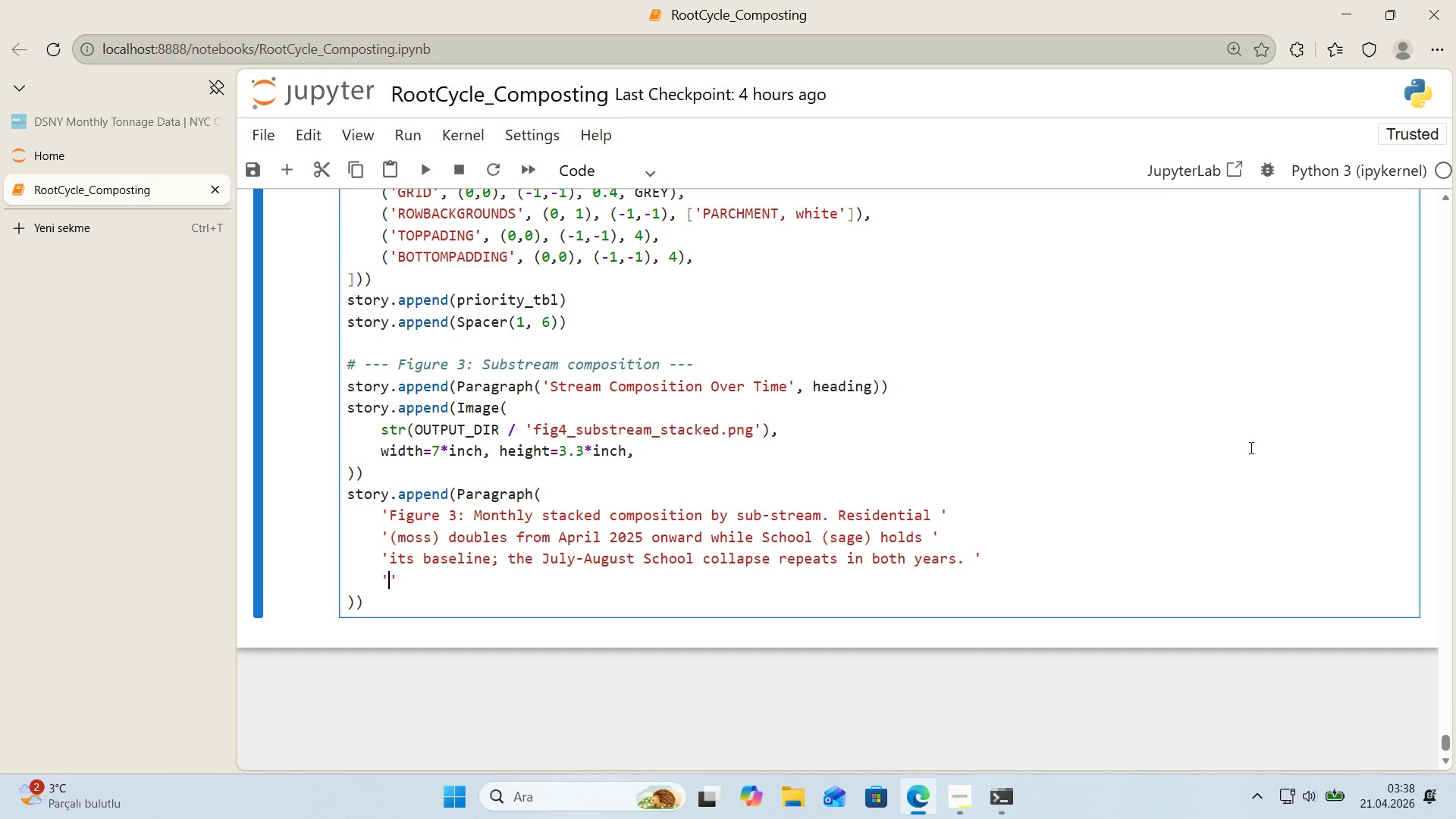 
key(ArrowLeft)
 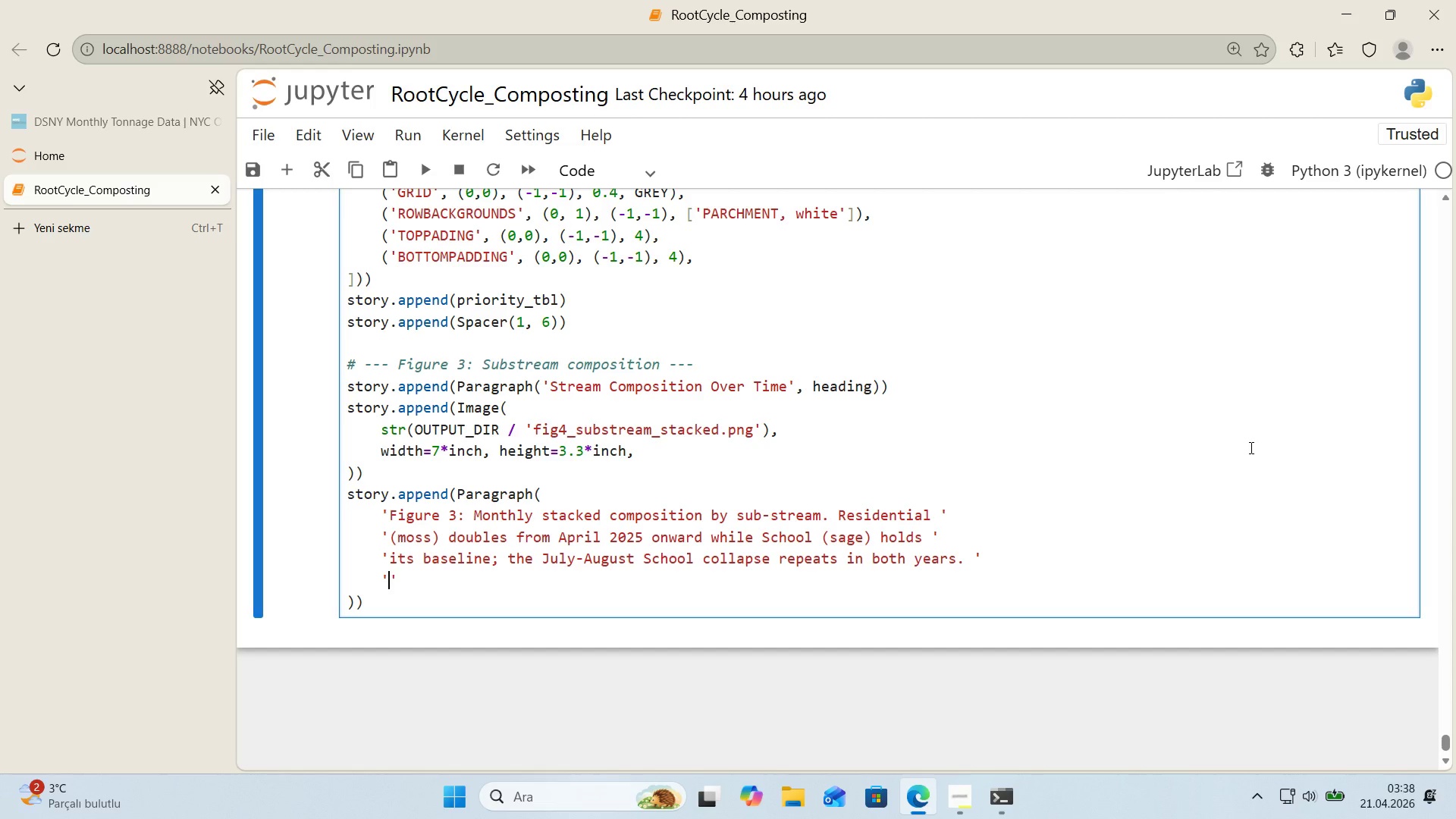 
type(Leaves and Chr'stmas Trees are not v's'ble - the'r shares are )
 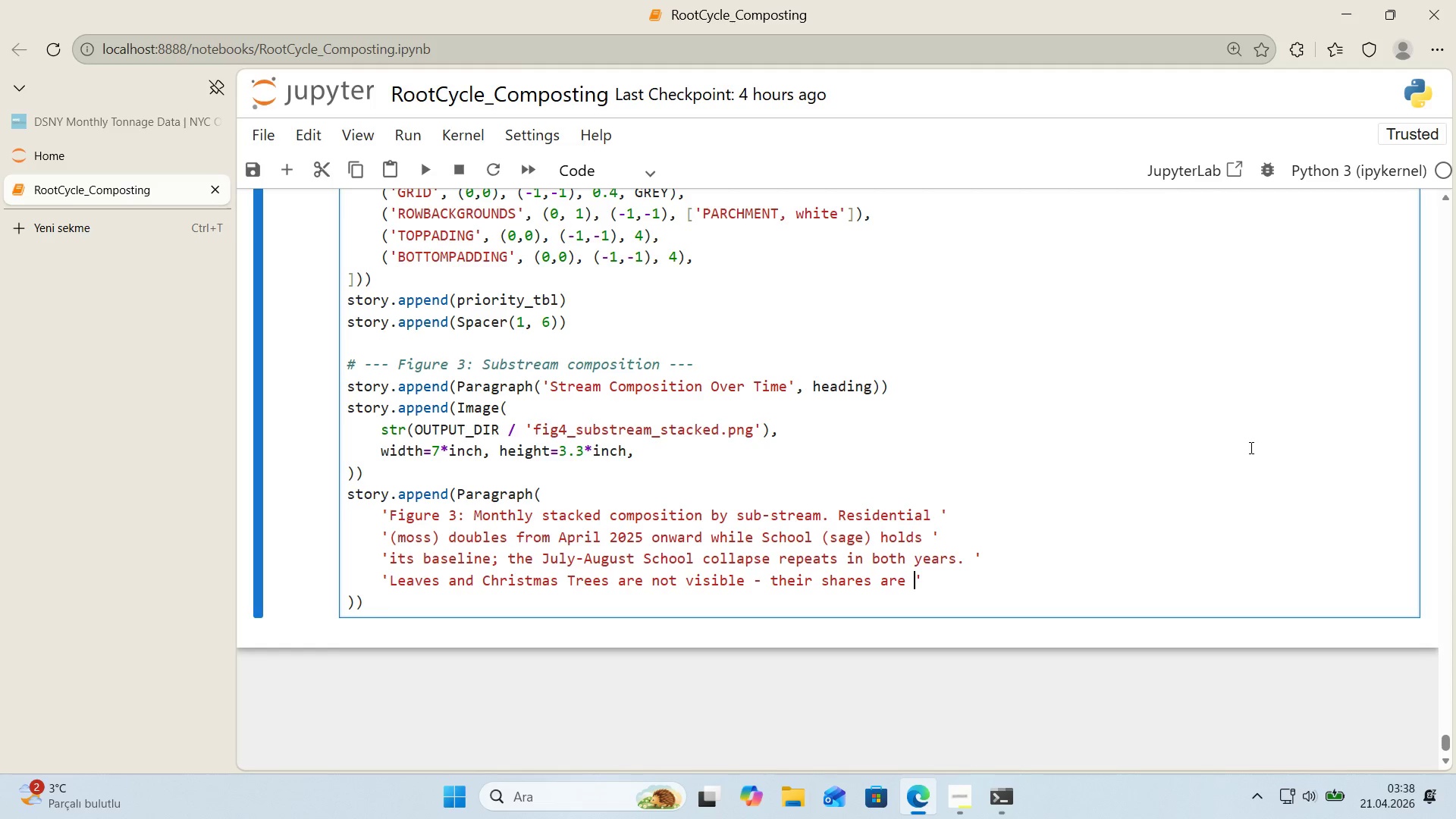 
key(ArrowRight)
 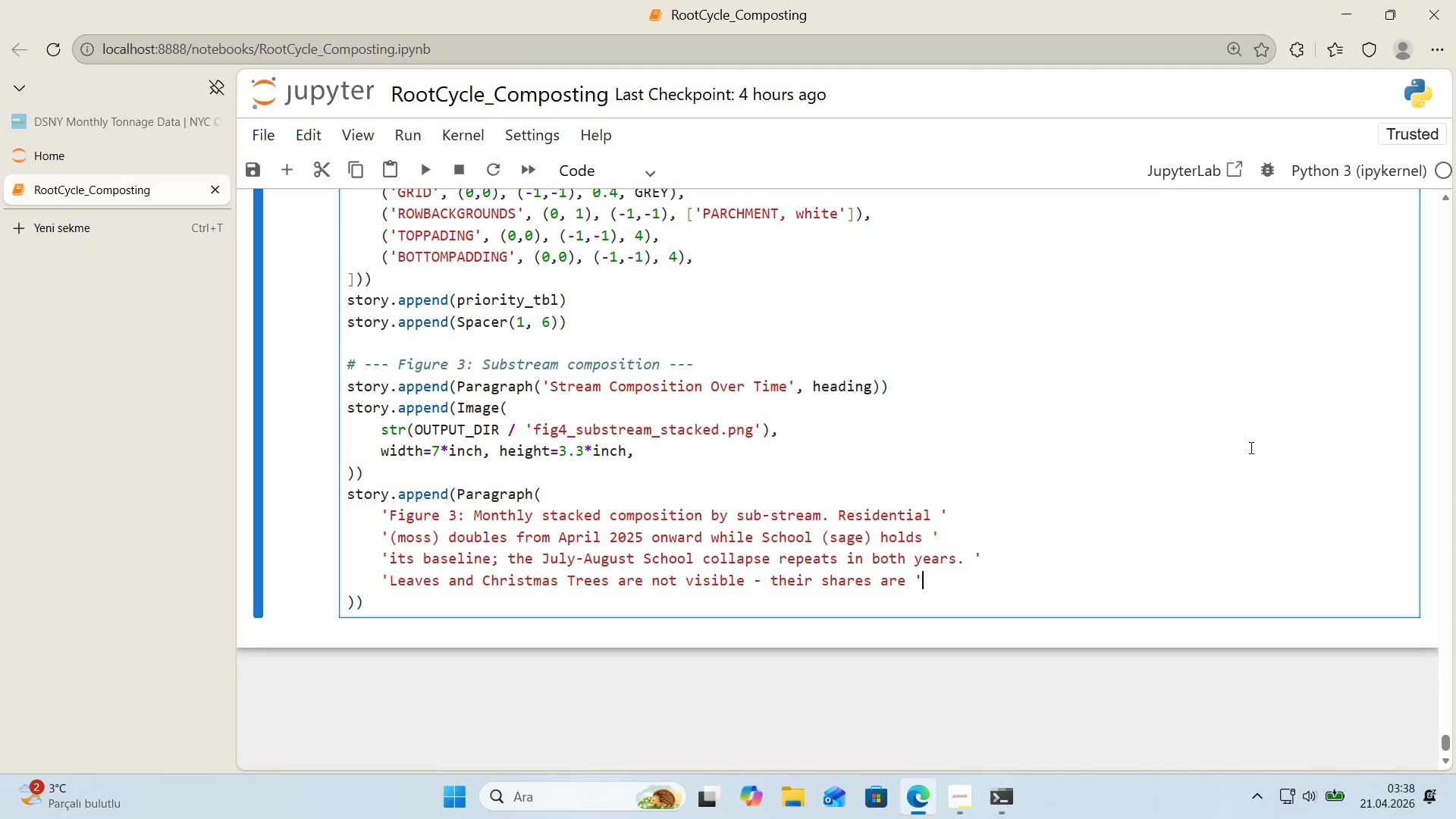 
key(Enter)
 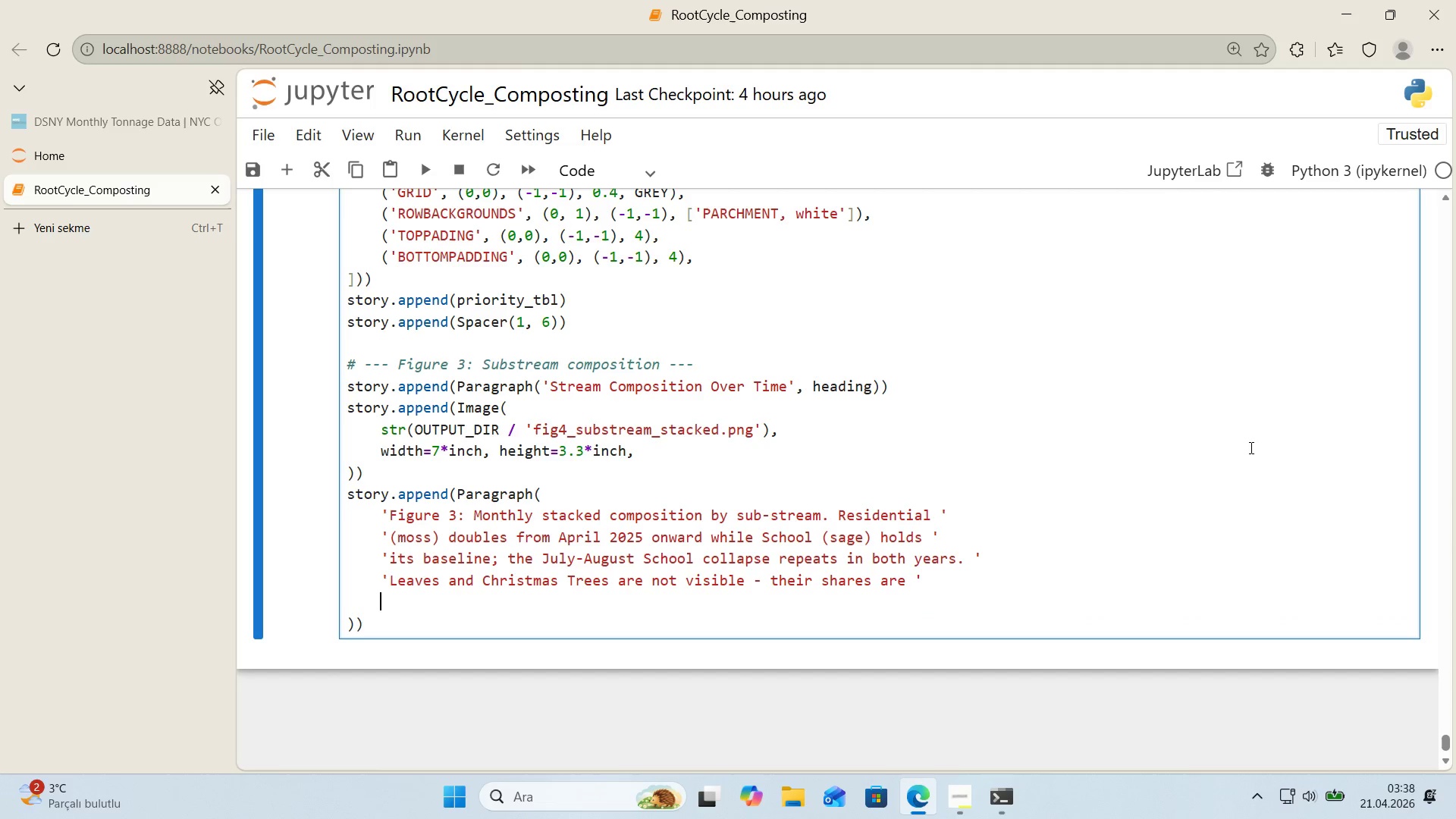 
type(@@)
 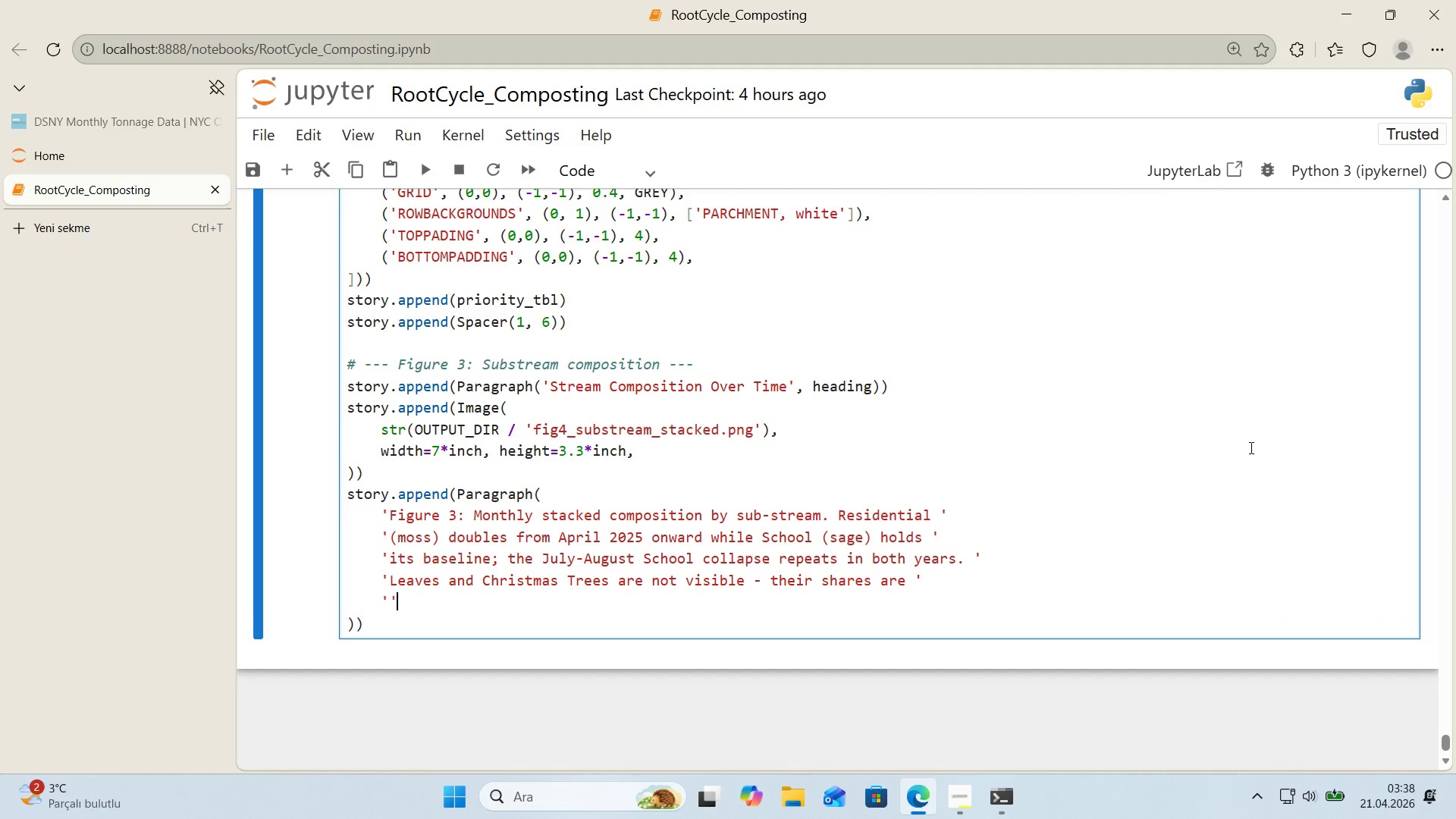 
key(ArrowLeft)
 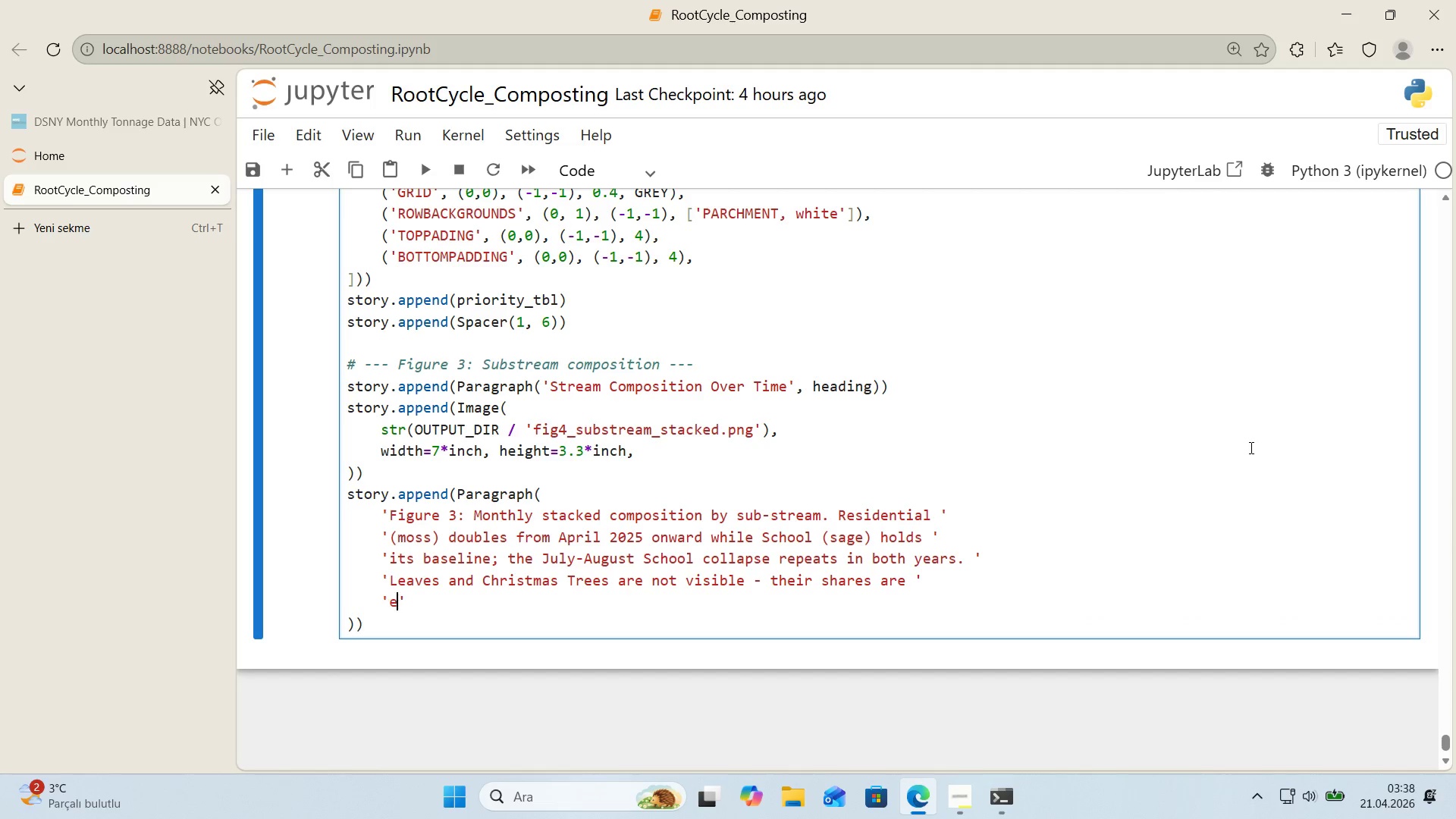 
type(ee)
key(Backspace)
type(fect'vely zero 'n th's w'ndow.)
 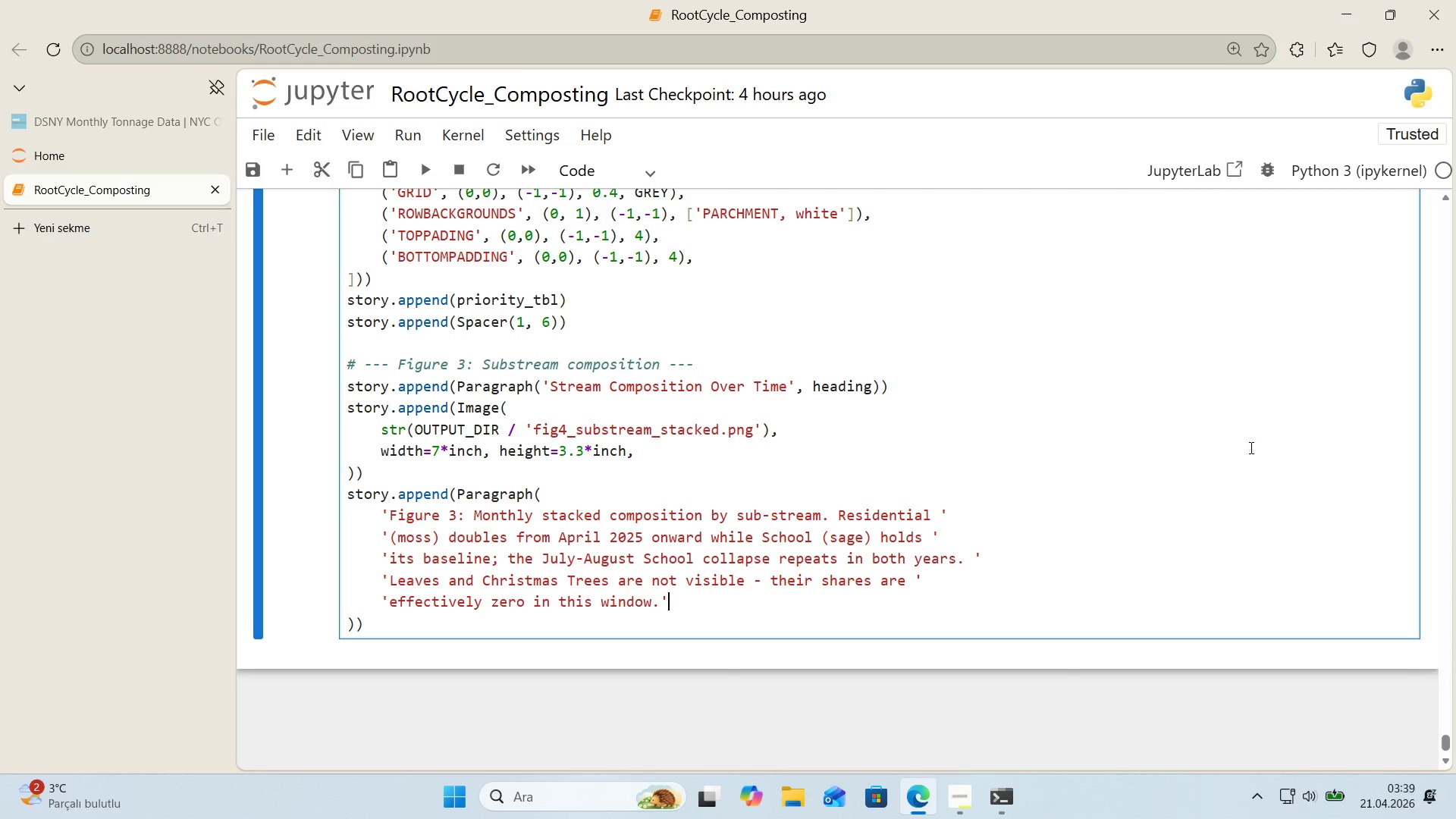 
key(ArrowRight)
 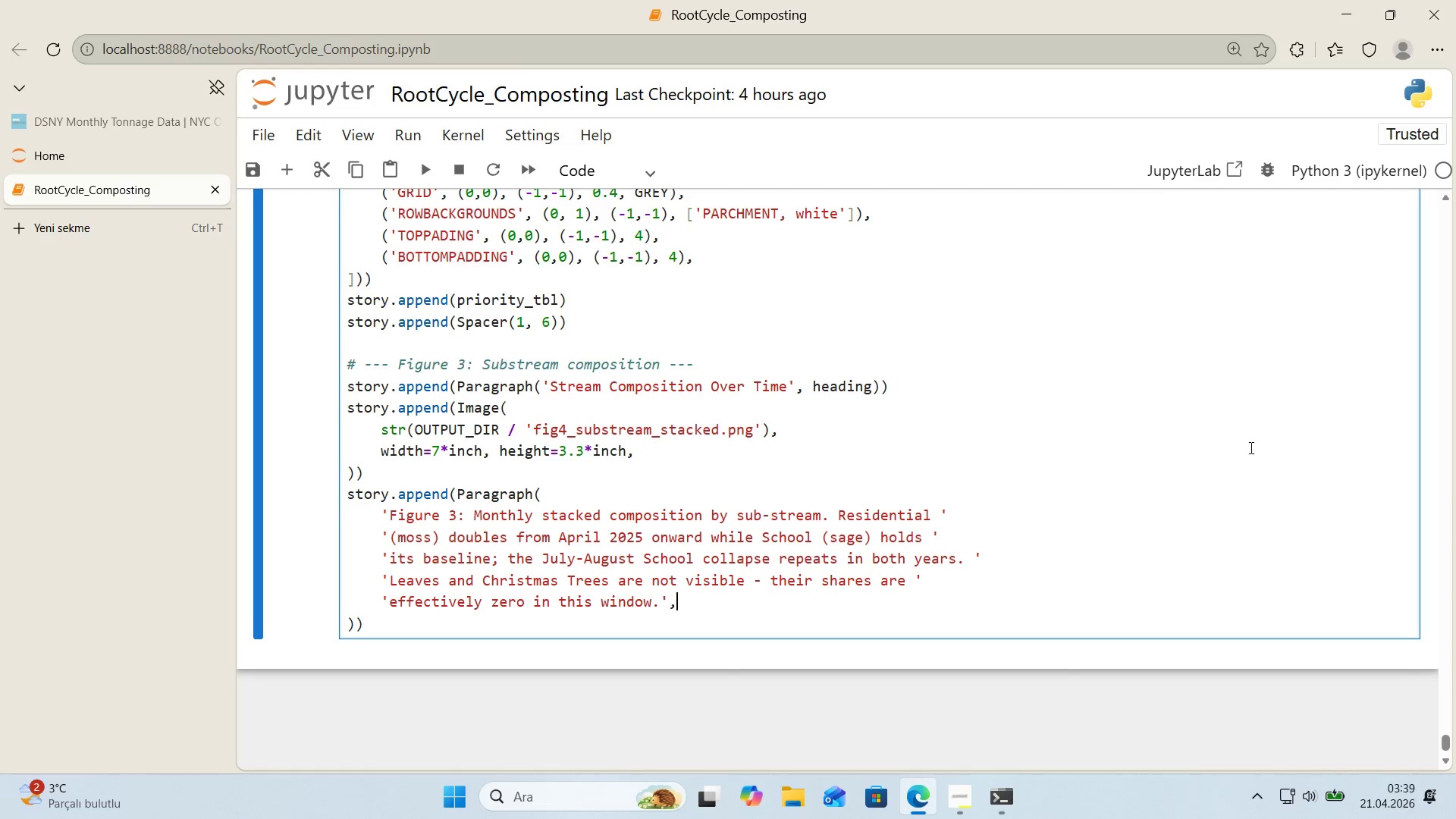 
key(Comma)
 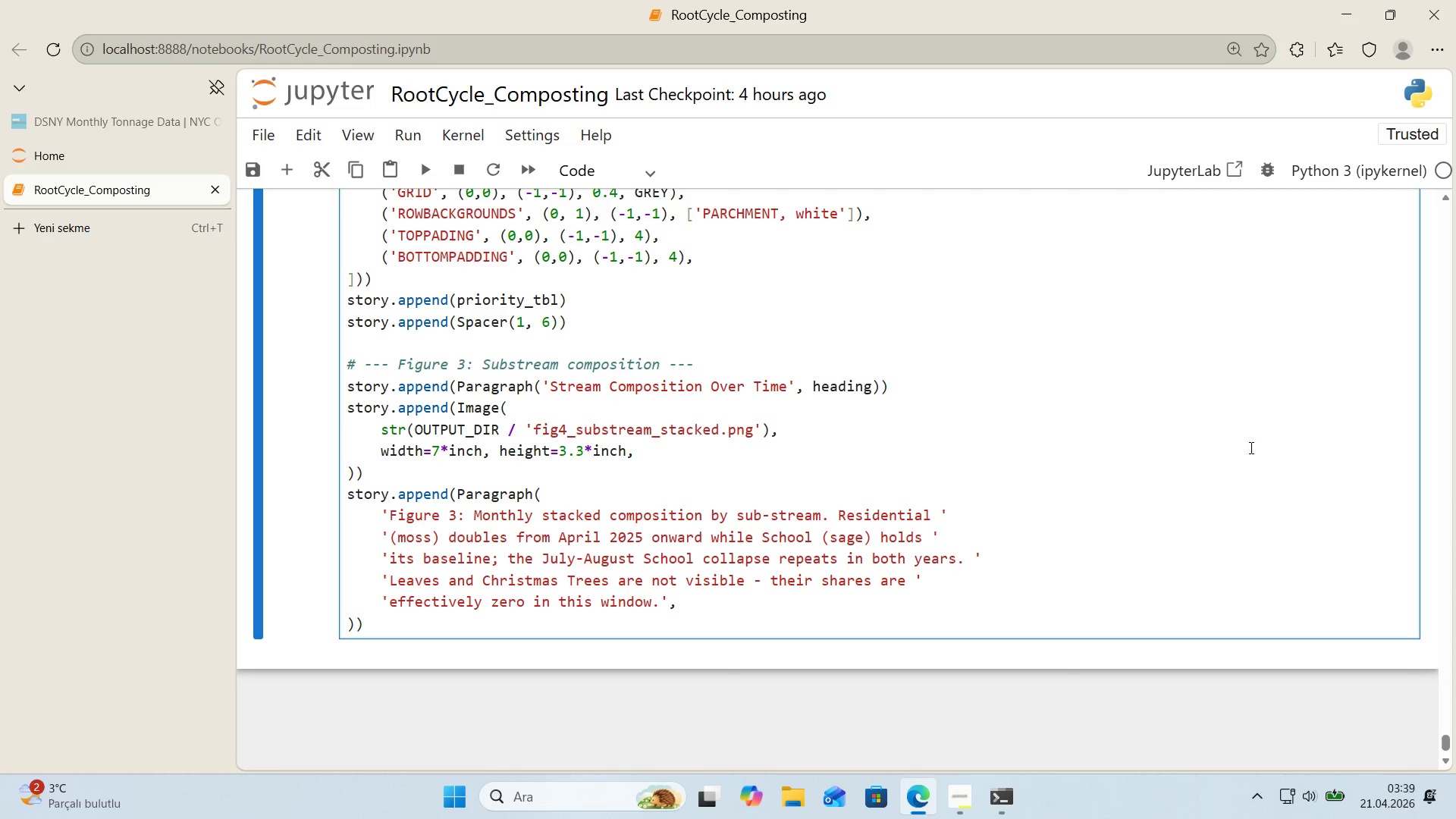 
key(Enter)
 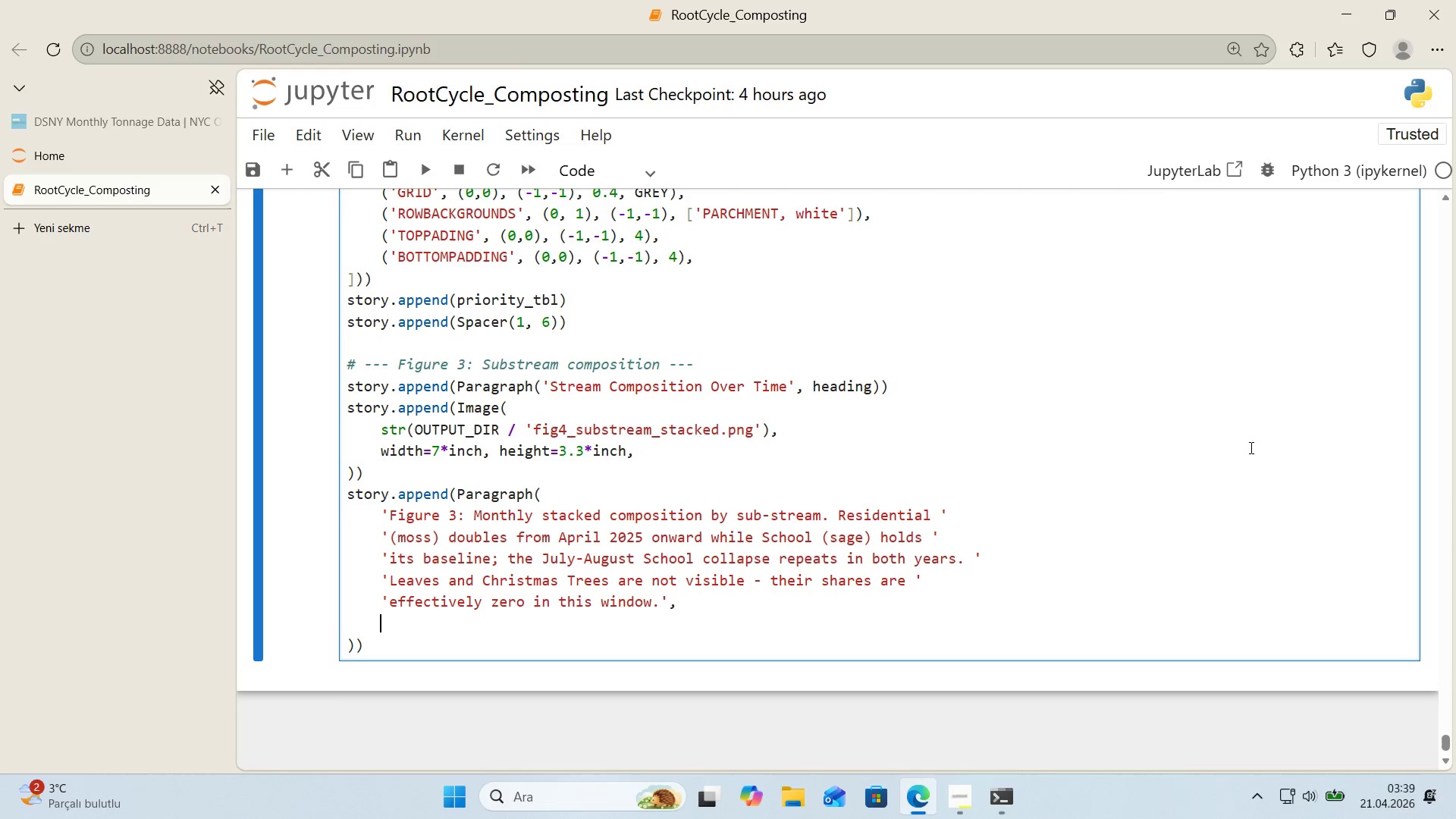 
type(capt'on,)
 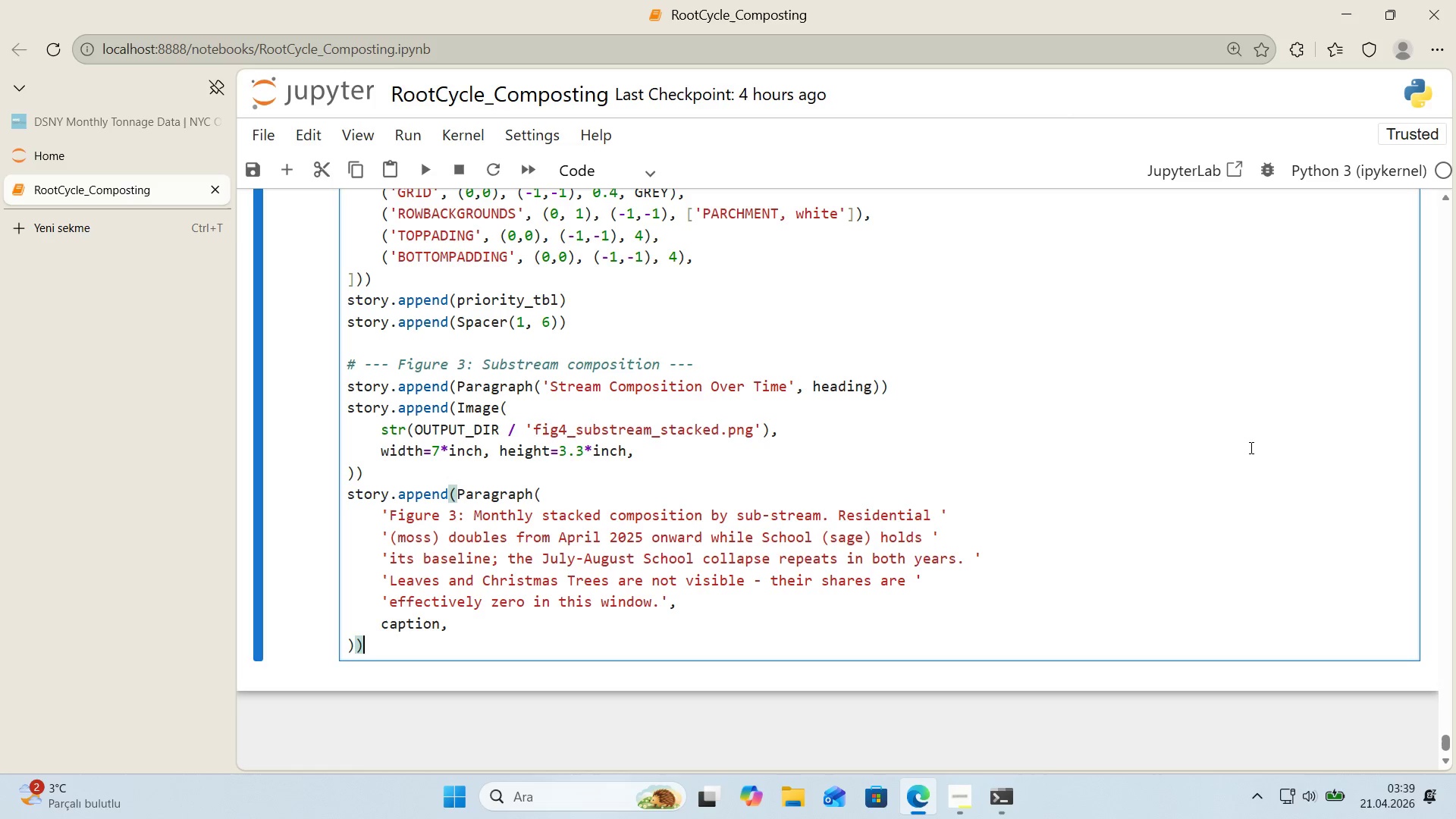 
key(ArrowDown)
 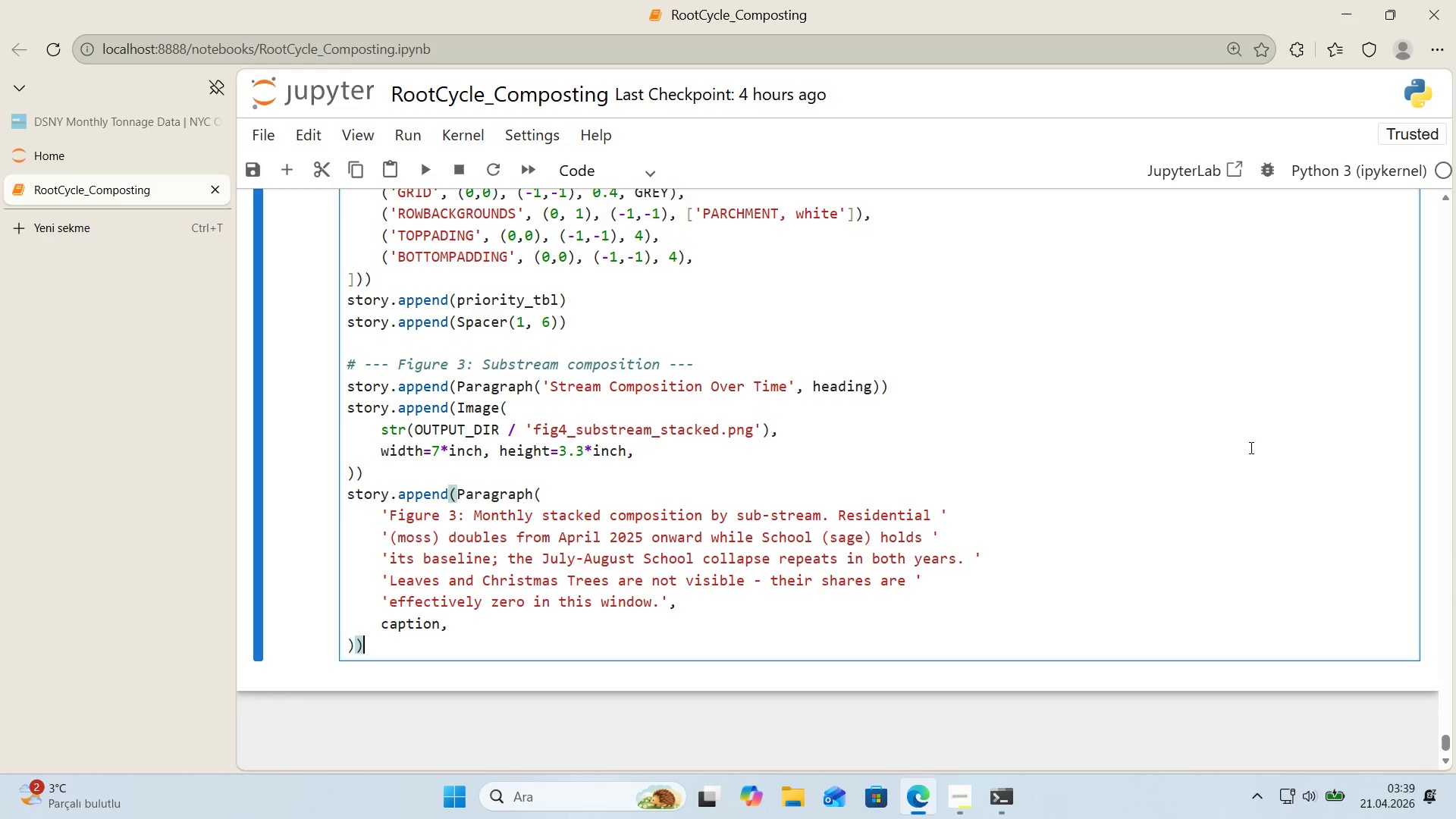 
key(Enter)
 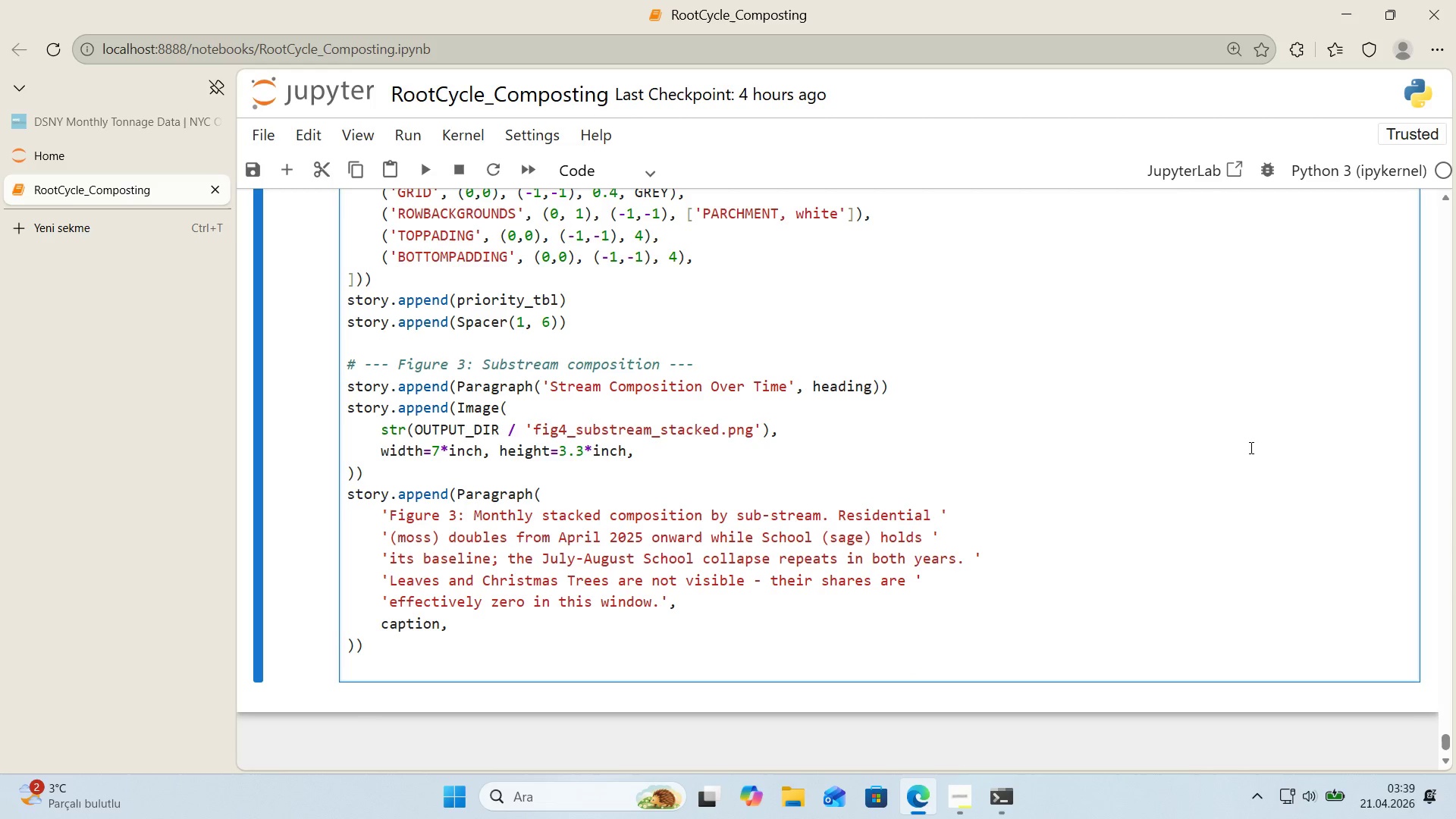 
key(Enter)
 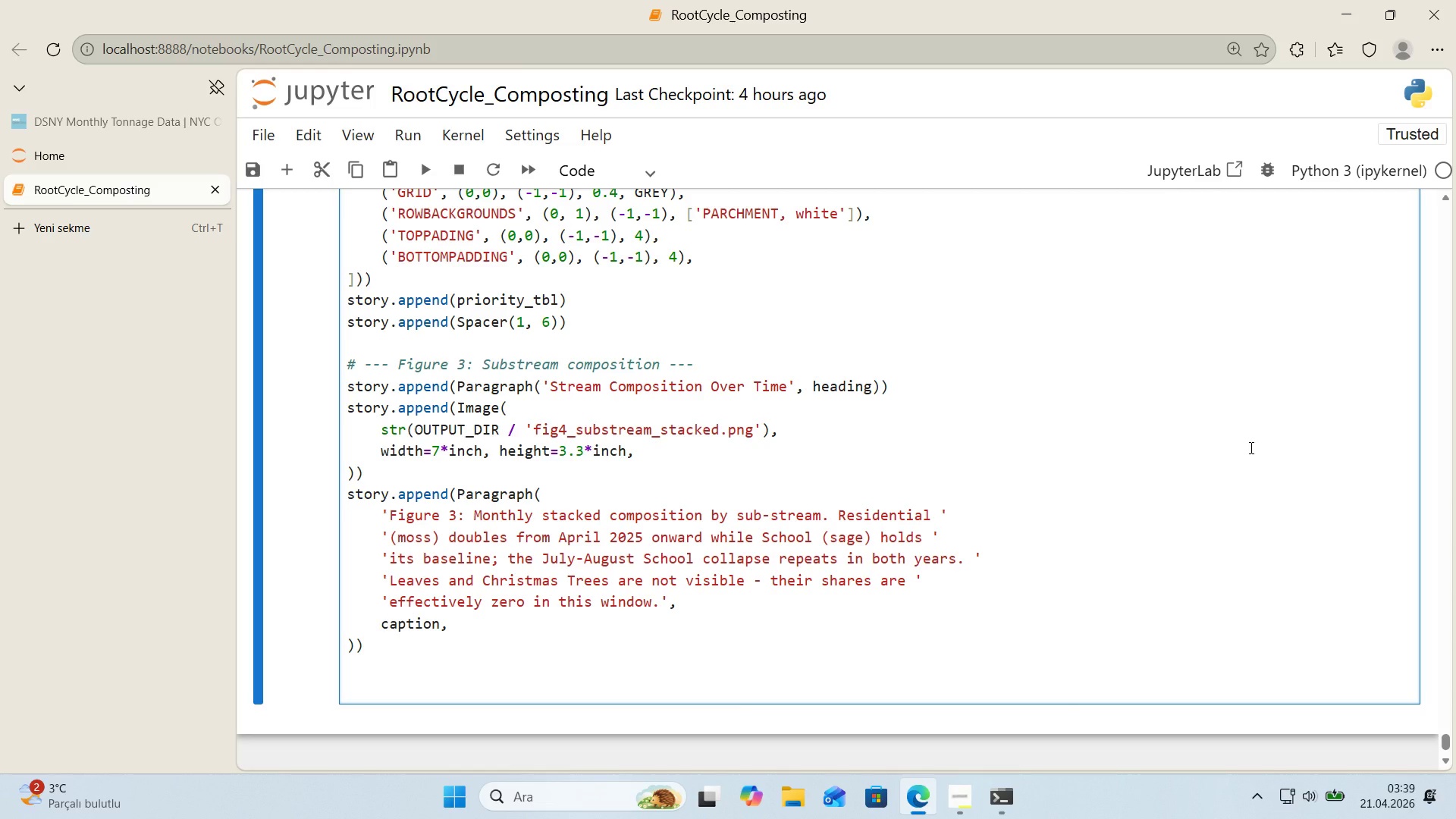 
wait(48.0)
 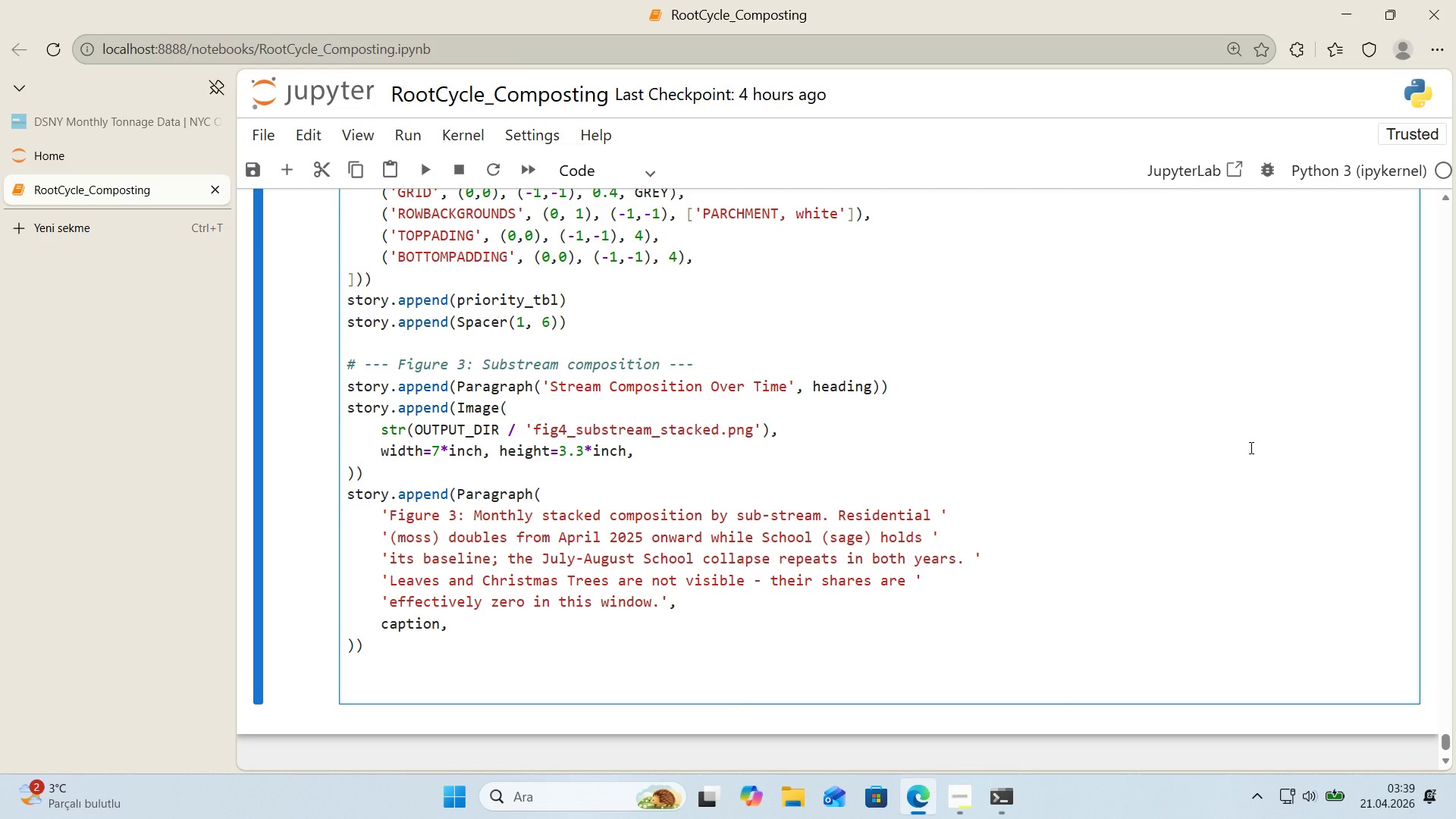 
key(Alt+Control+AltRight)
 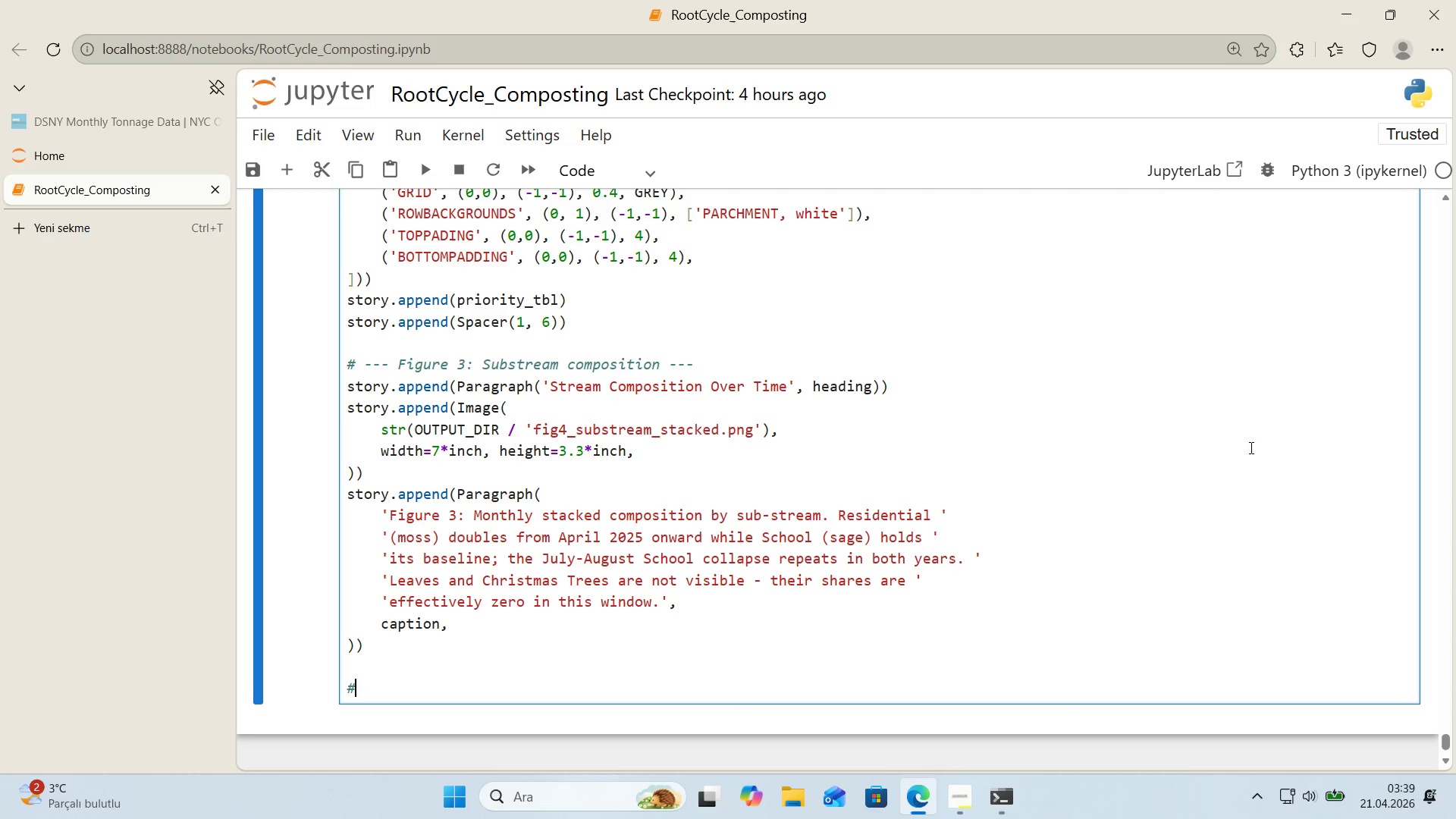 
key(Control+ControlLeft)
 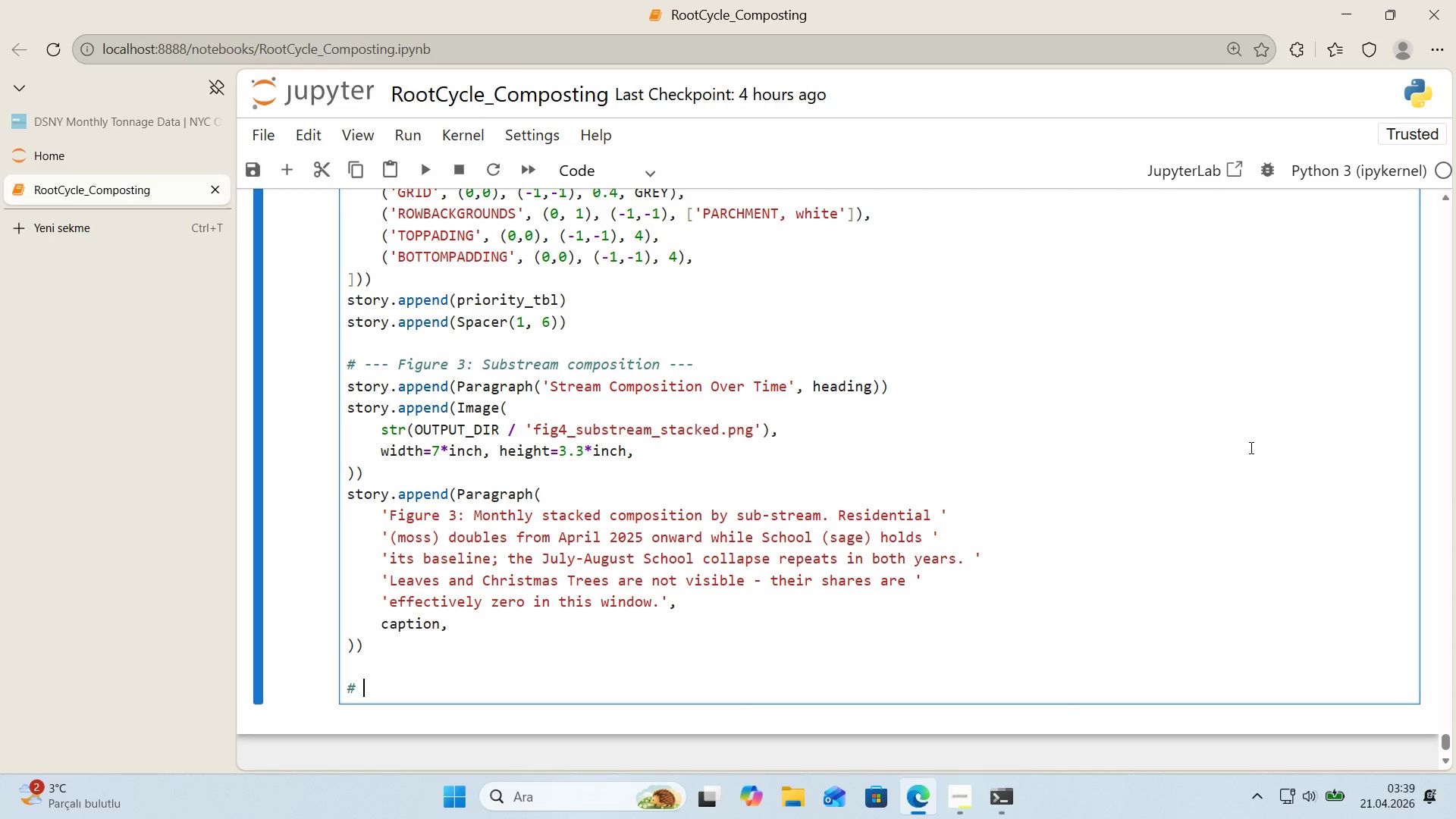 
key(Alt+Control+3)
 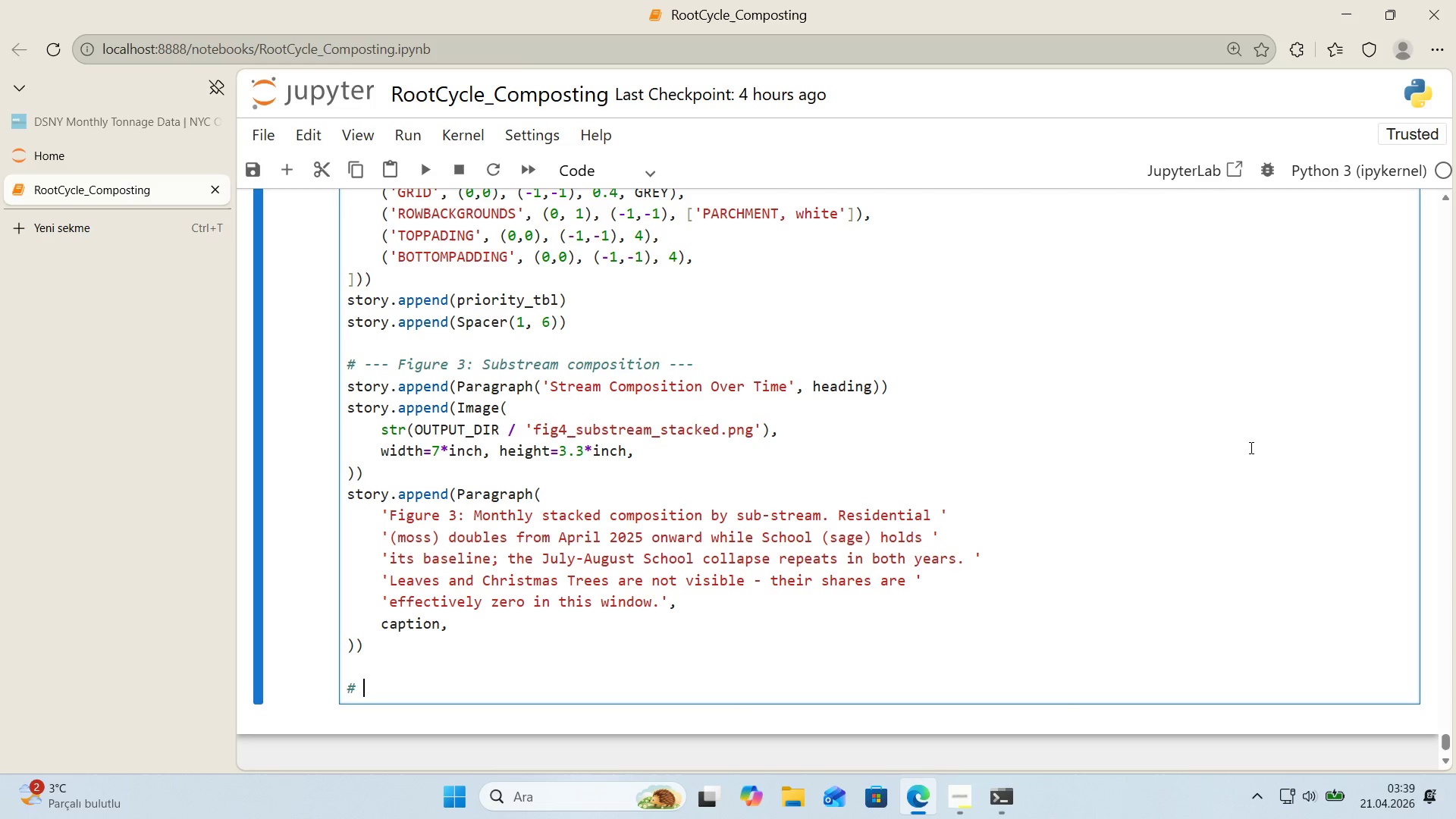 
type( --- Recommendat'on ---)
 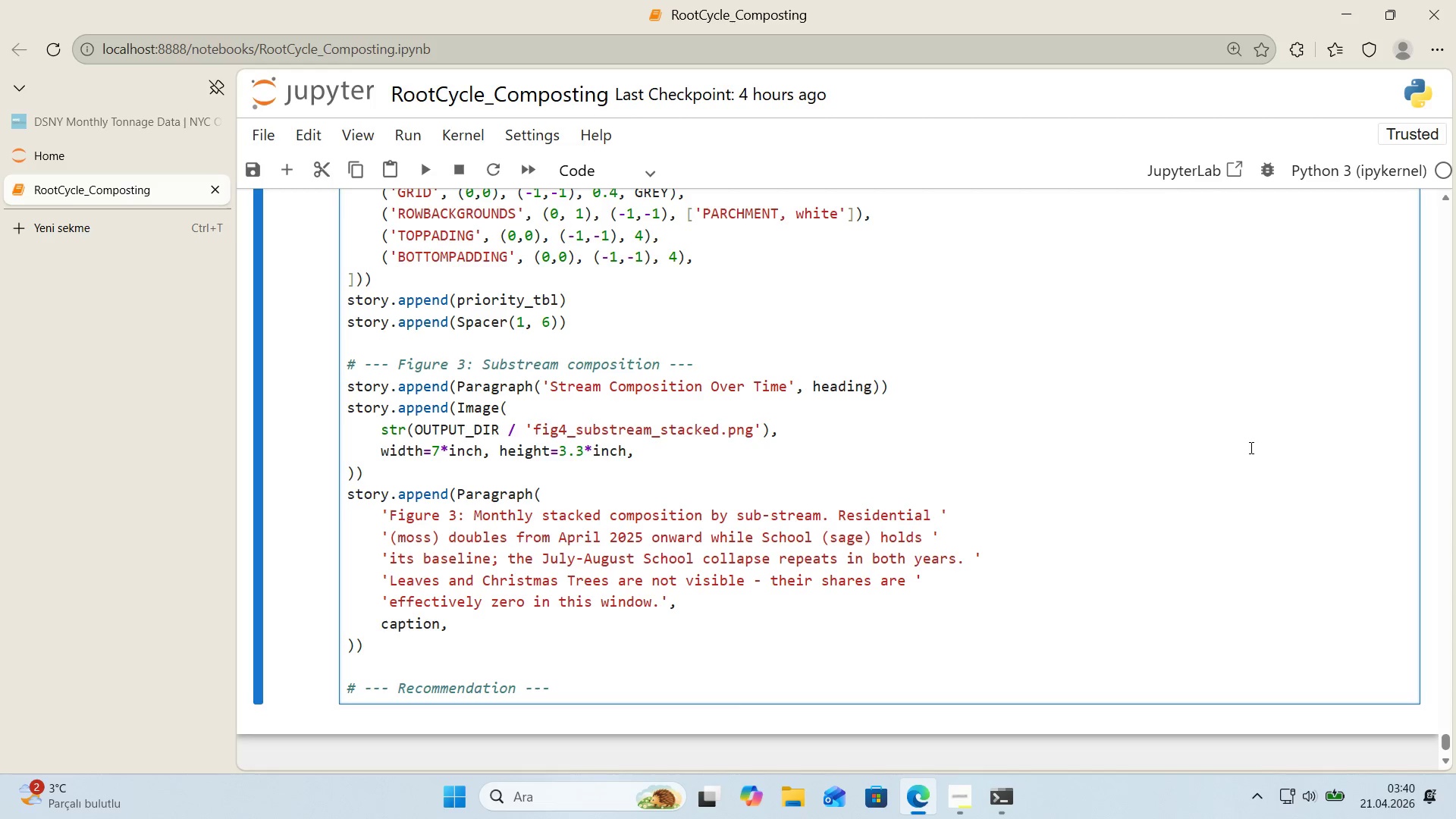 
wait(15.36)
 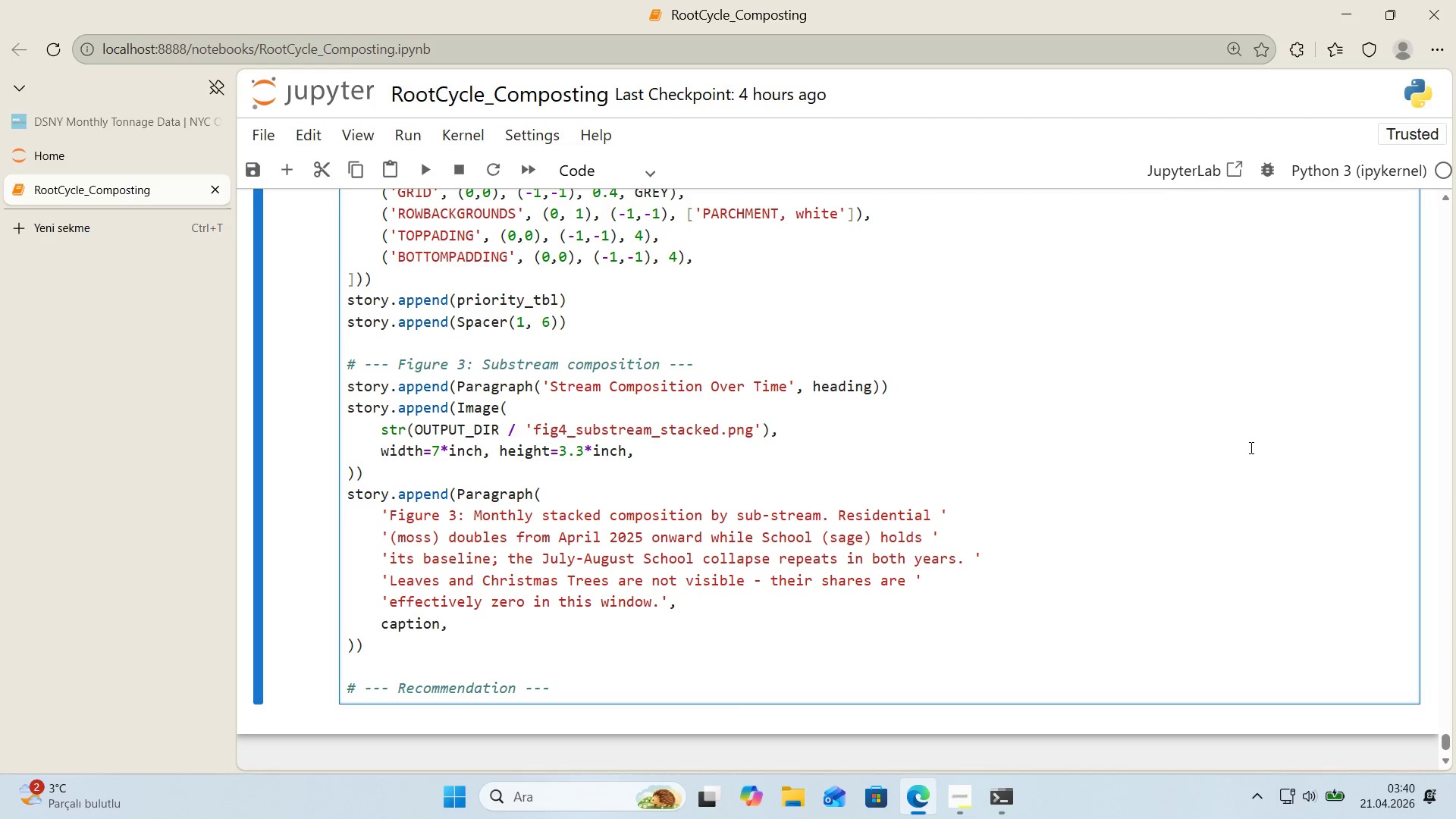 
key(Enter)
 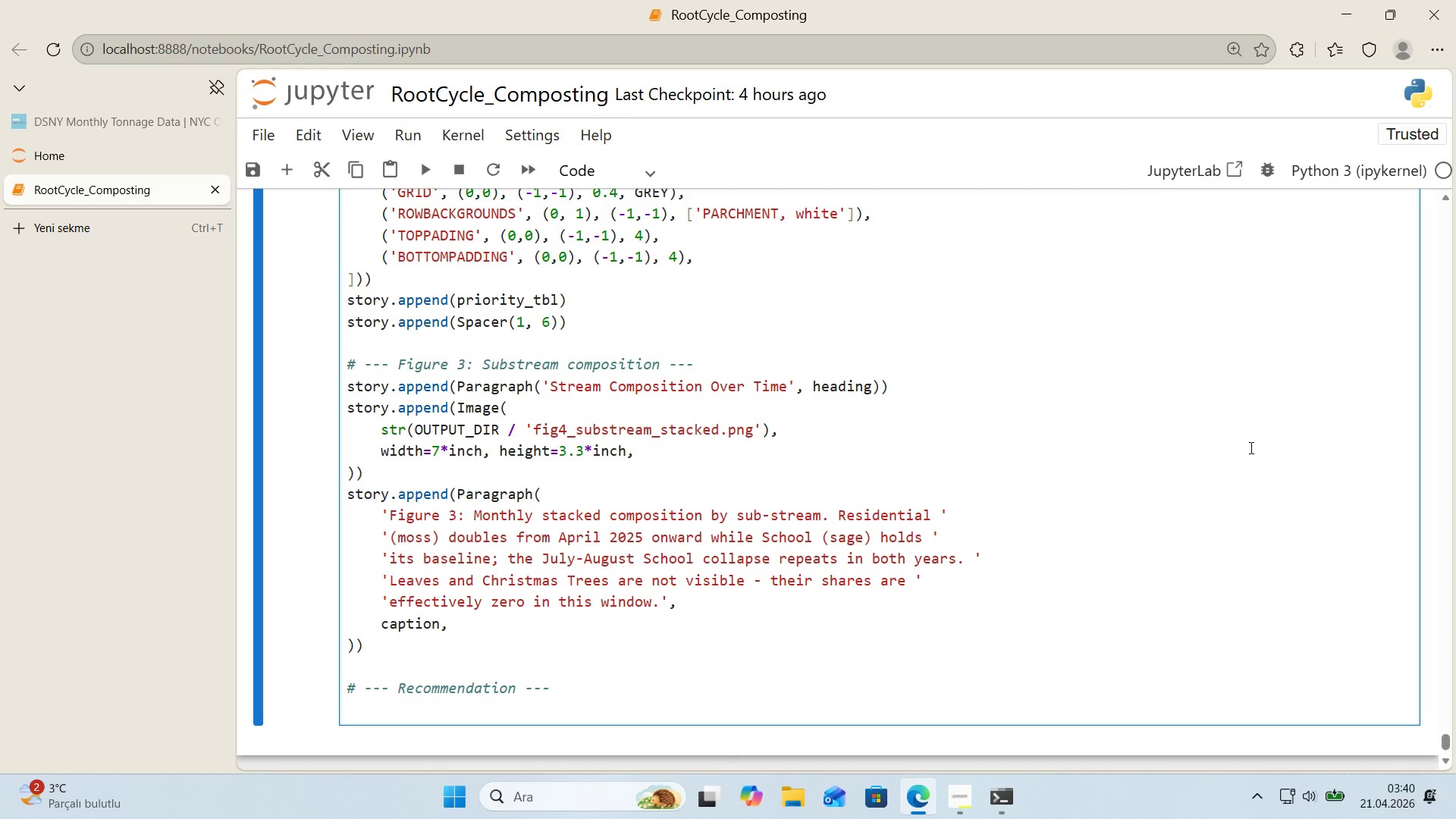 
scroll: coordinate [1220, 439], scroll_direction: down, amount: 3.0
 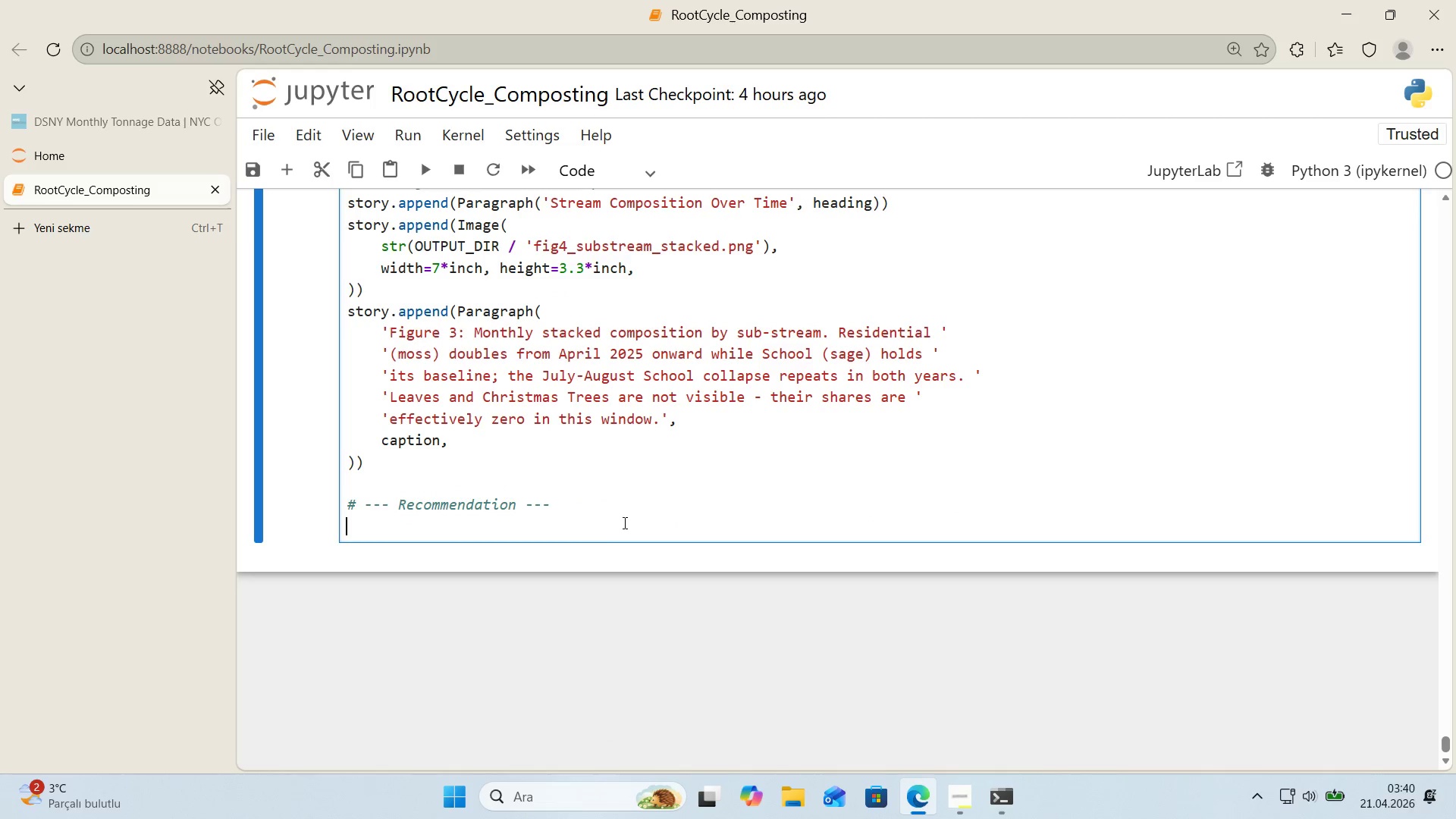 
left_click([604, 541])
 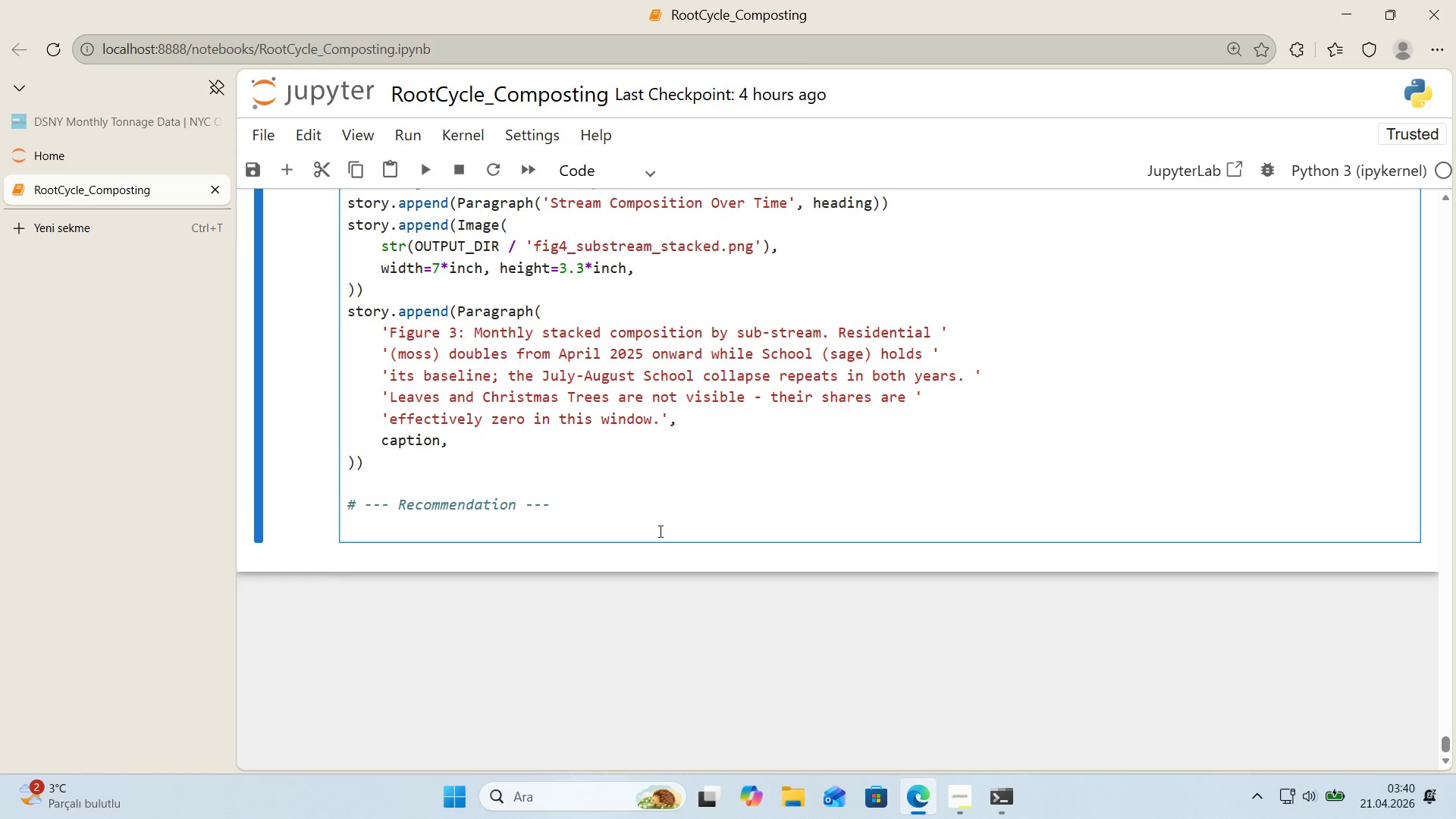 
type(story.append*()
 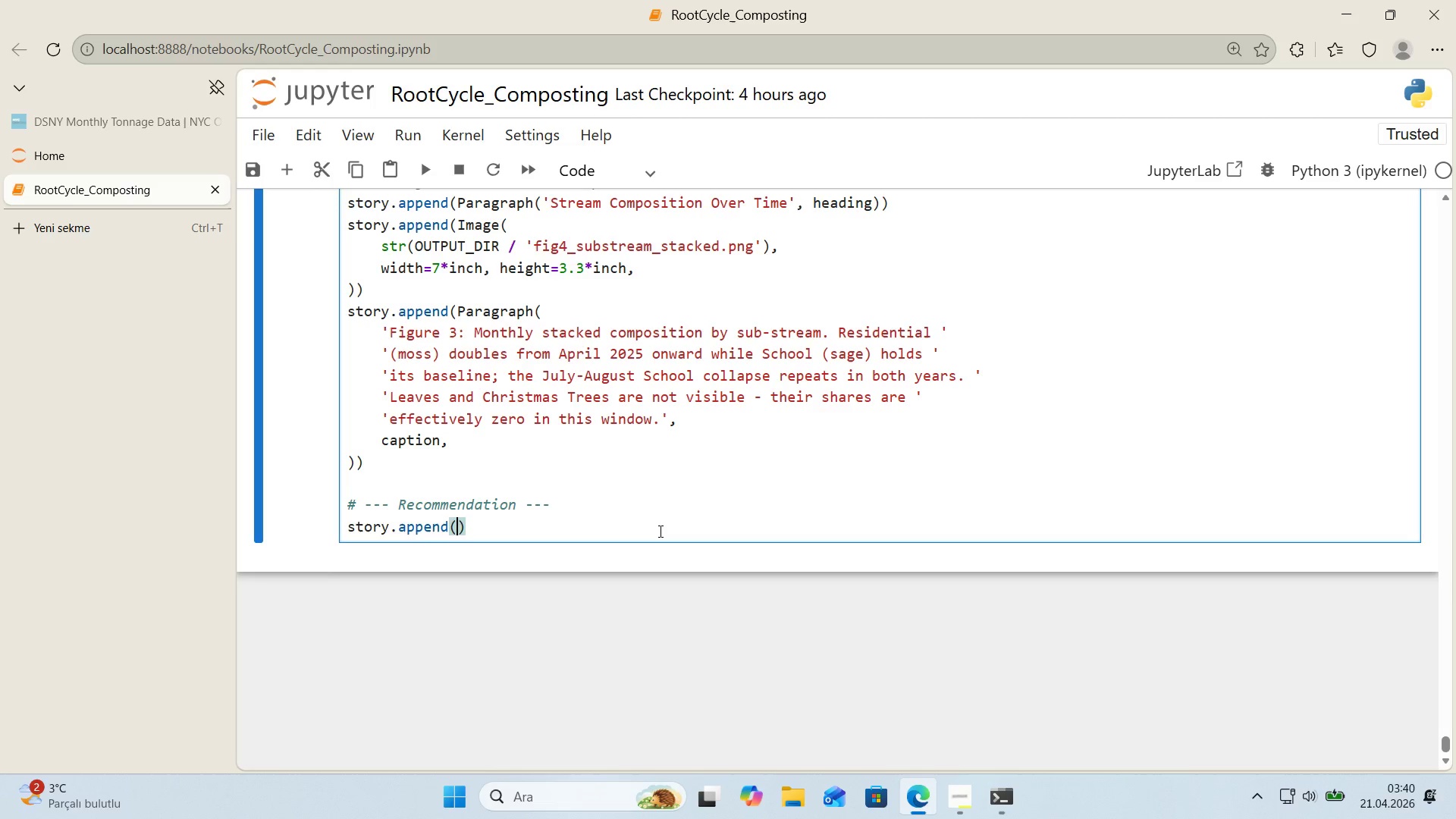 
 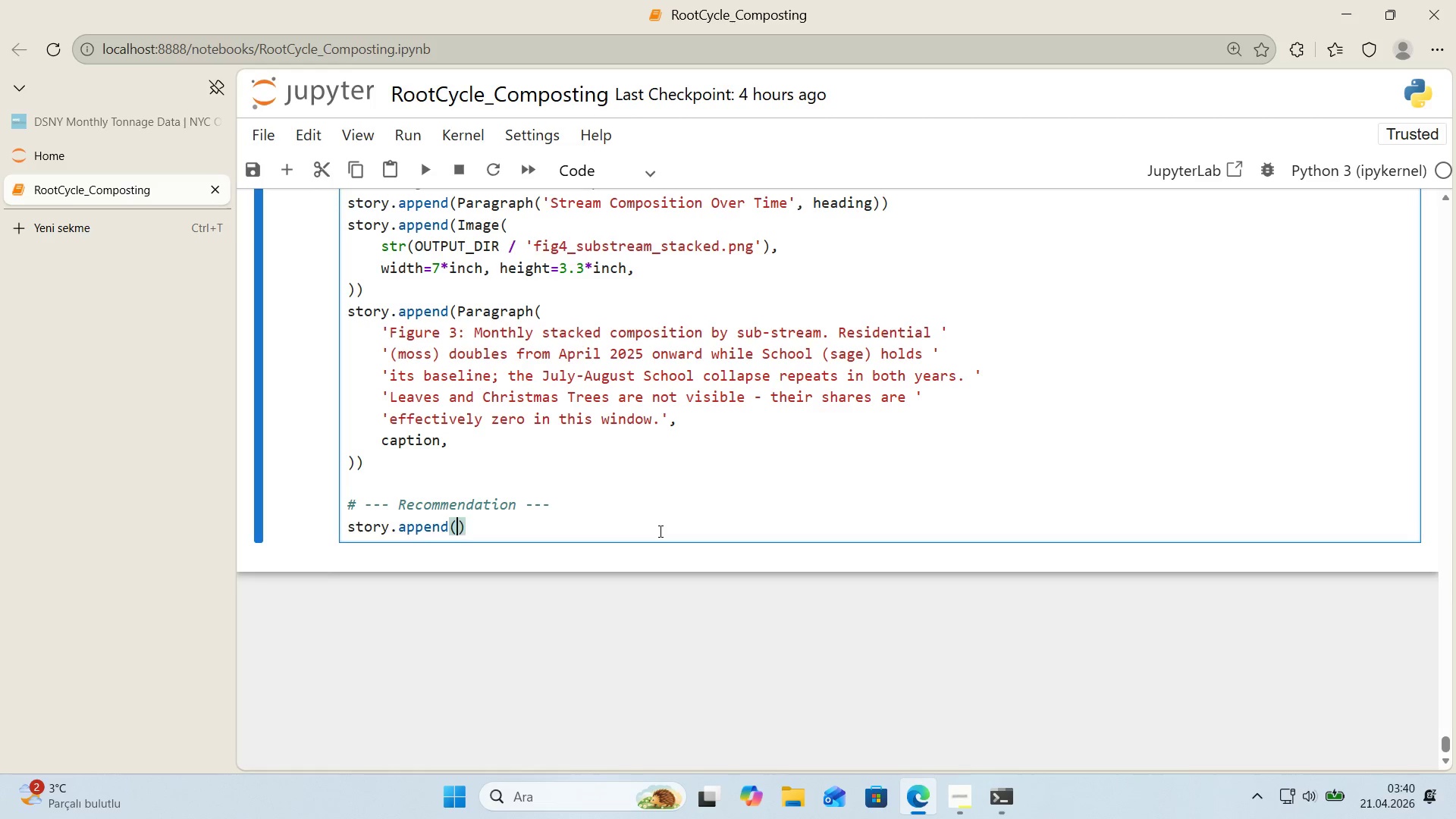 
key(ArrowLeft)
 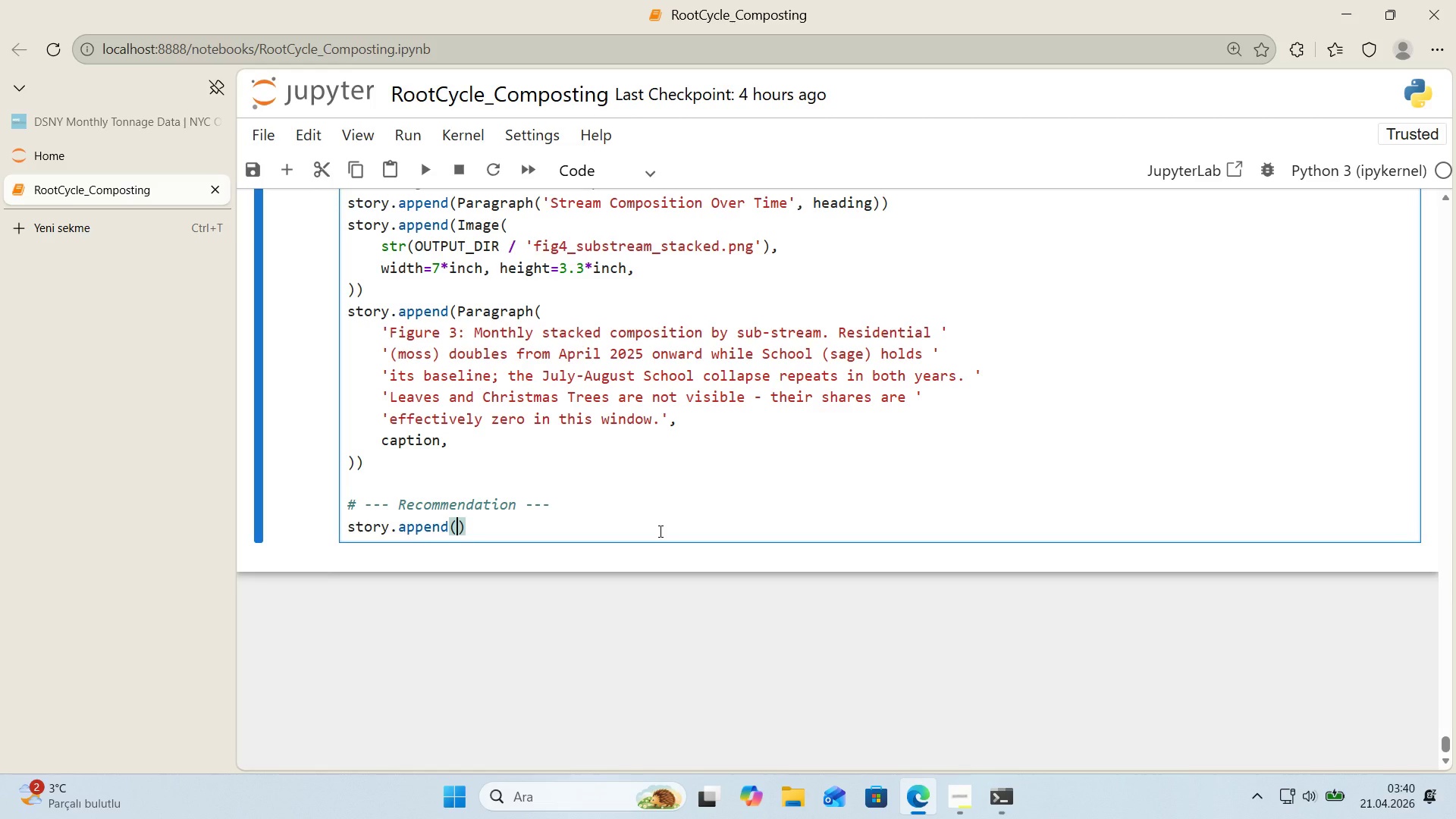 
type(Paragraph*()
 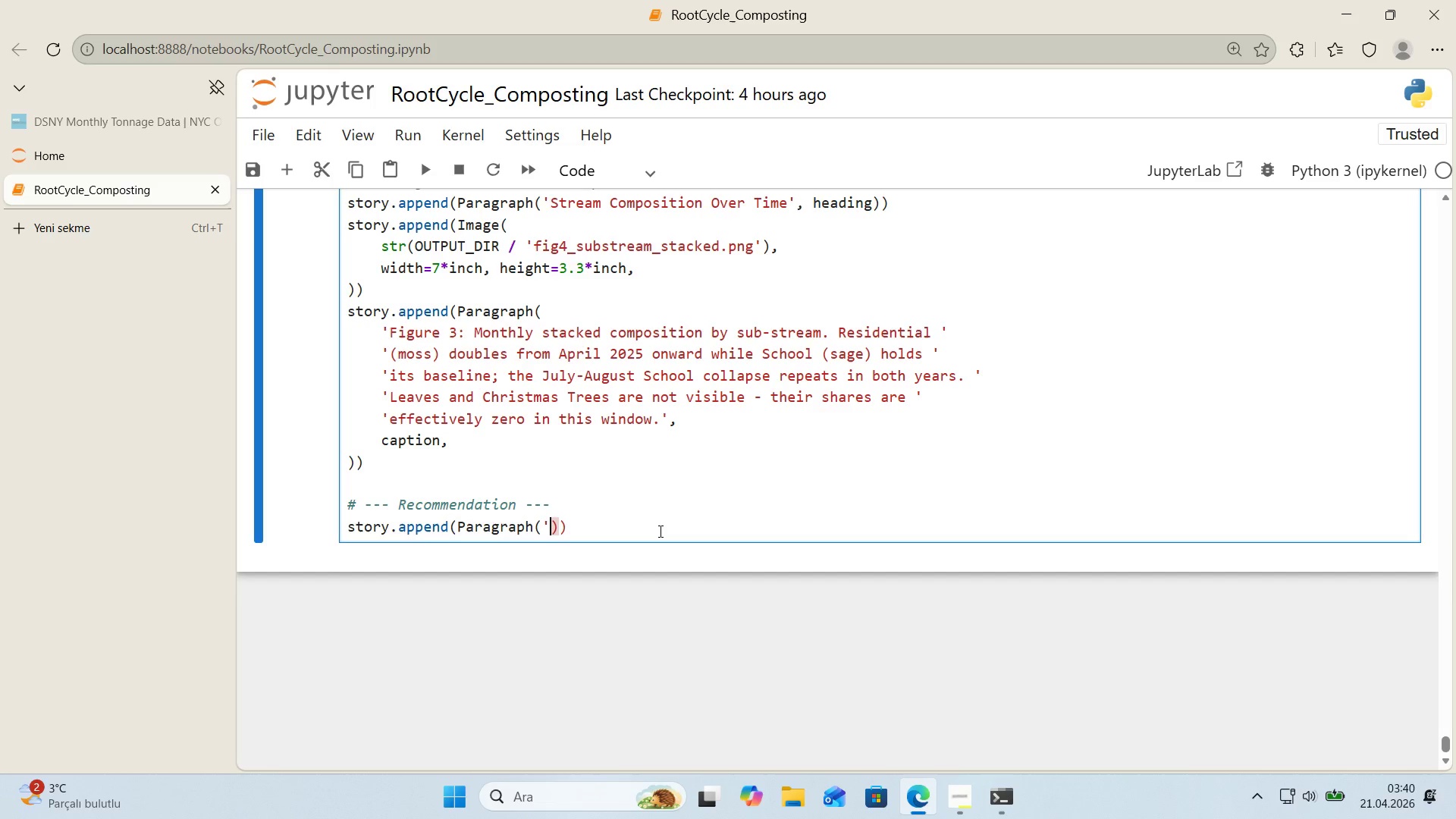 
 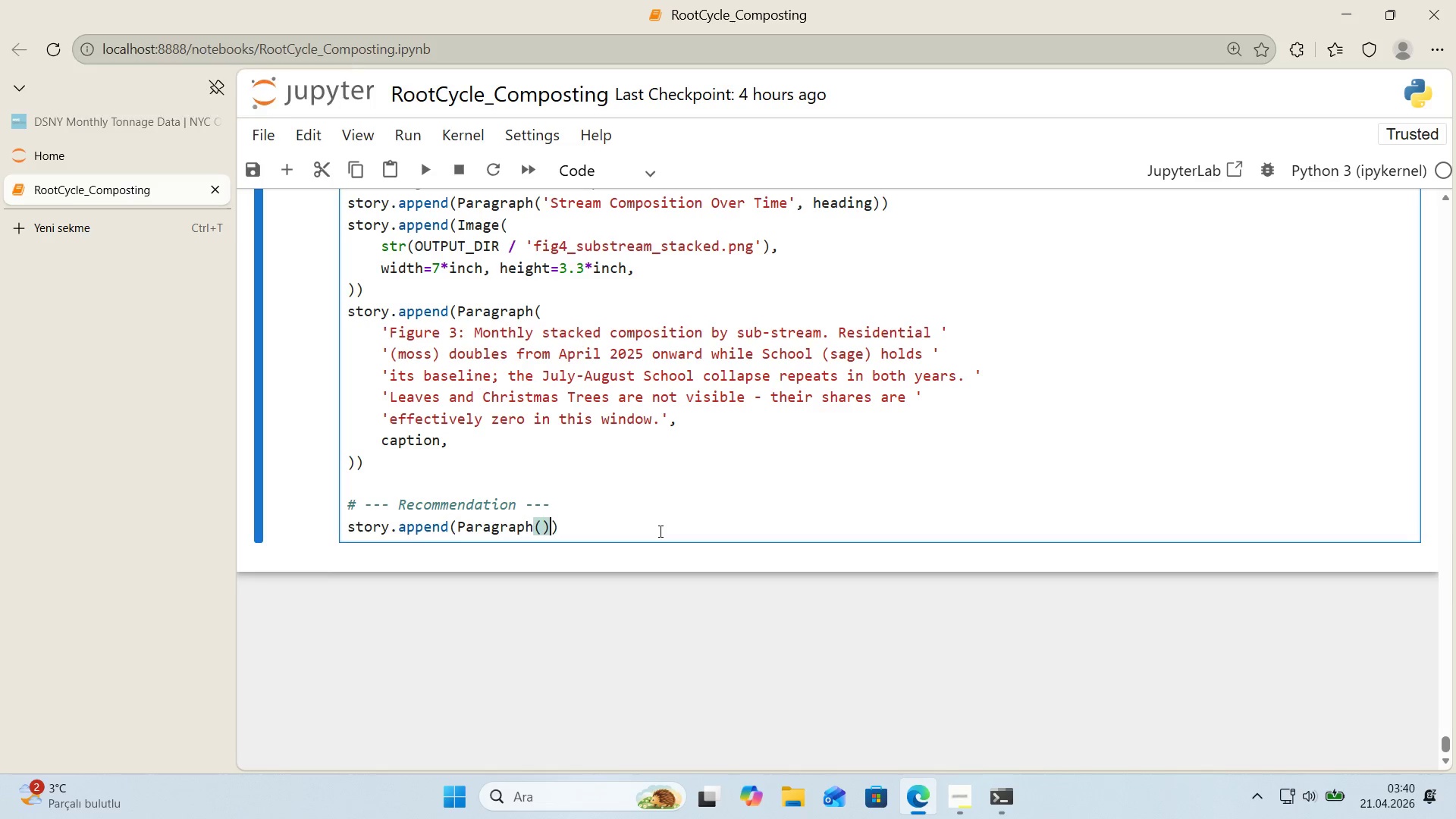 
key(ArrowLeft)
 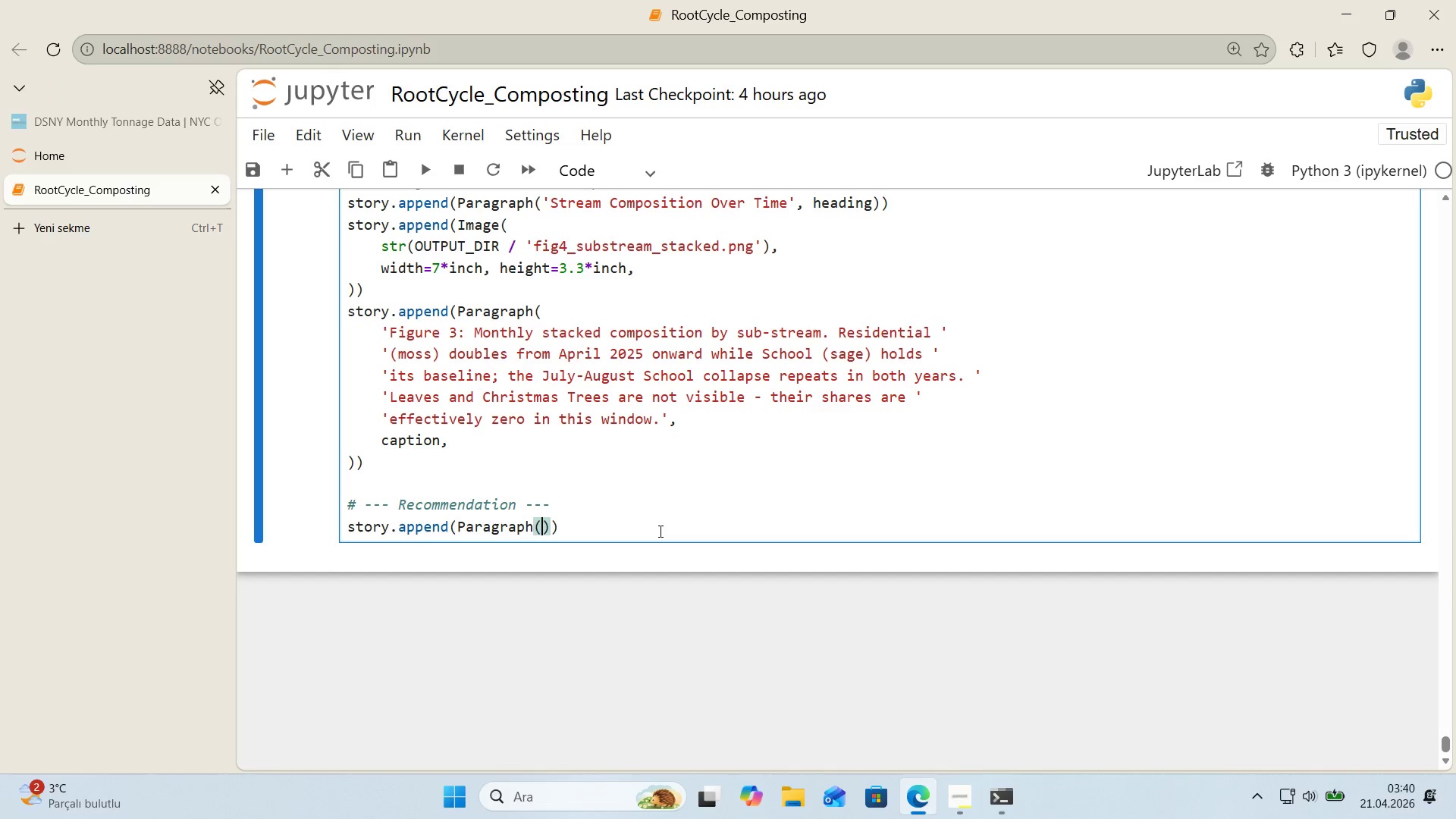 
type(@@)
 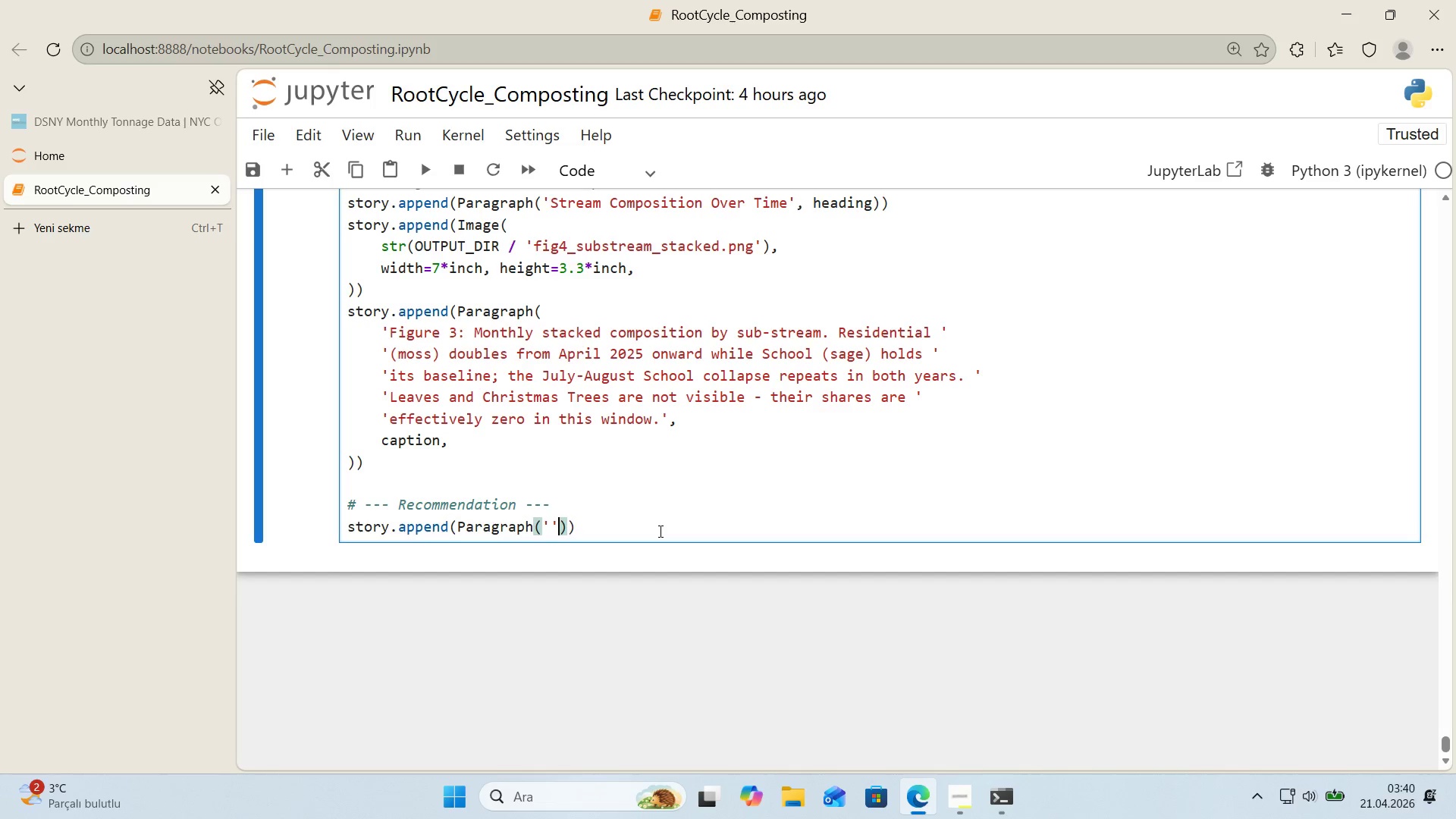 
key(ArrowLeft)
 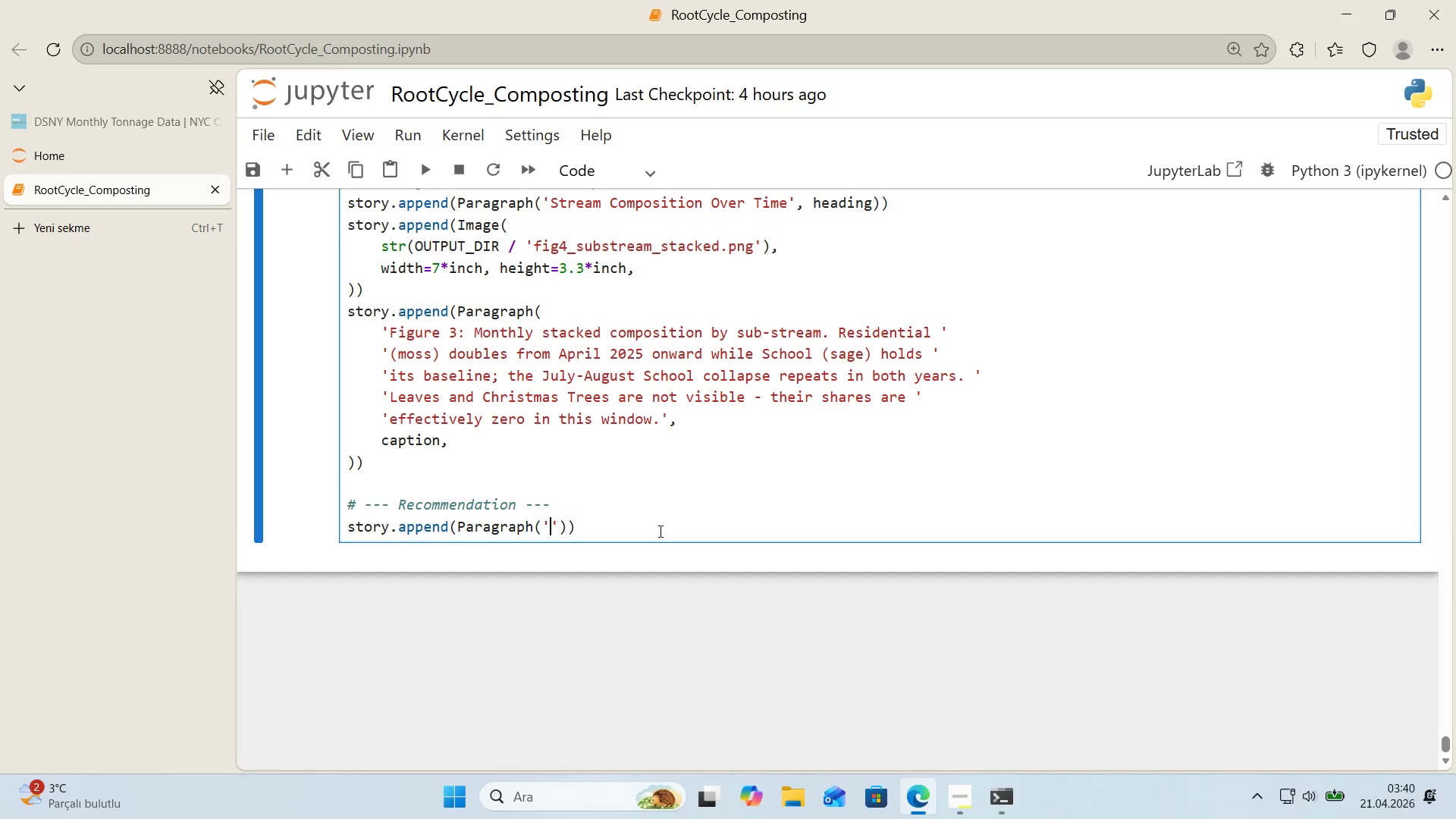 
type(Recommendat'on)
 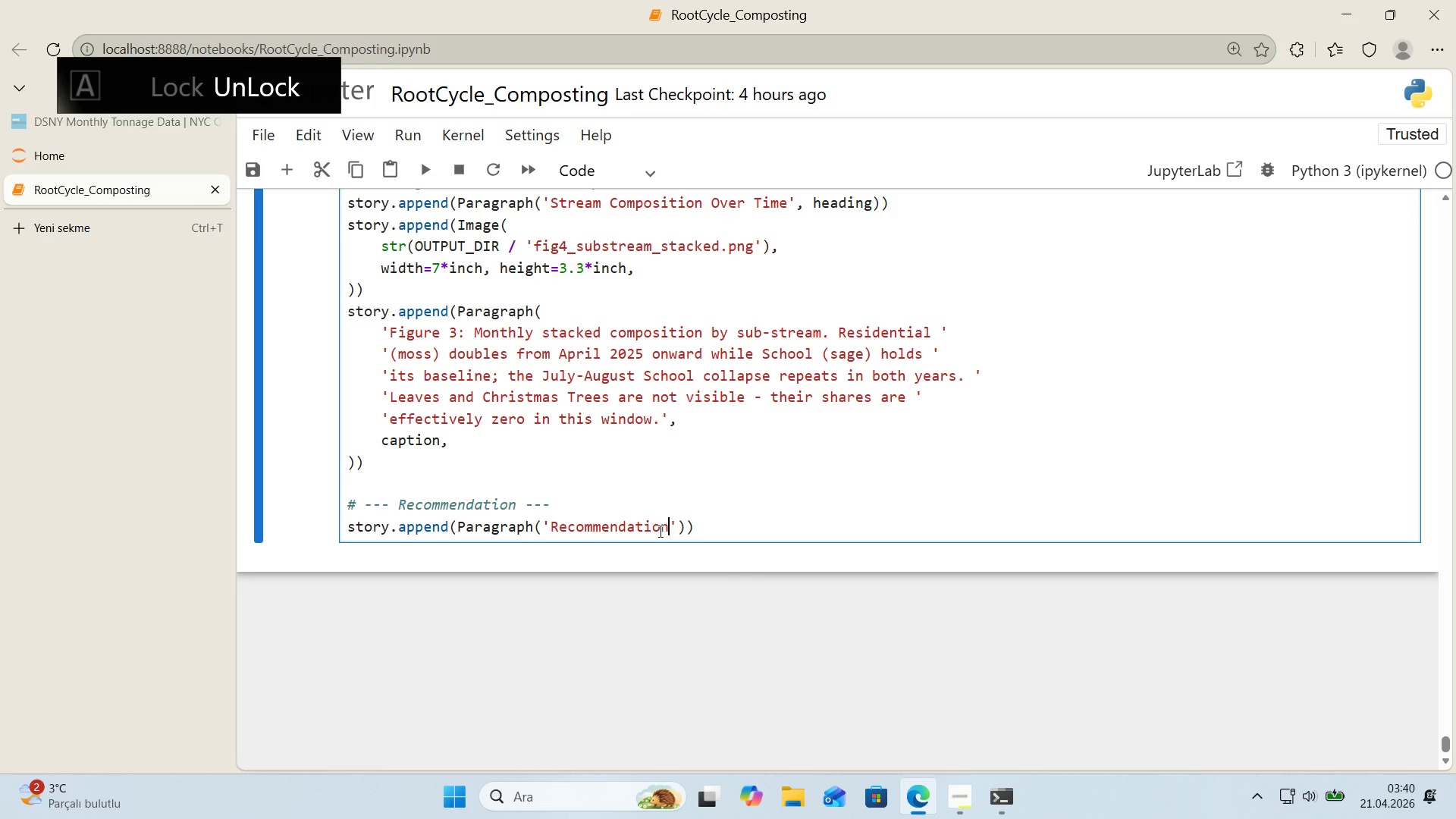 
key(ArrowRight)
 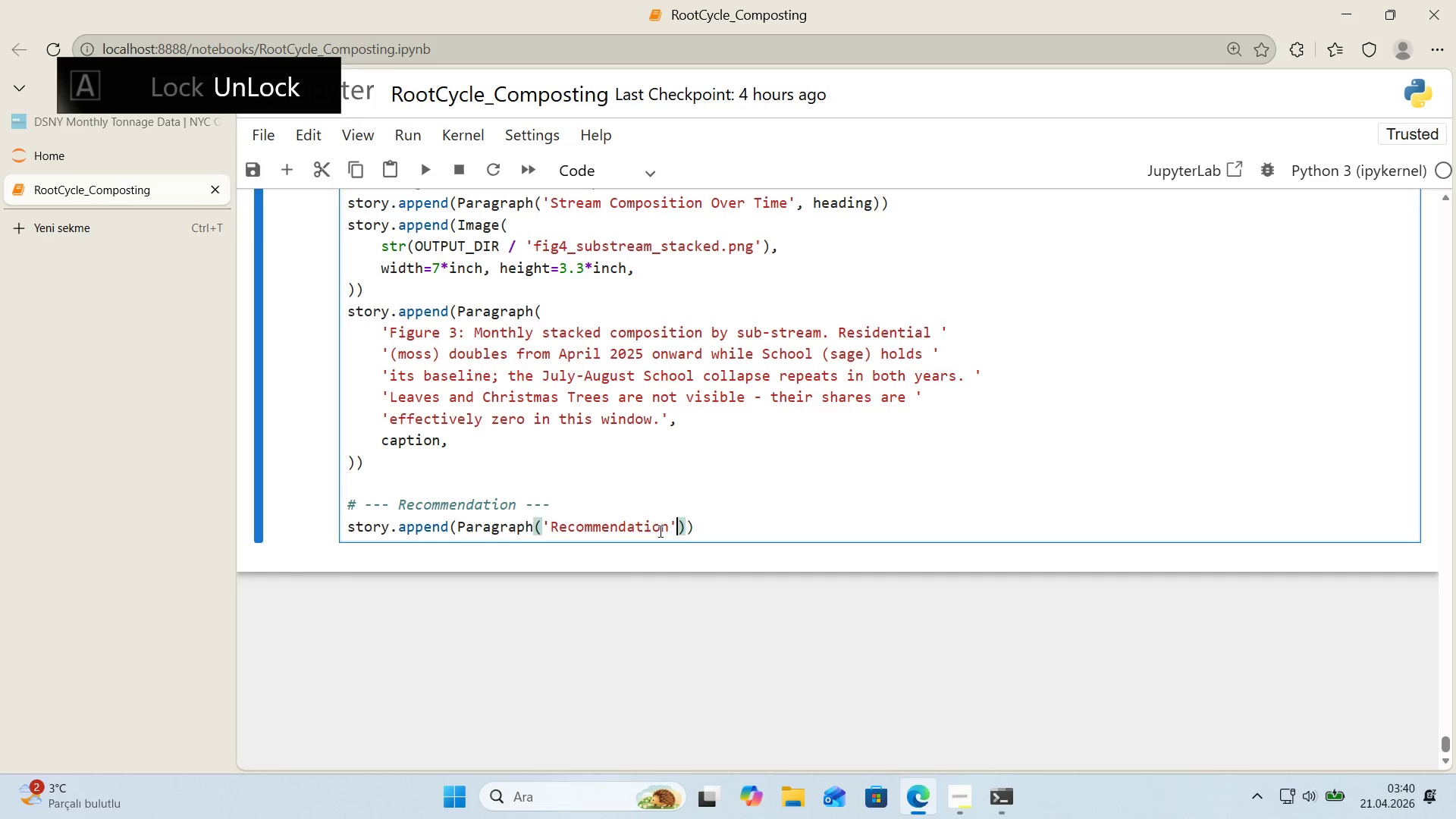 
type(, head'ng)
 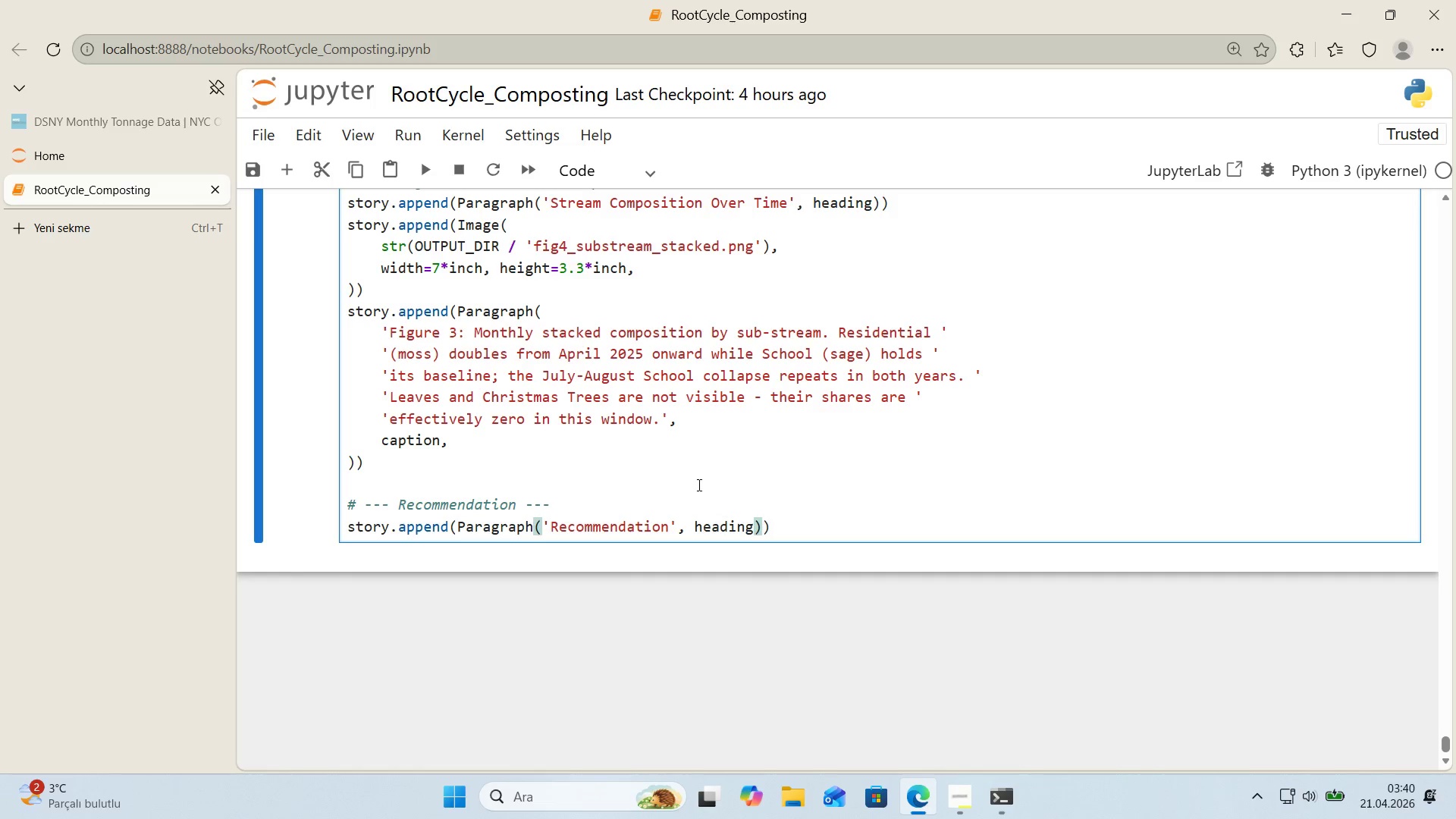 
scroll: coordinate [698, 485], scroll_direction: down, amount: 1.0
 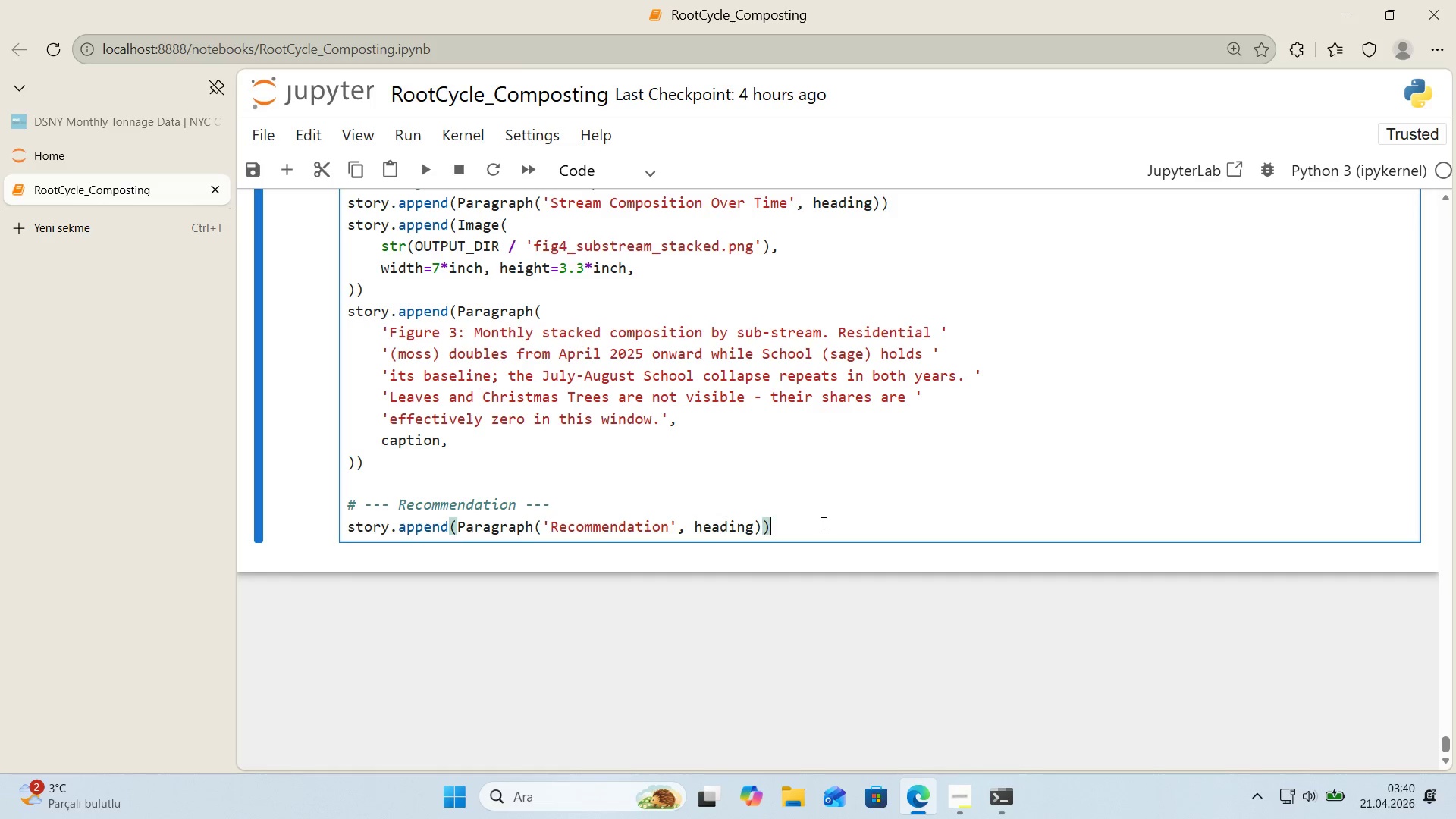 
key(Enter)
 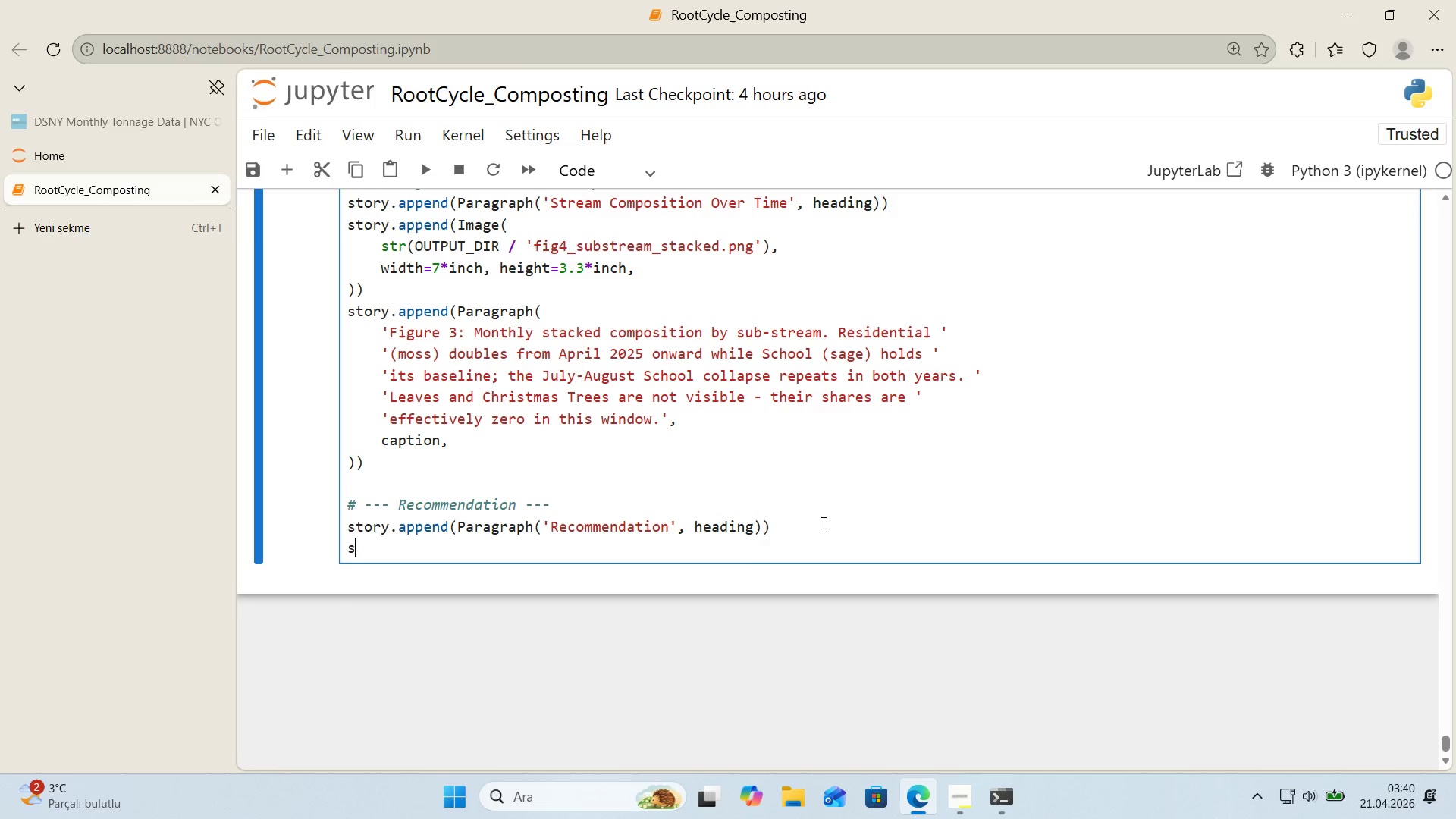 
type(story.append*()
 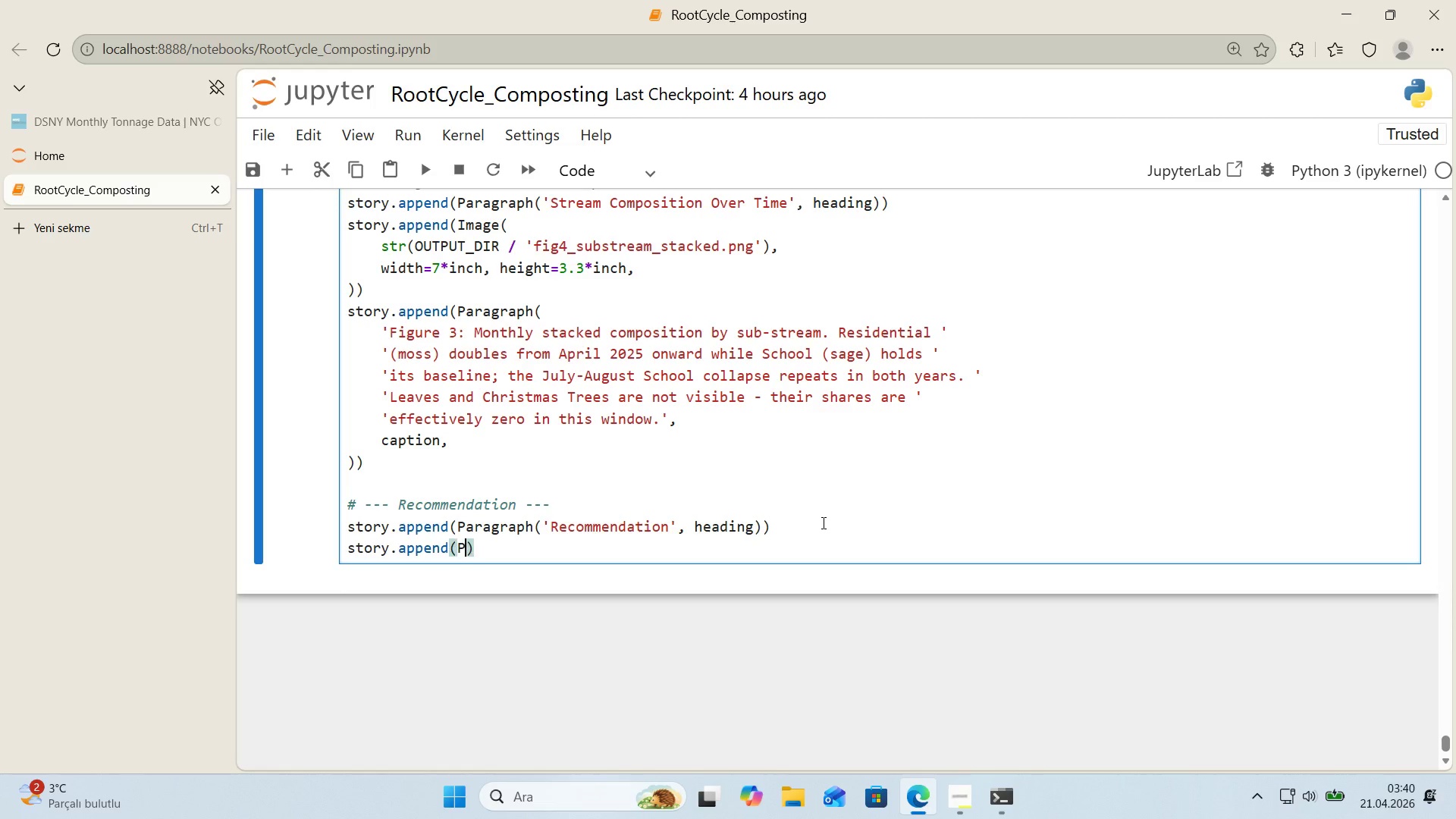 
 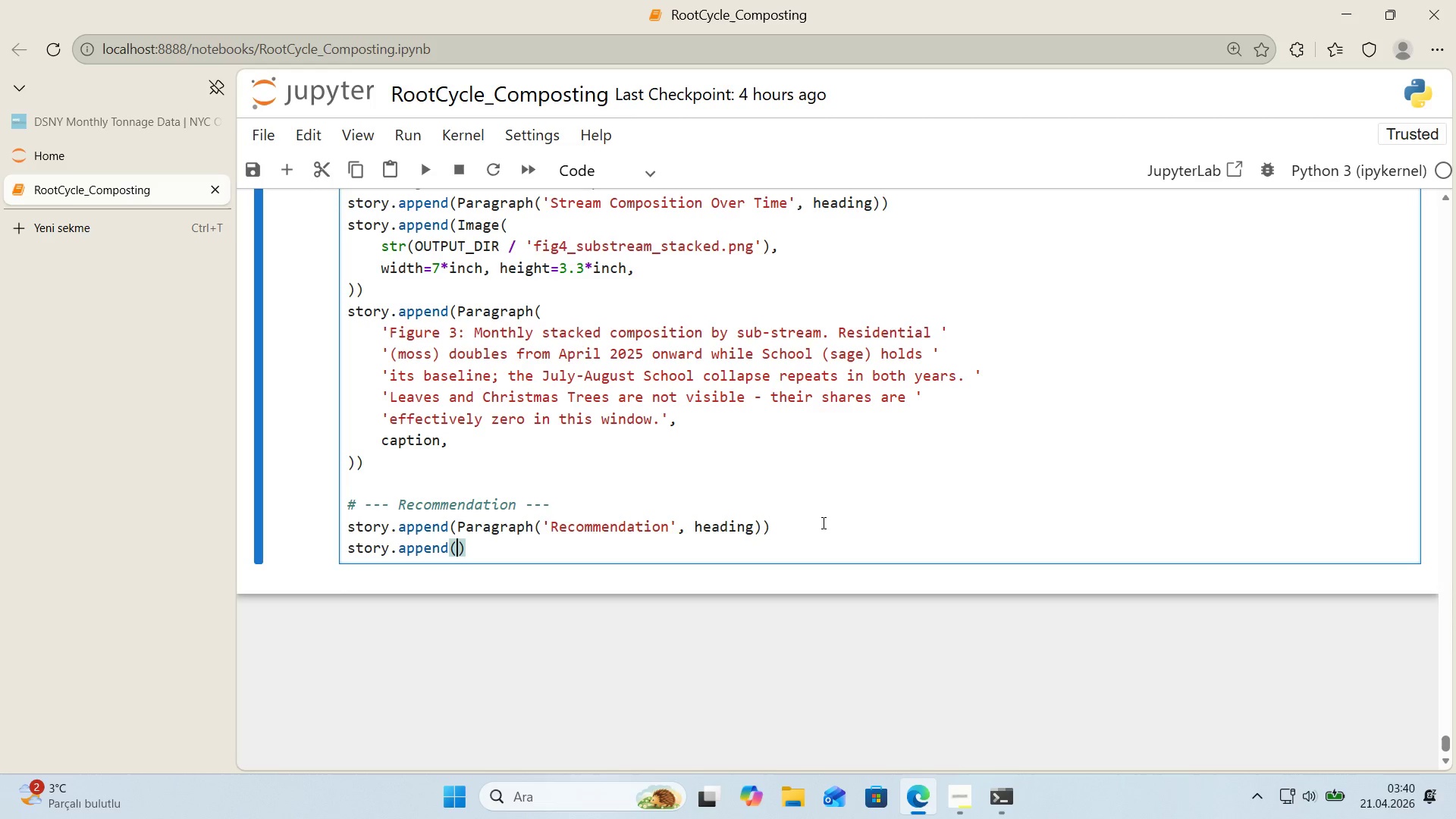 
key(ArrowLeft)
 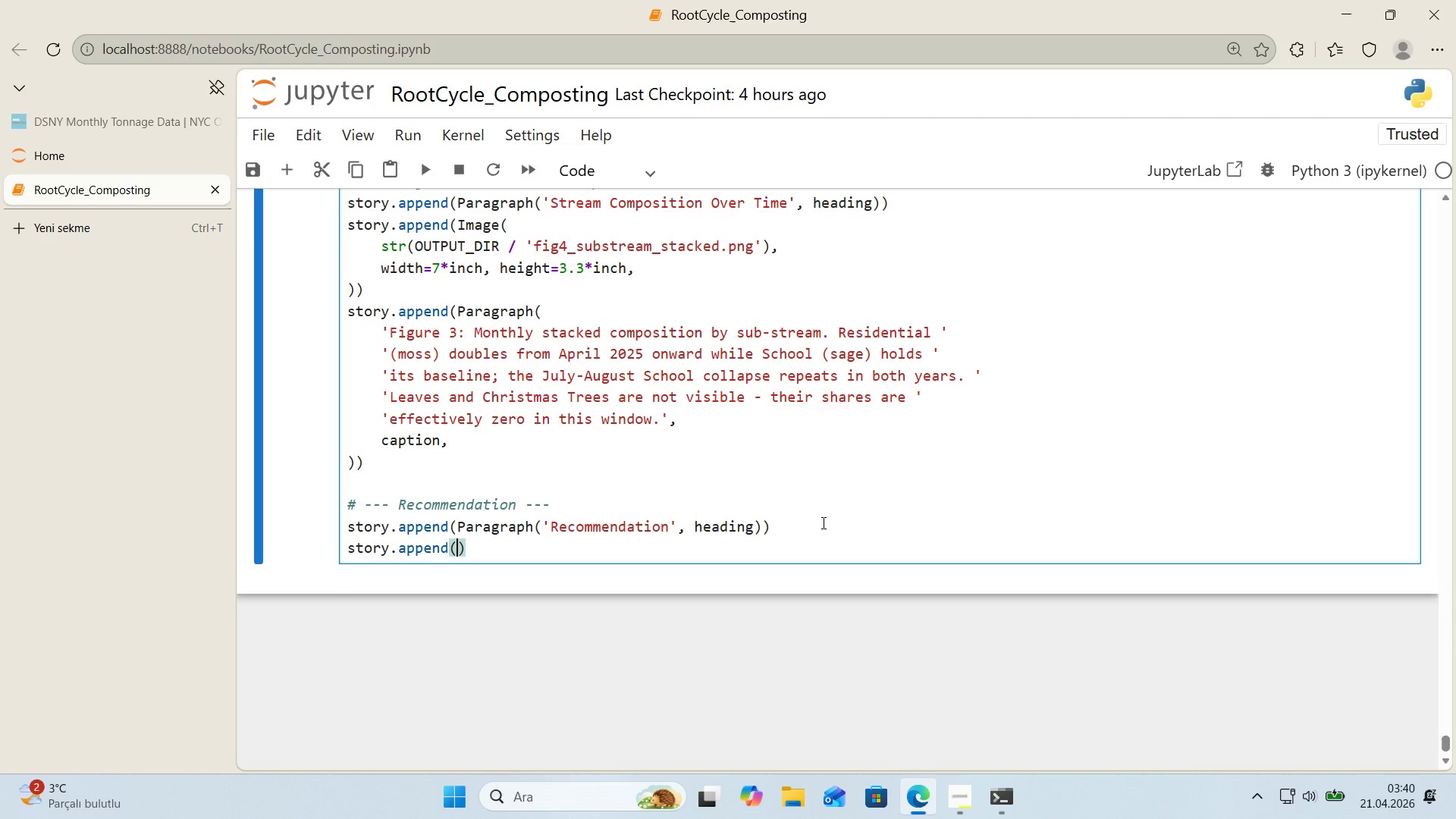 
type(Paragraph*()
 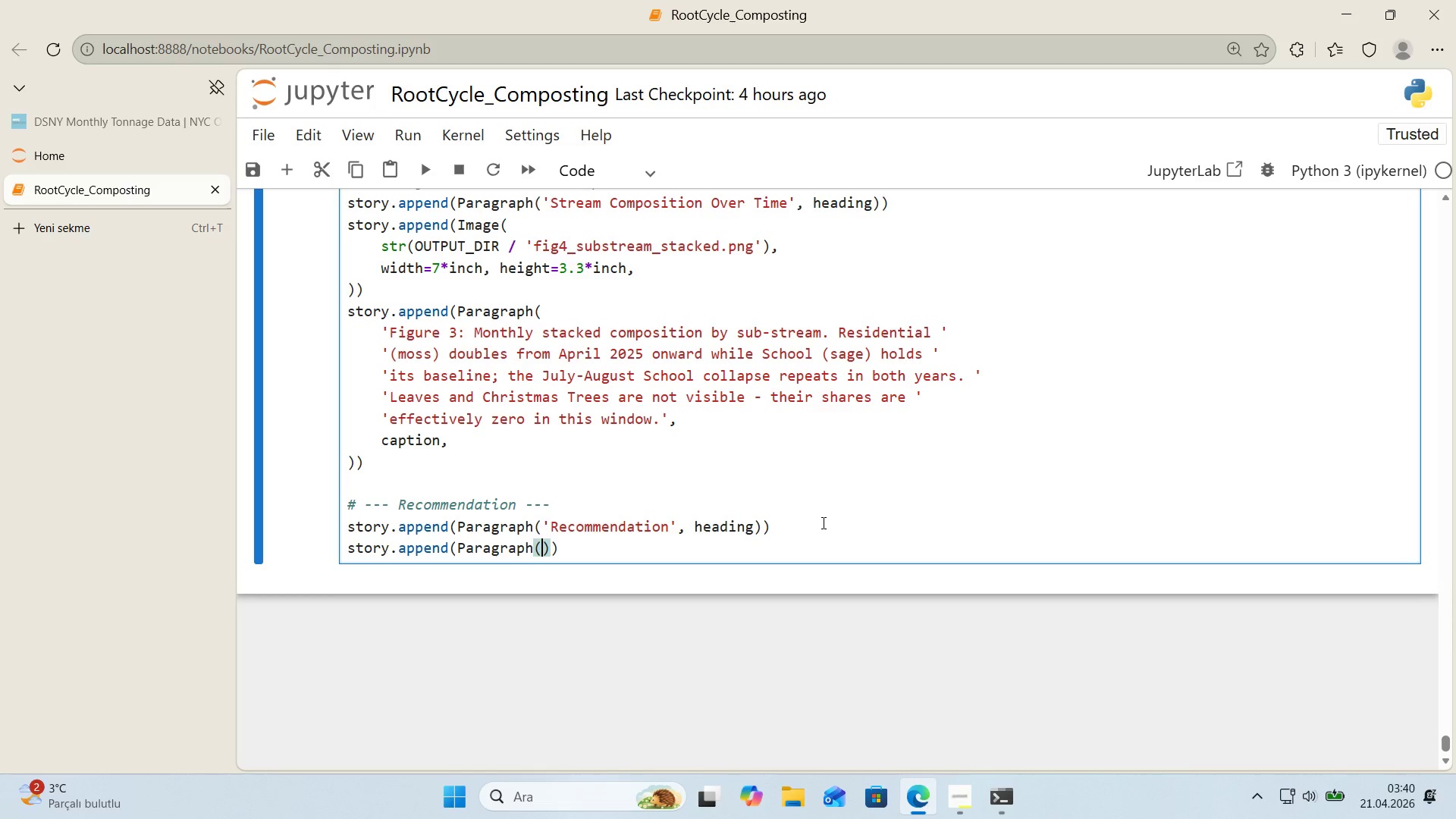 
 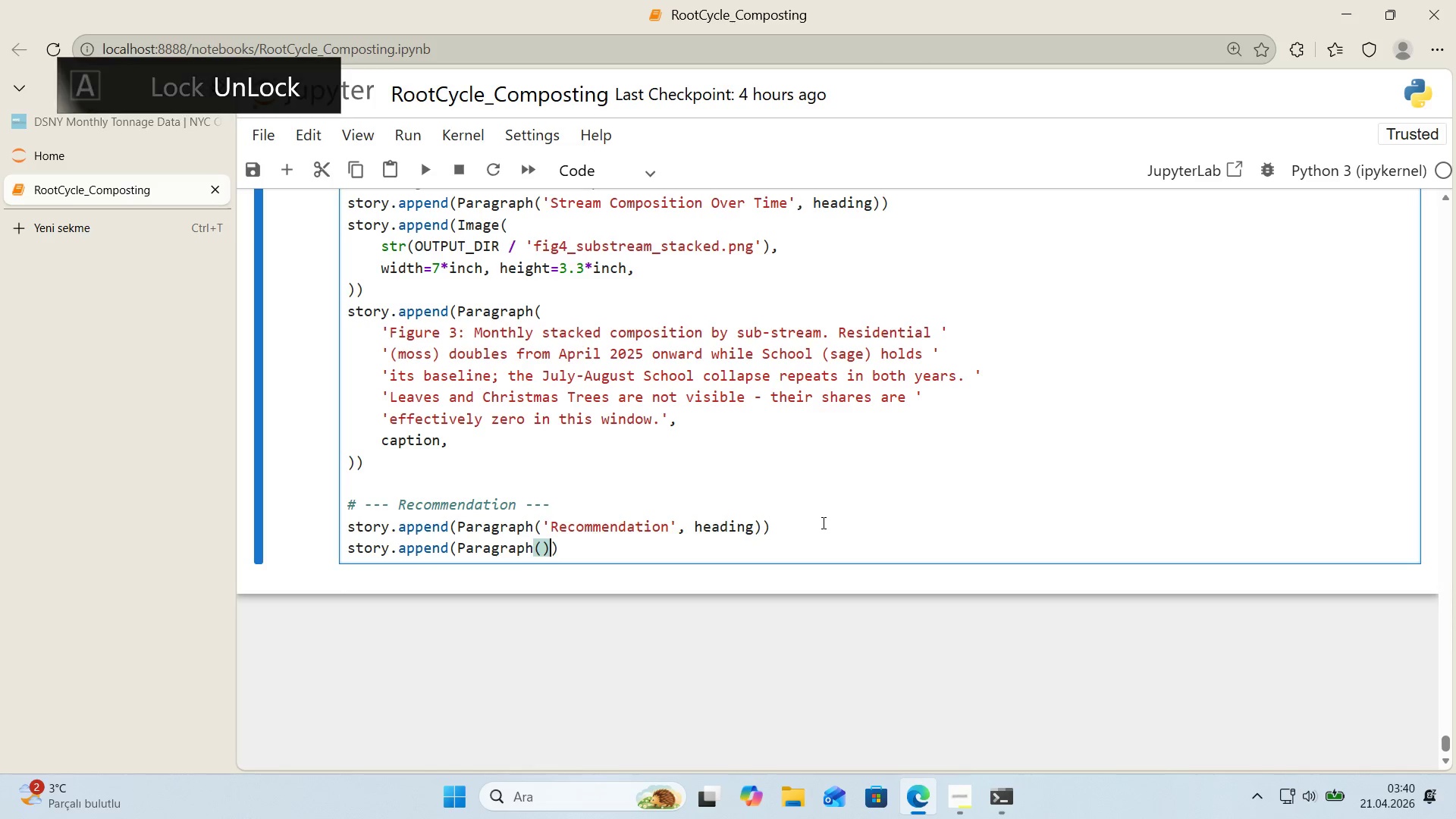 
key(ArrowLeft)
 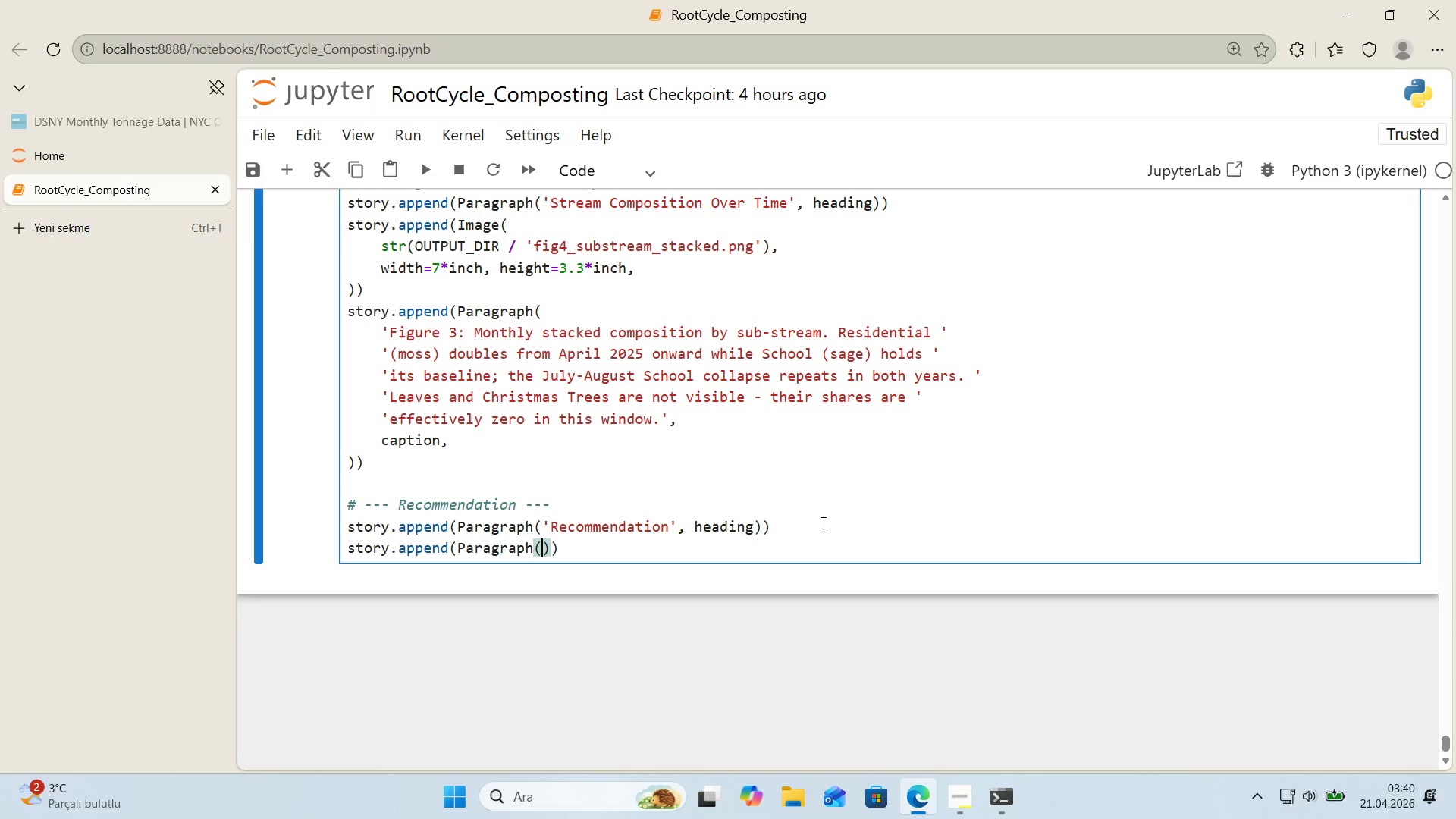 
key(Enter)
 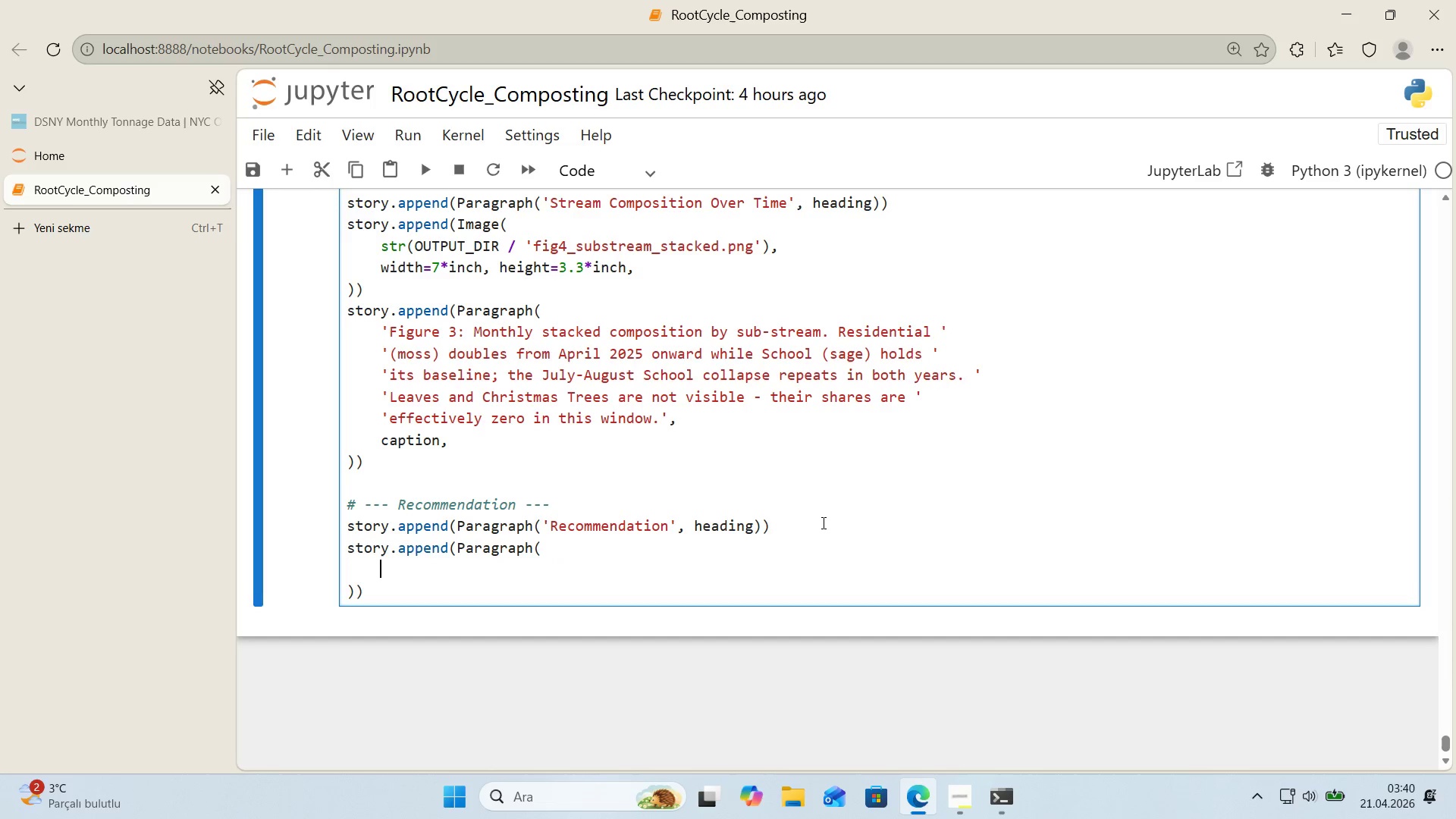 
type(@@)
 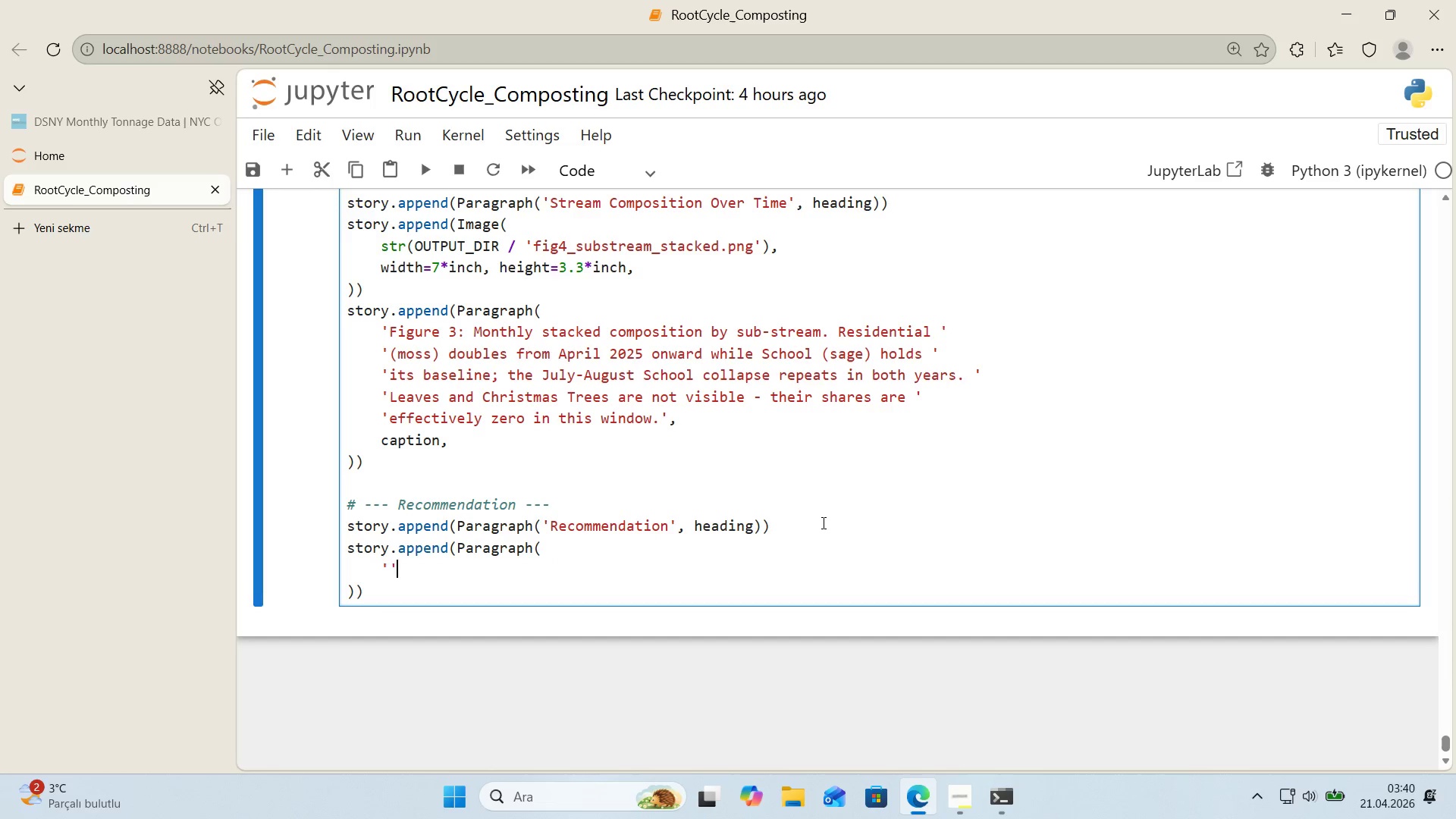 
key(ArrowLeft)
 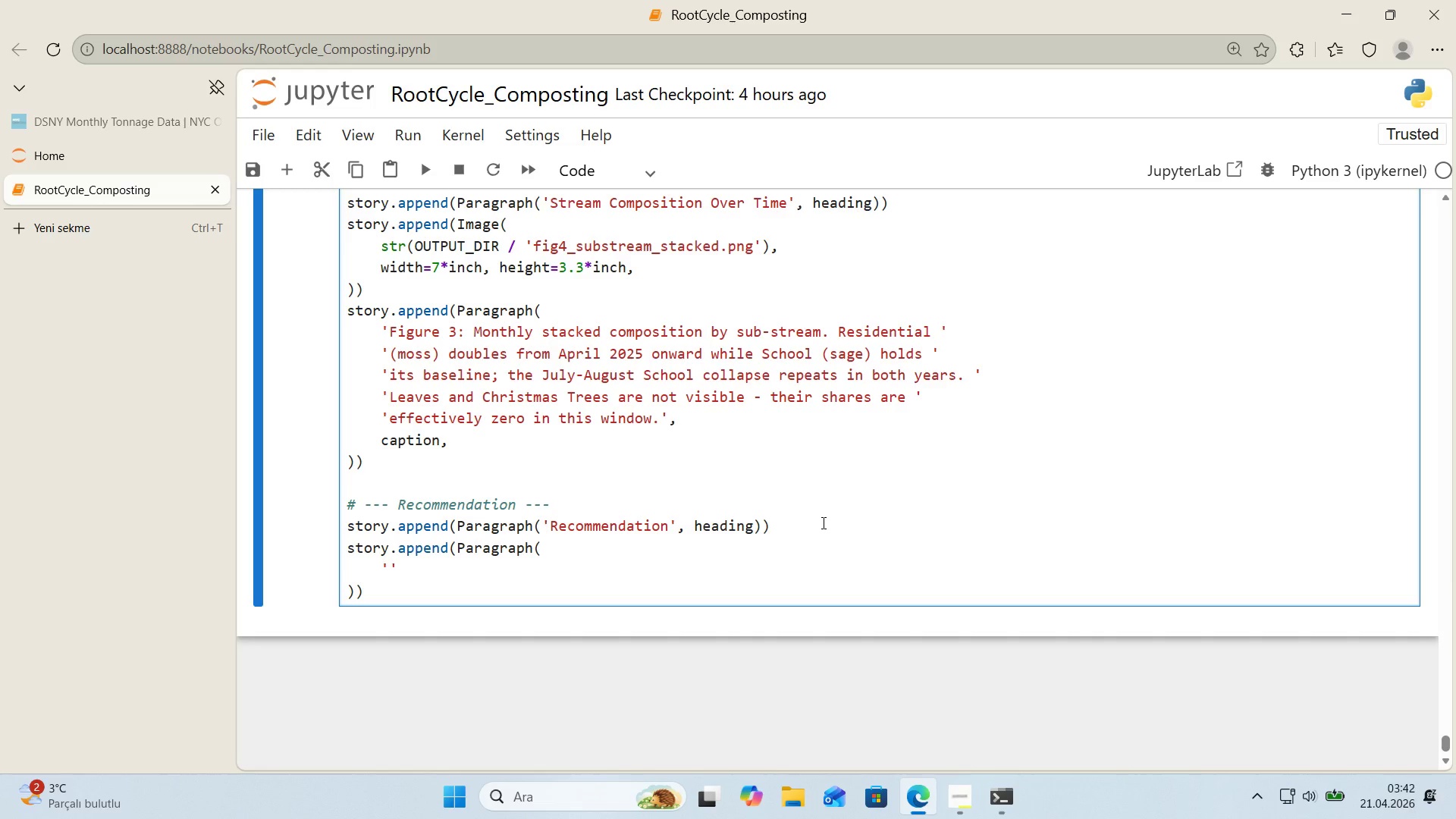 
wait(87.62)
 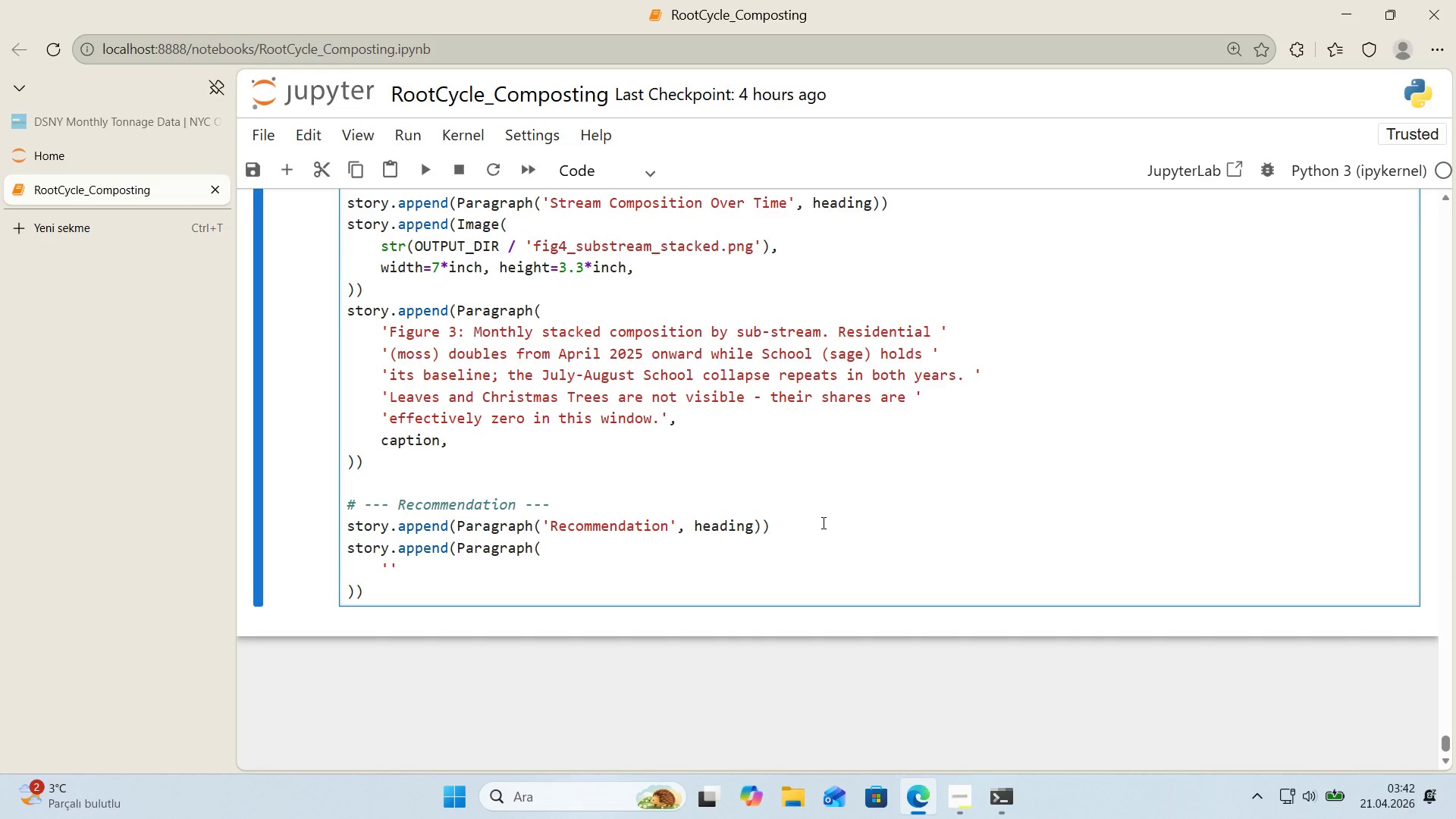 
type(F)
key(Backspace)
type(Deploy new b'n capac'ty)
 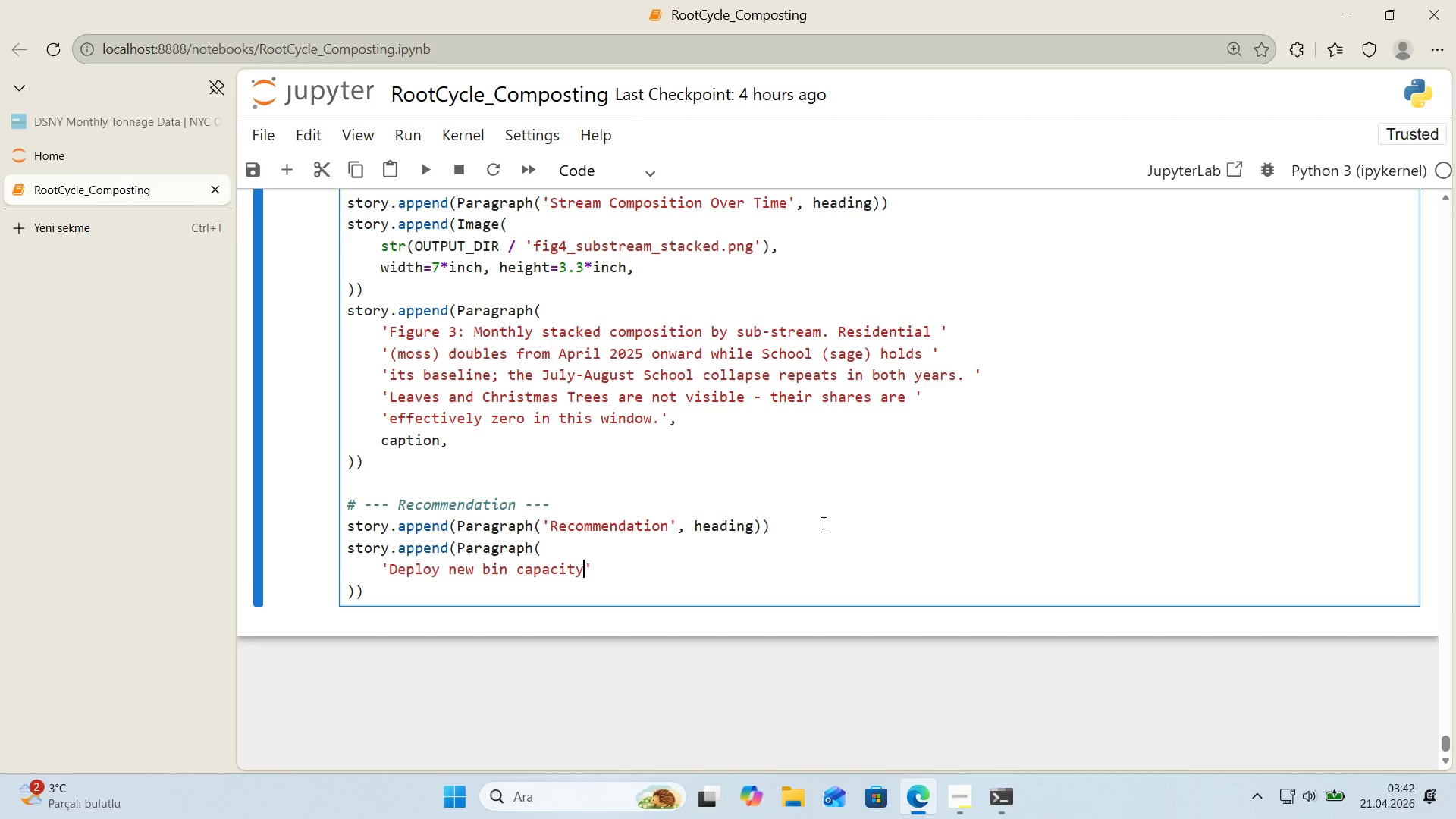 
wait(36.19)
 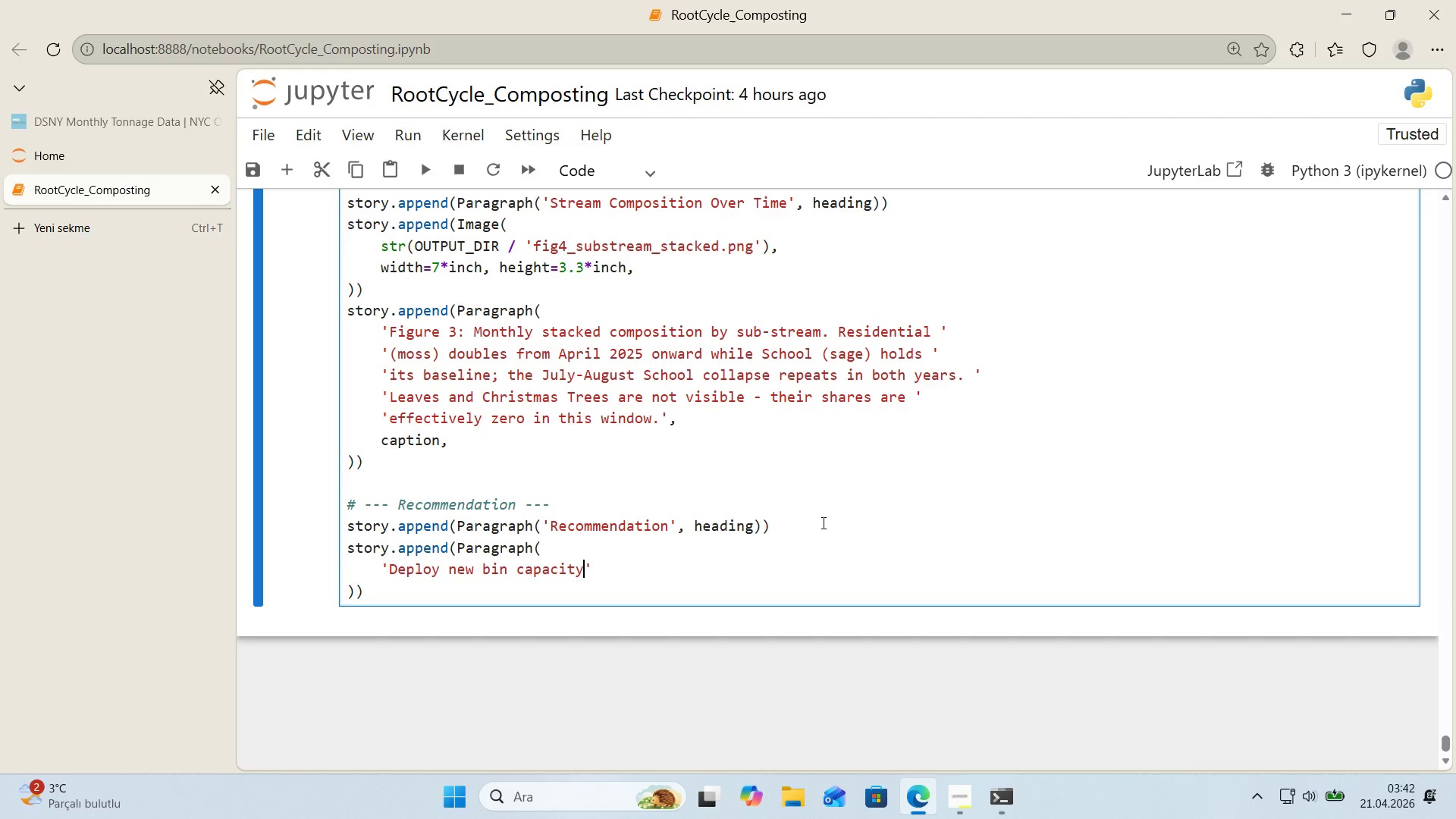 
type( aga'nst three coc)
key(Backspace)
type(ncrete targets. )
 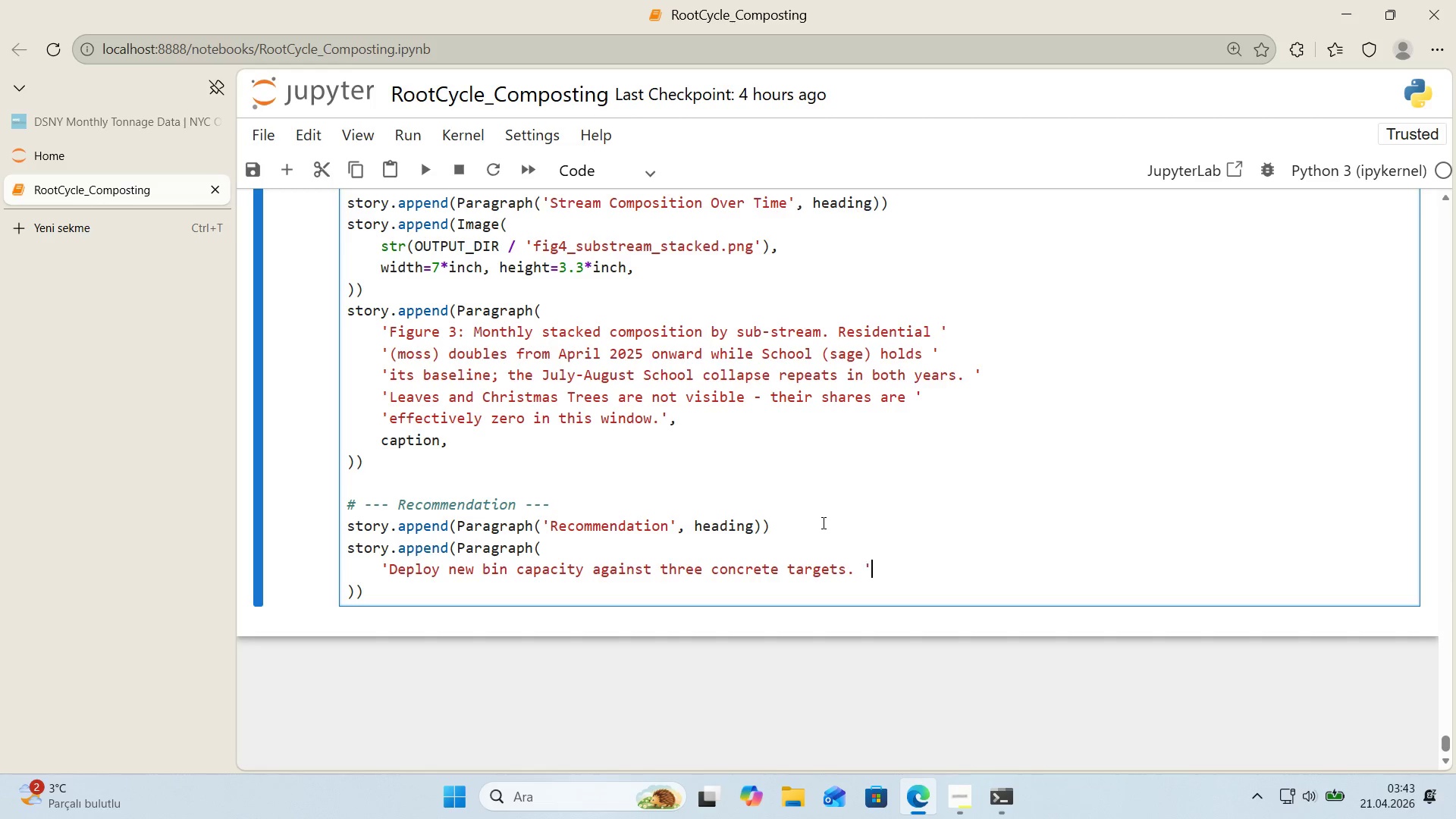 
key(ArrowRight)
 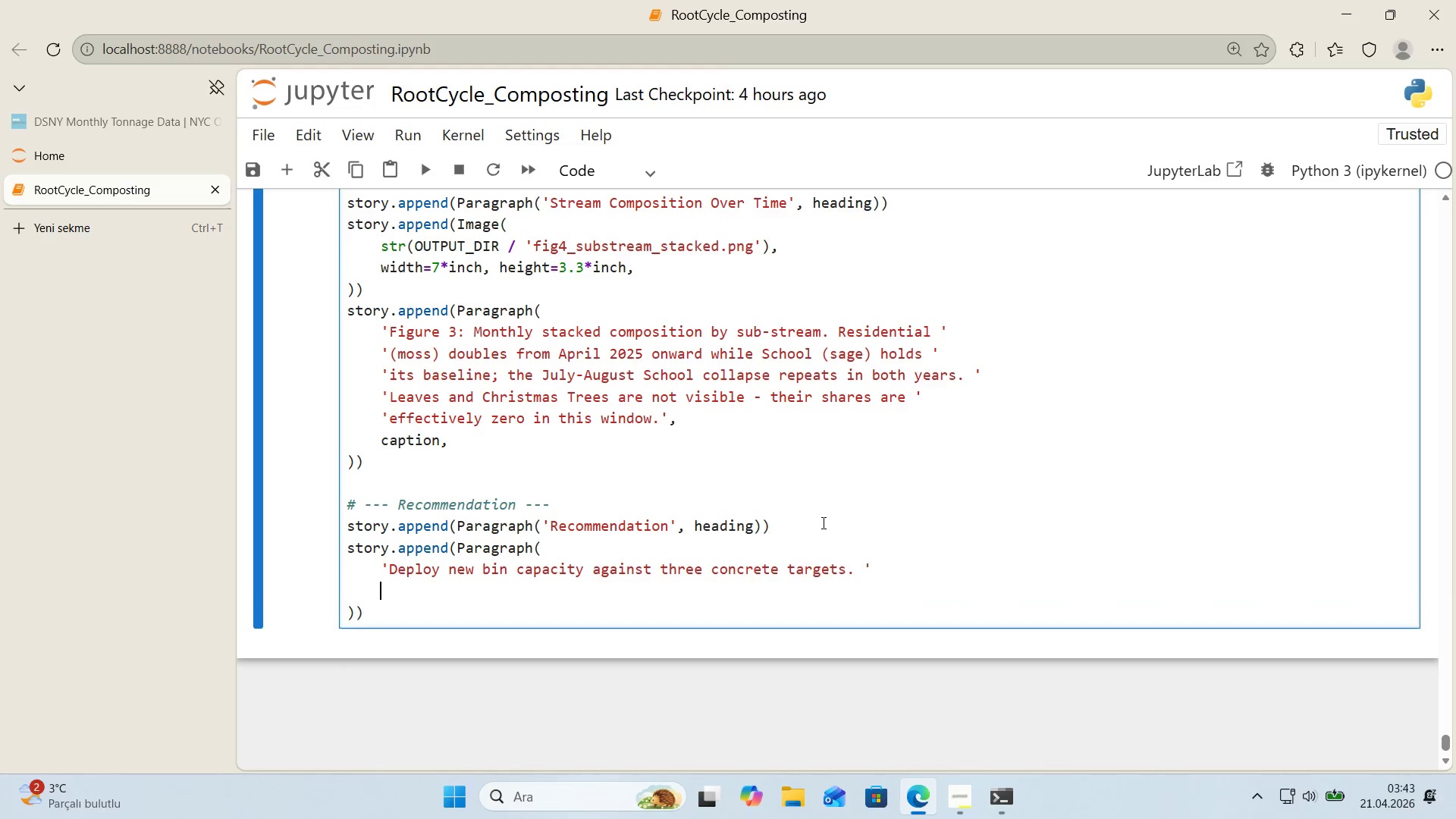 
key(Enter)
 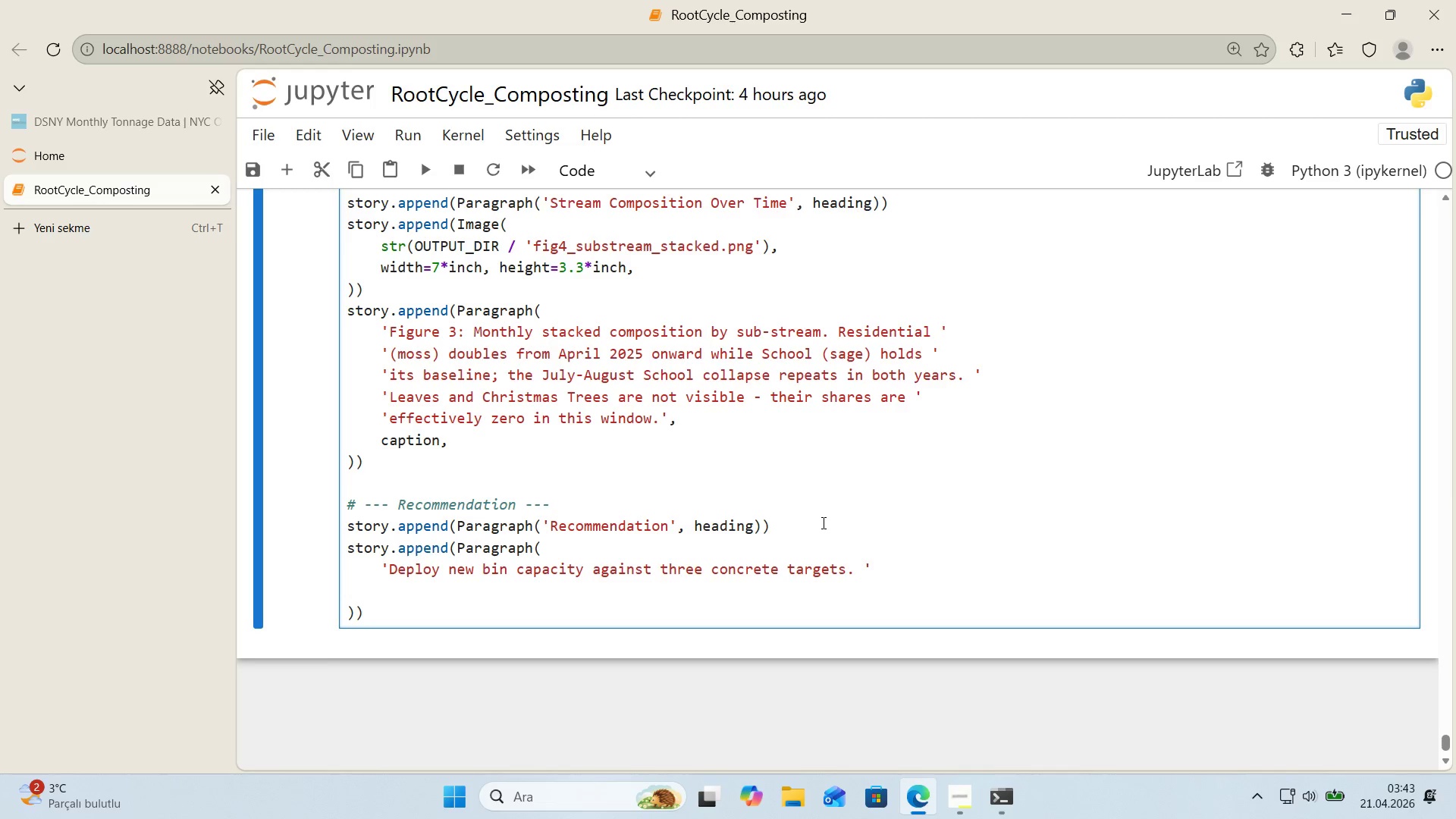 
type(@@)
 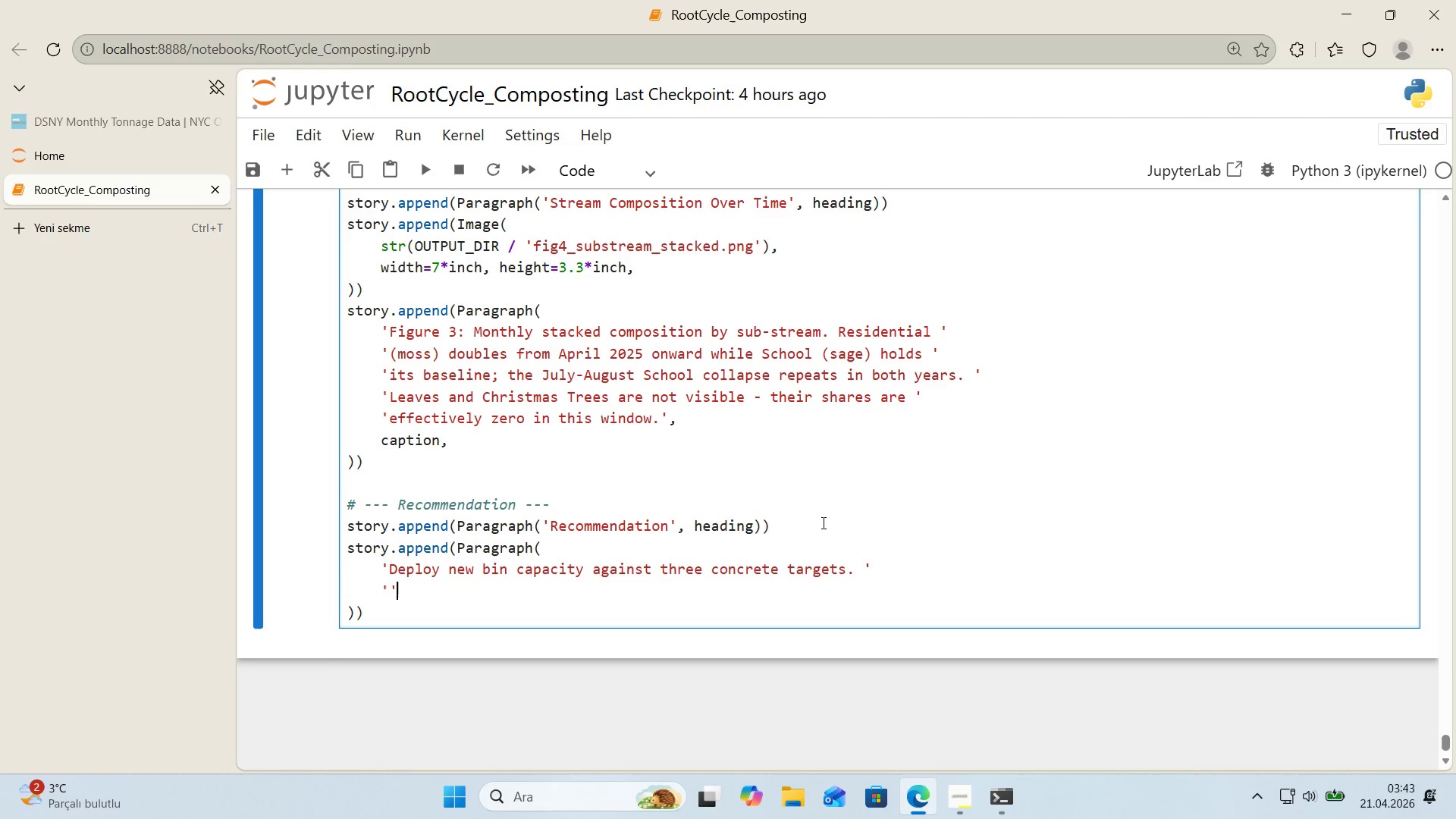 
key(ArrowLeft)
 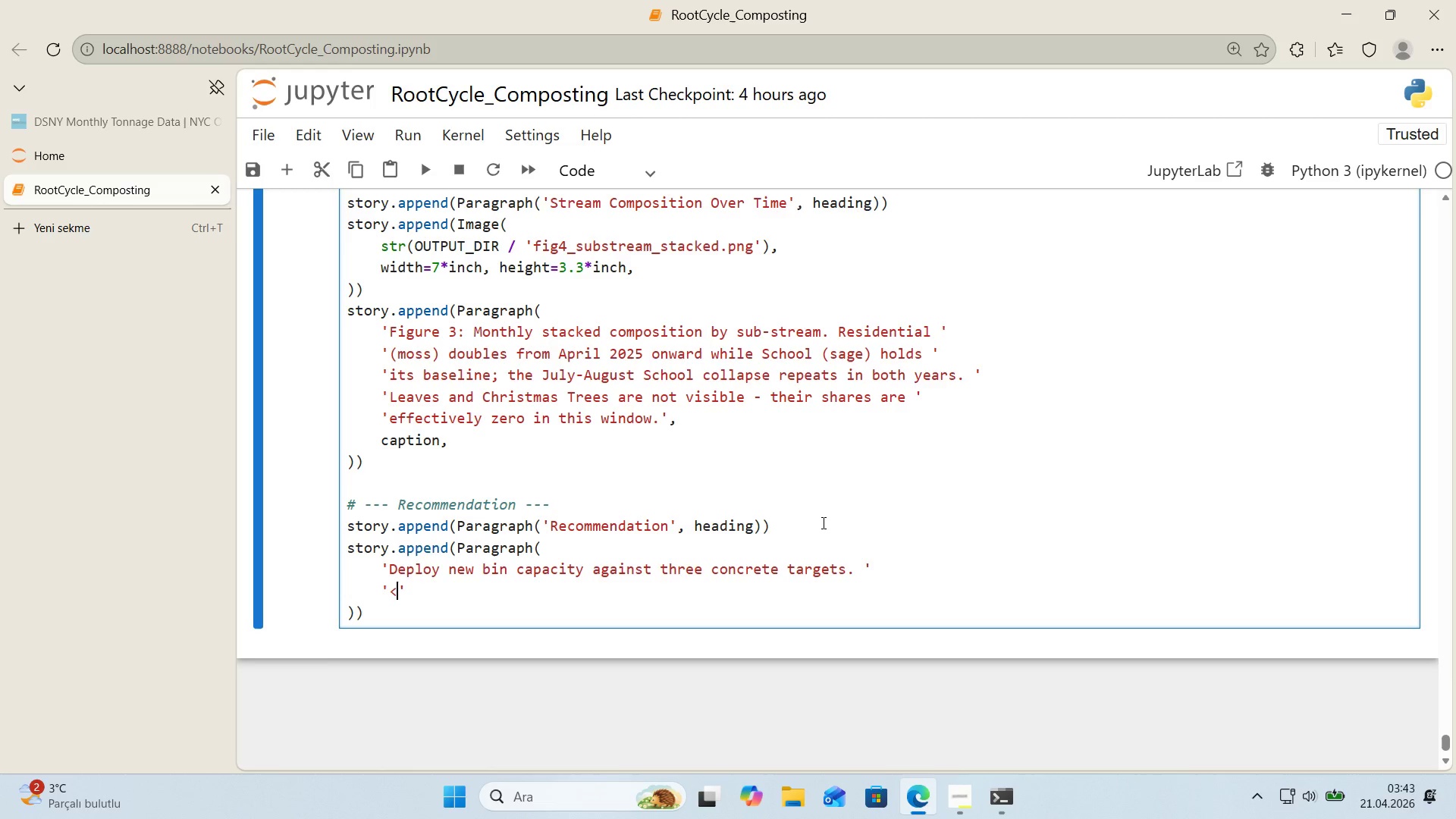 
type([Break]b[Break]F'rst[Break]&b[Break] )
key(Backspace)
type(, s'ze the autmn)
key(Backspace)
key(Backspace)
type(umn l'ft around res'dent'al food-scrap )
 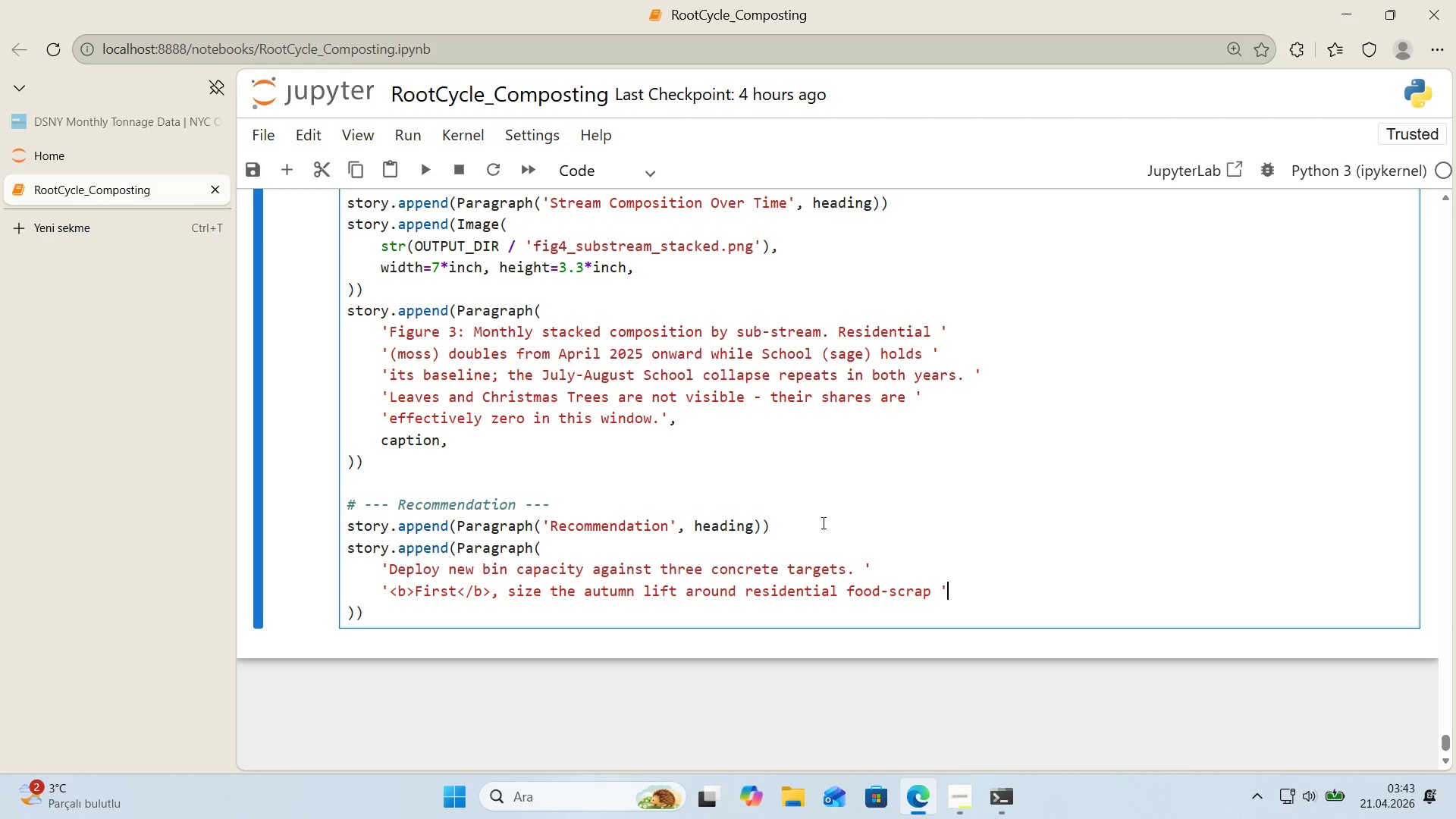 
key(ArrowRight)
 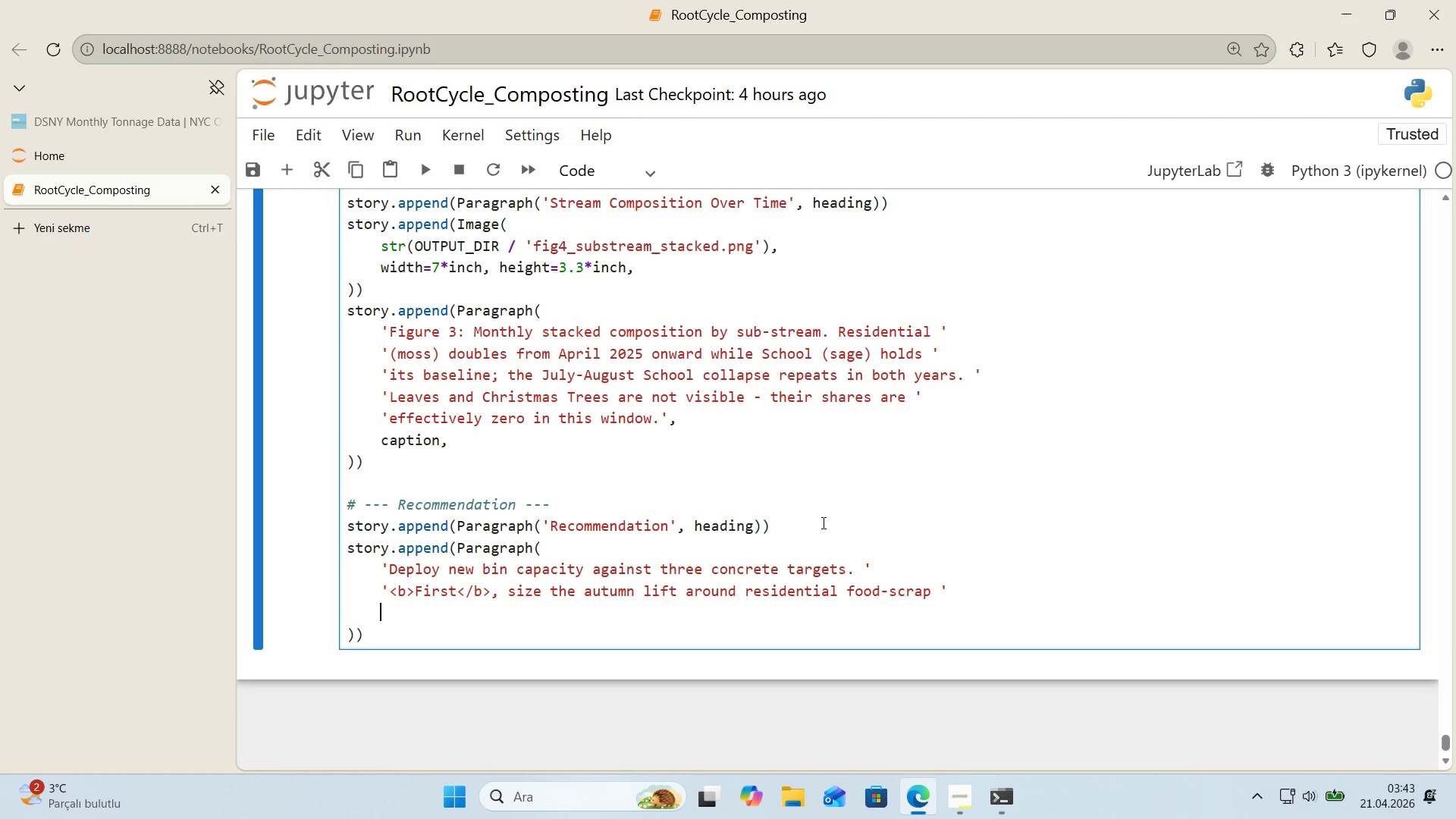 
key(Enter)
 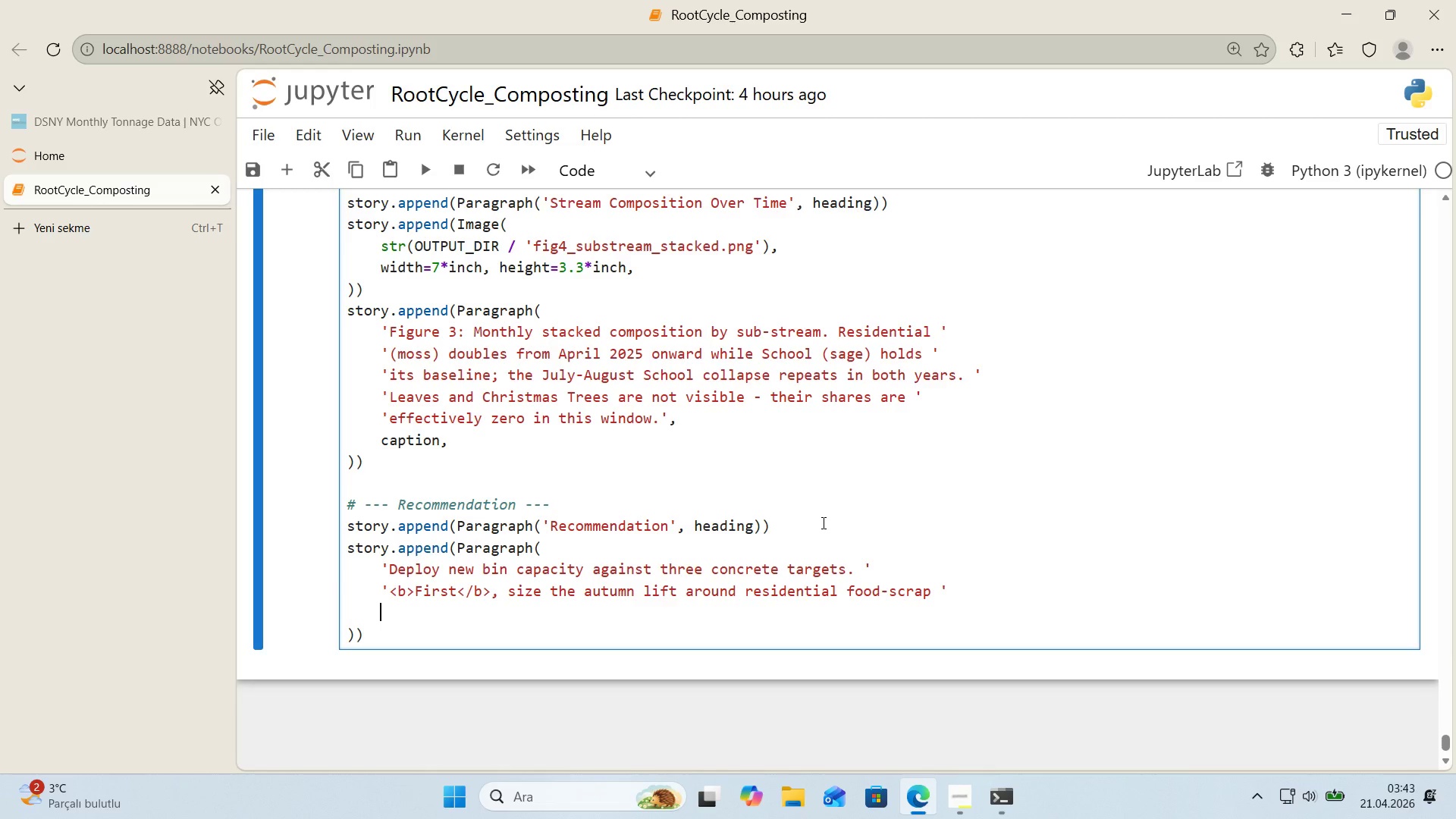 
type(@@)
 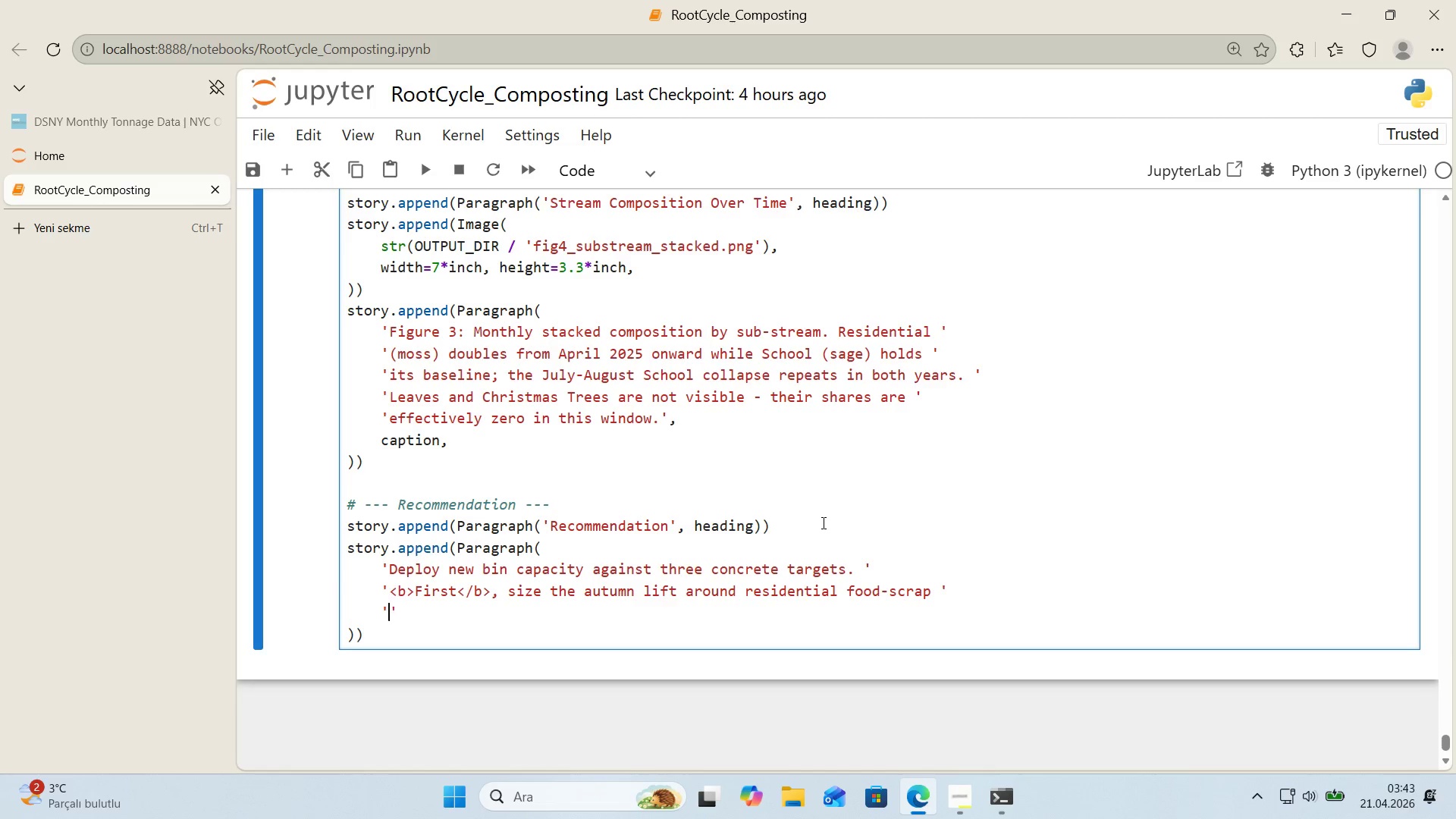 
key(ArrowLeft)
 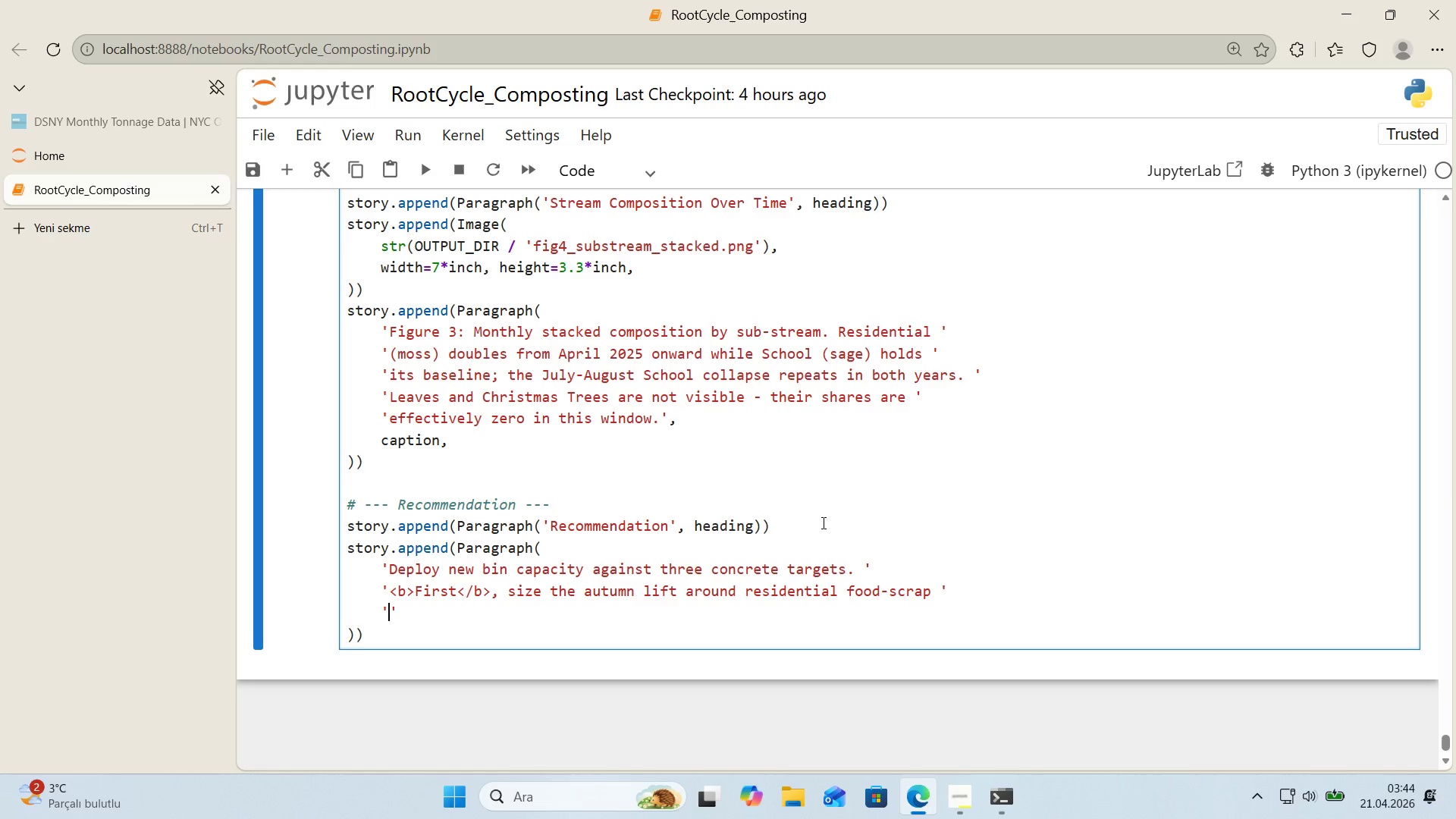 
wait(42.34)
 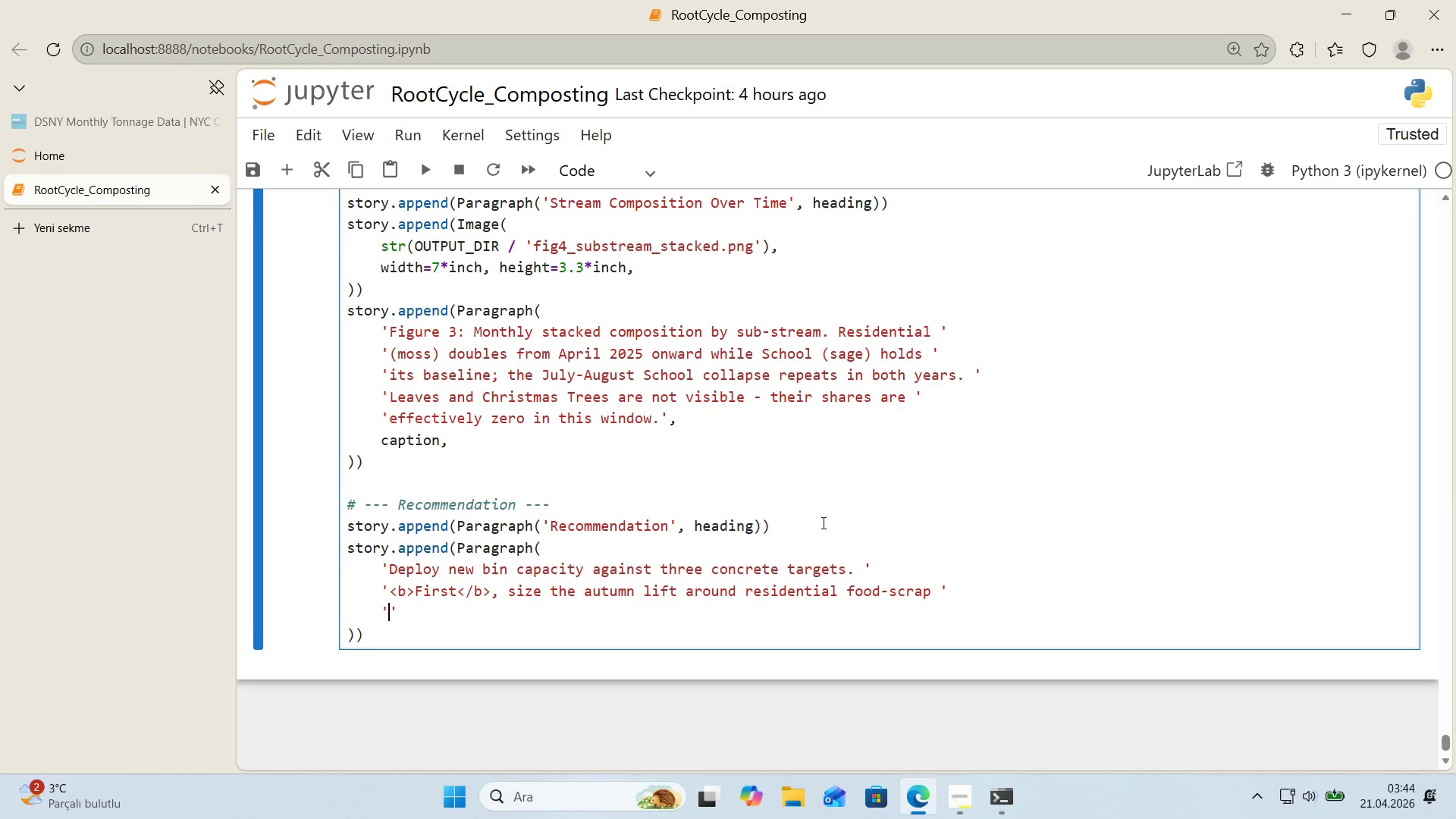 
type(log'st'cs - trucks, transfer-stat'on throughtput, )
 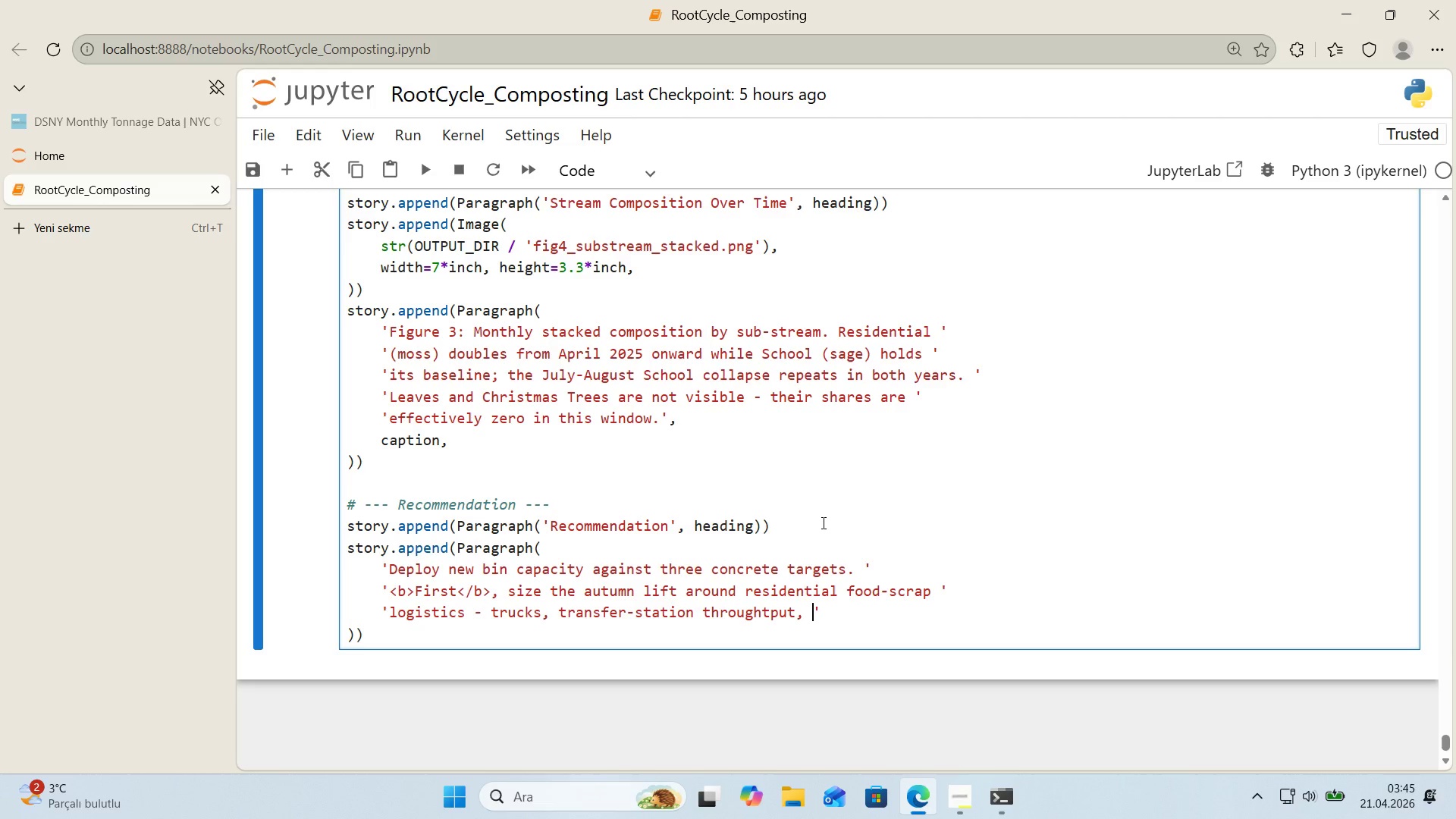 
wait(48.41)
 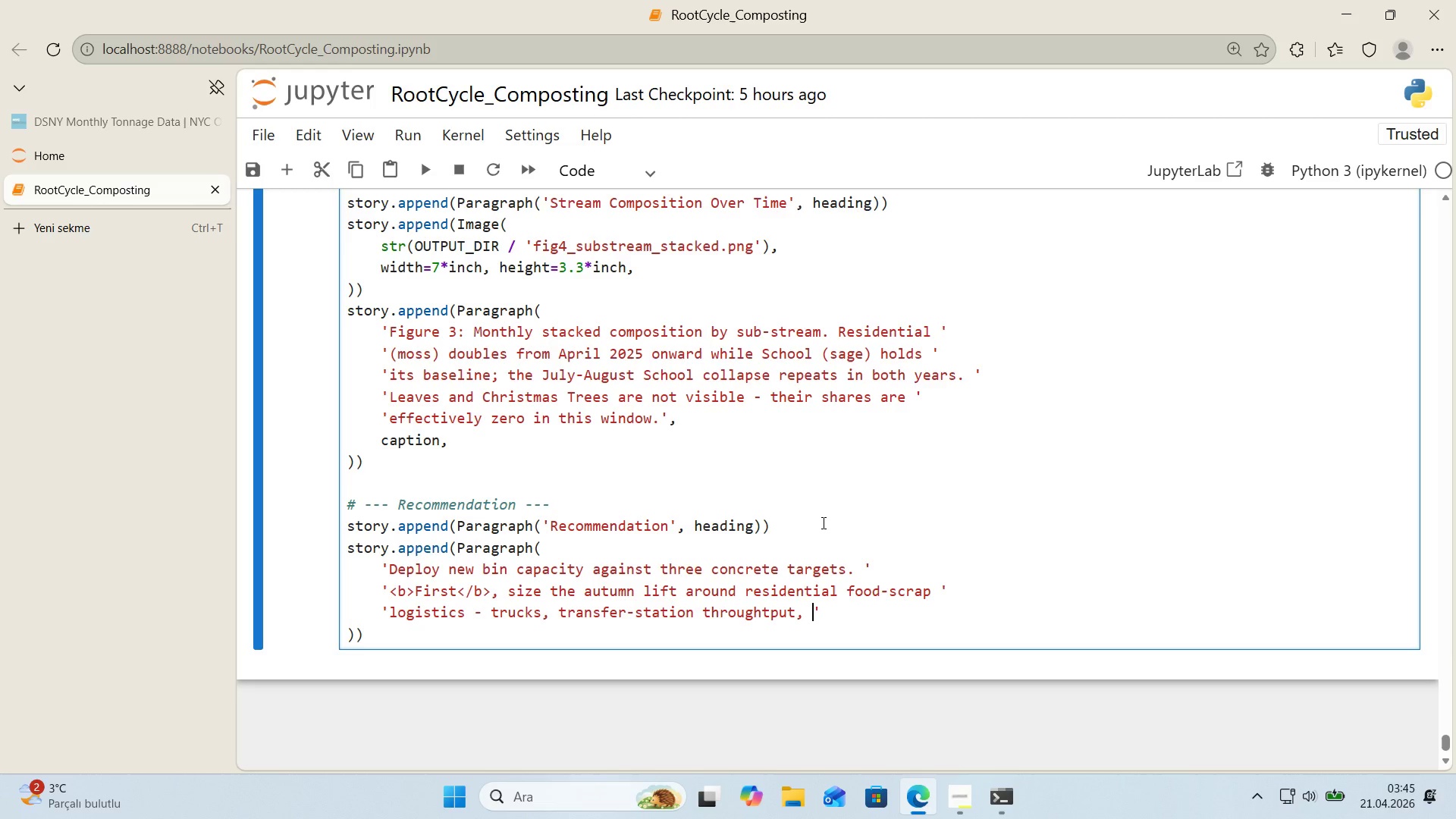 
type(b'n dec)
key(Backspace)
type(ns'ty 'n )
 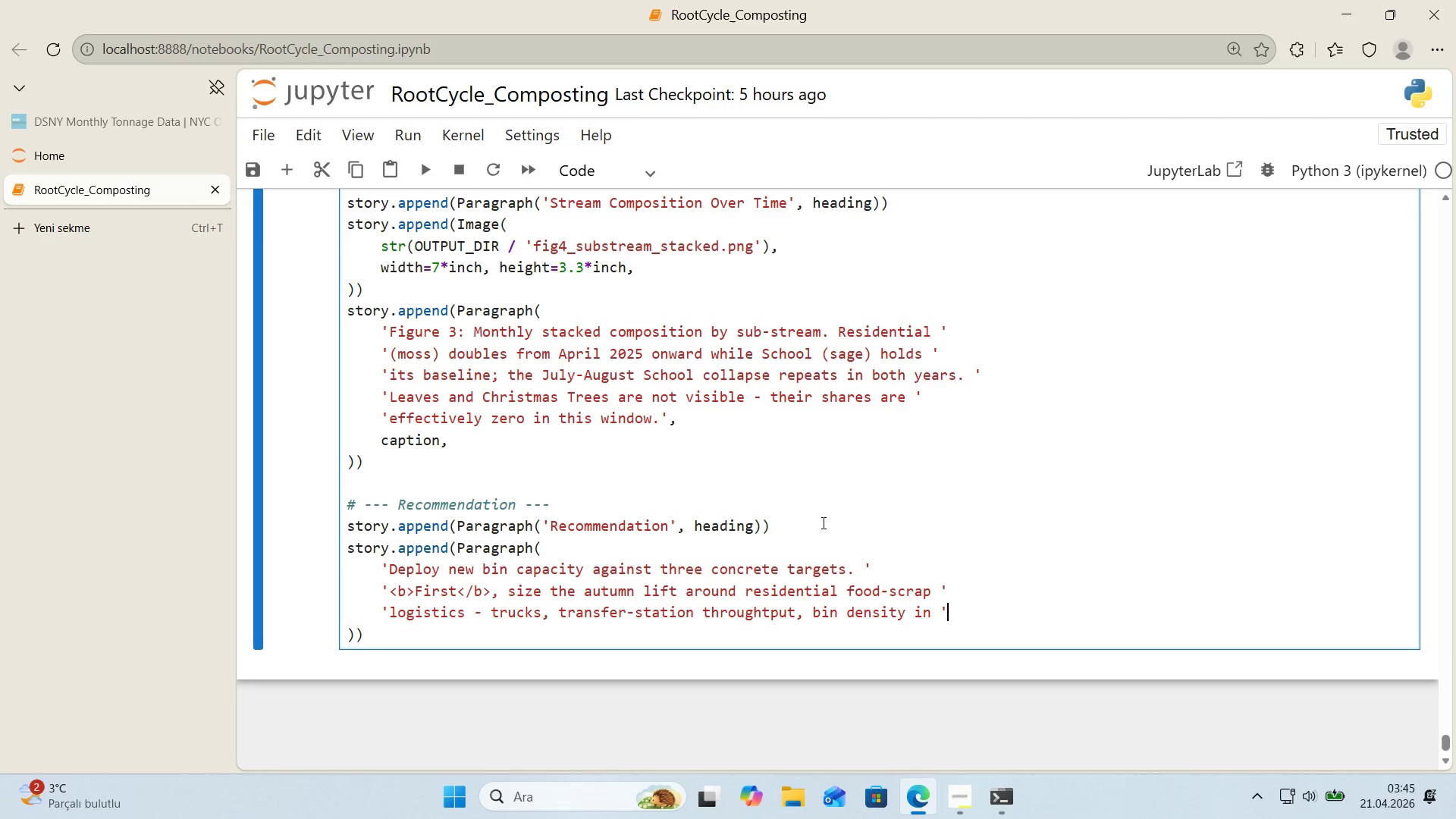 
key(ArrowRight)
 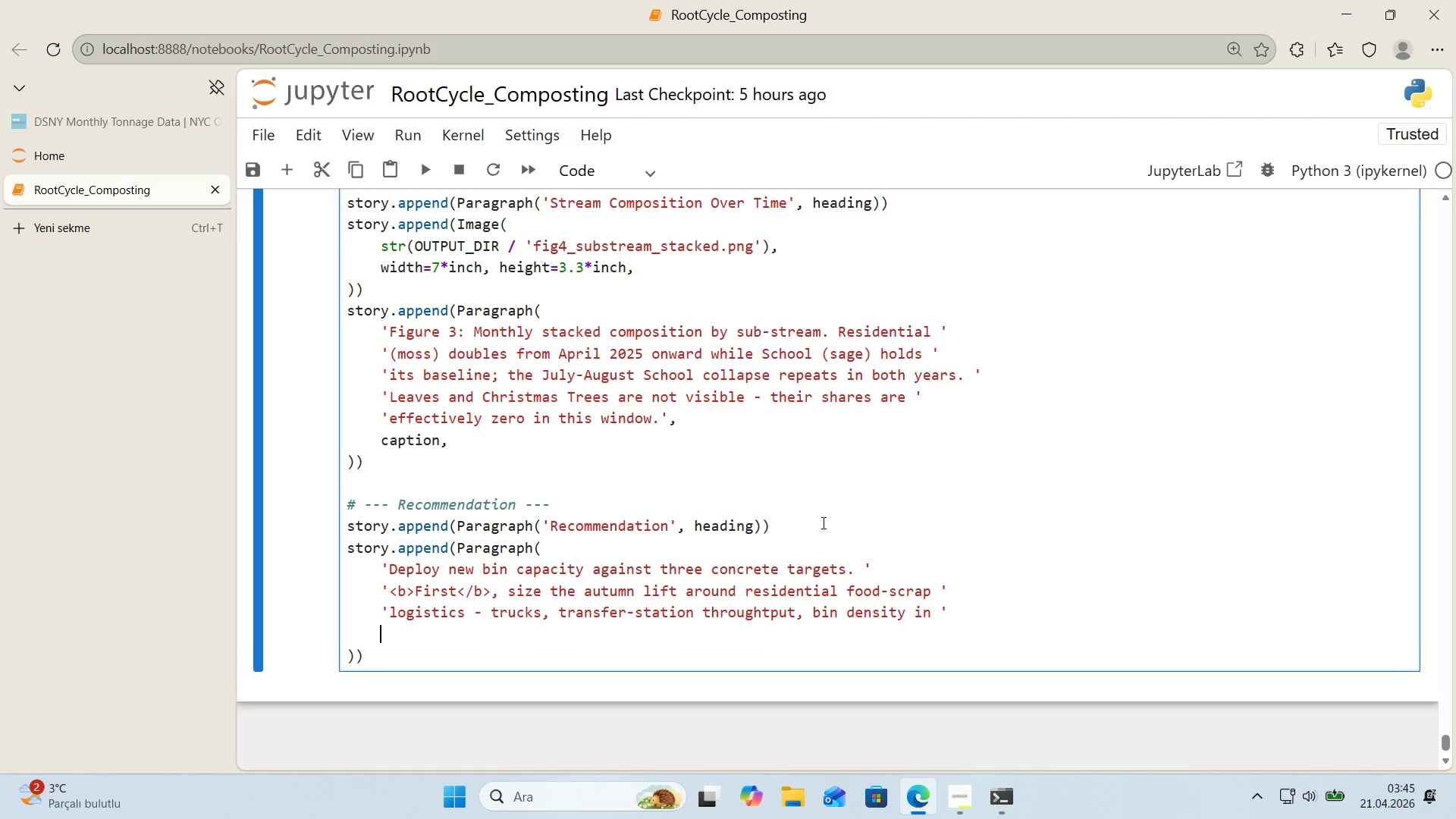 
key(Enter)
 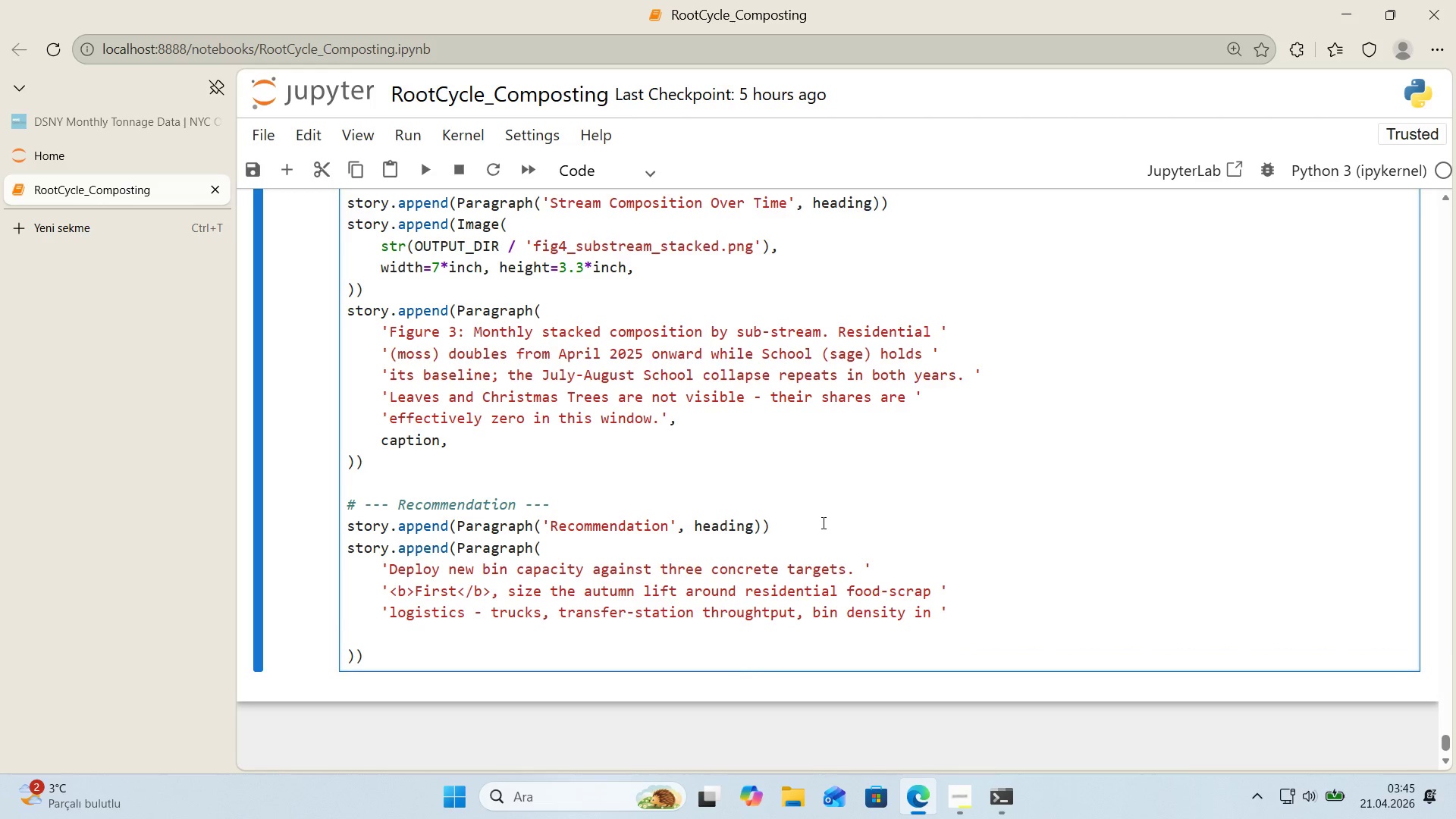 
type(@@)
 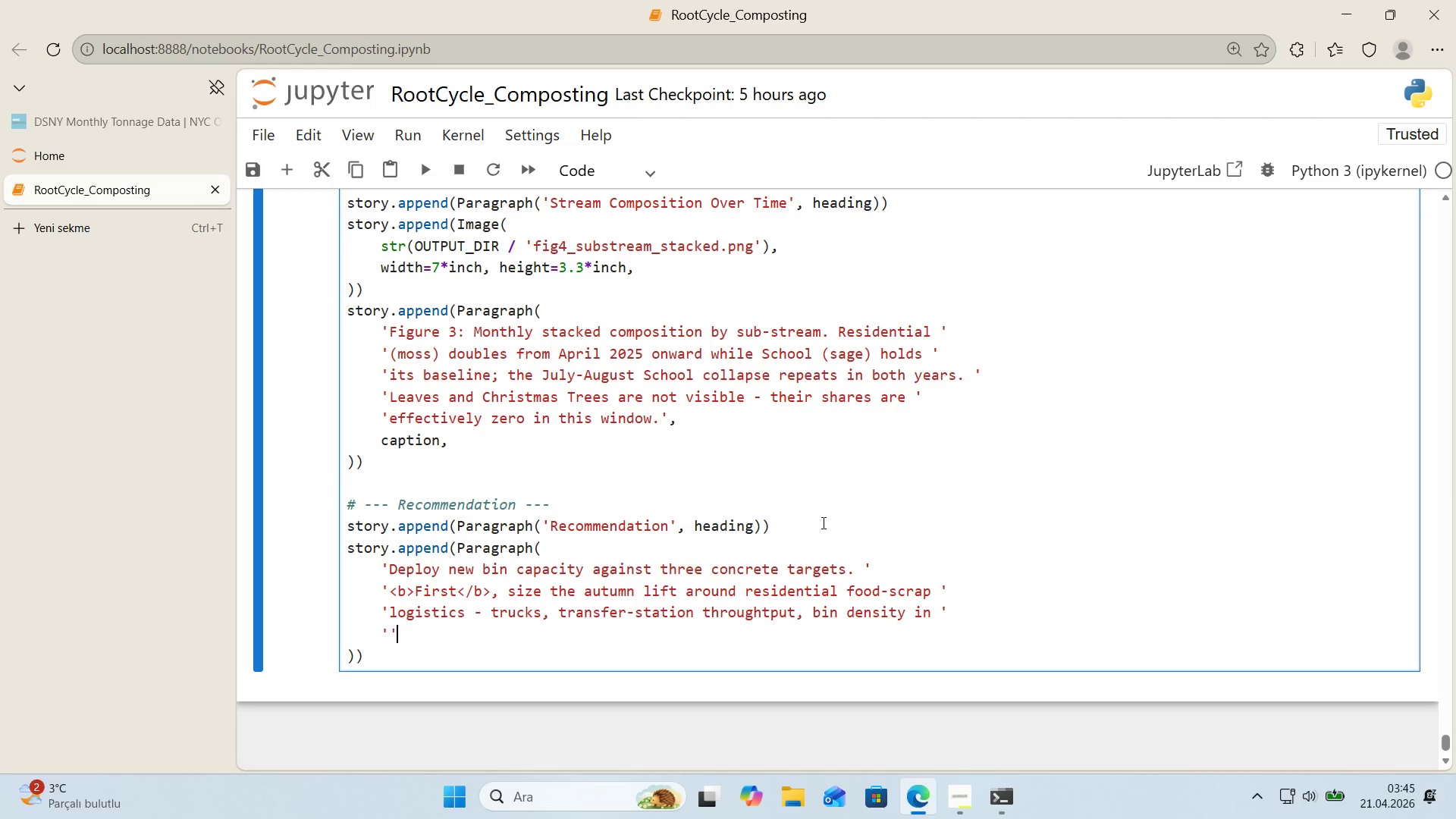 
key(ArrowLeft)
 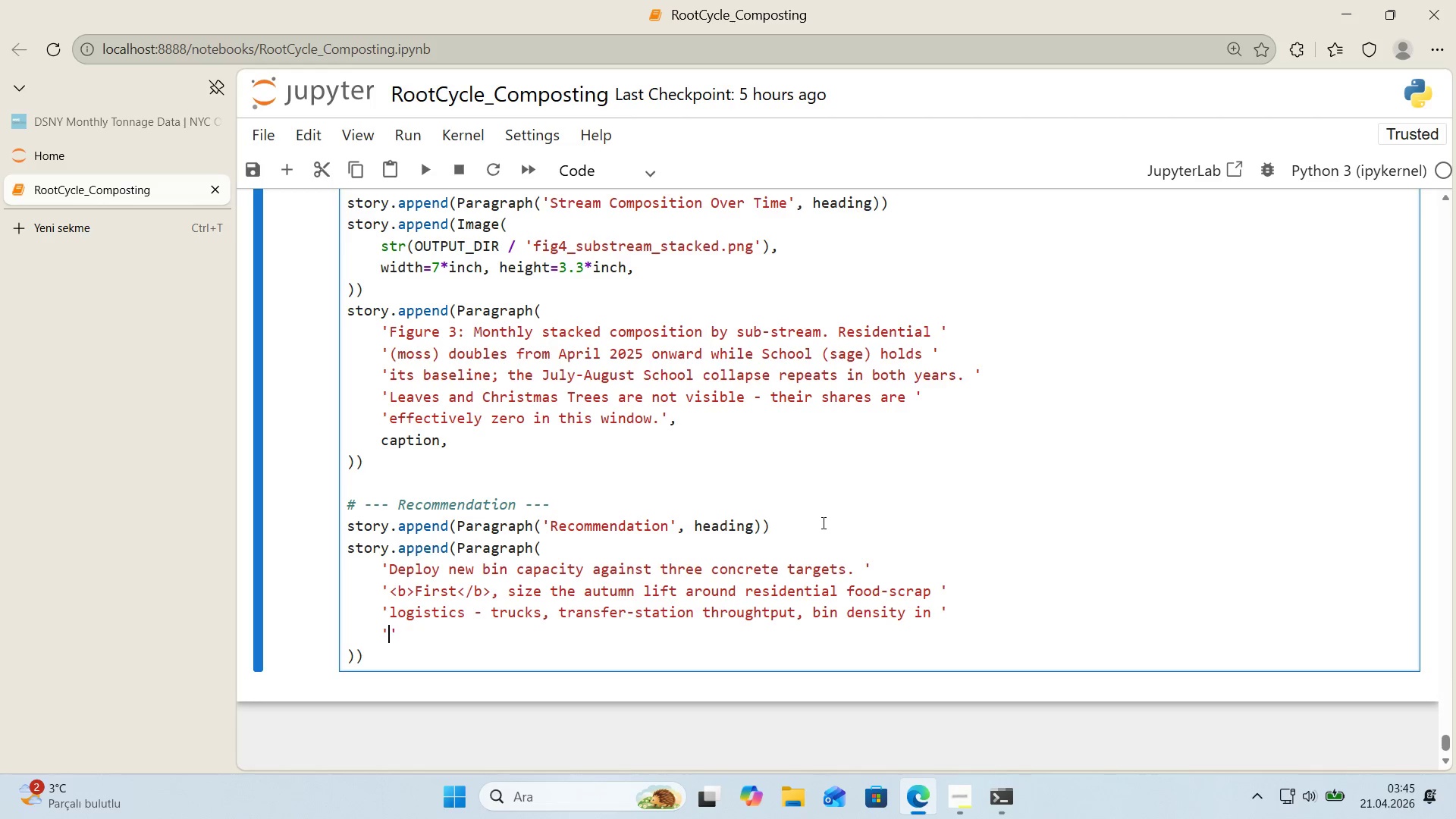 
type(dense ne'ghborhoods not e)
key(Backspace)
type(yard-waste 'nfrastructure< the lea)
key(Backspace)
key(Backspace)
key(Backspace)
type(Leaves )
 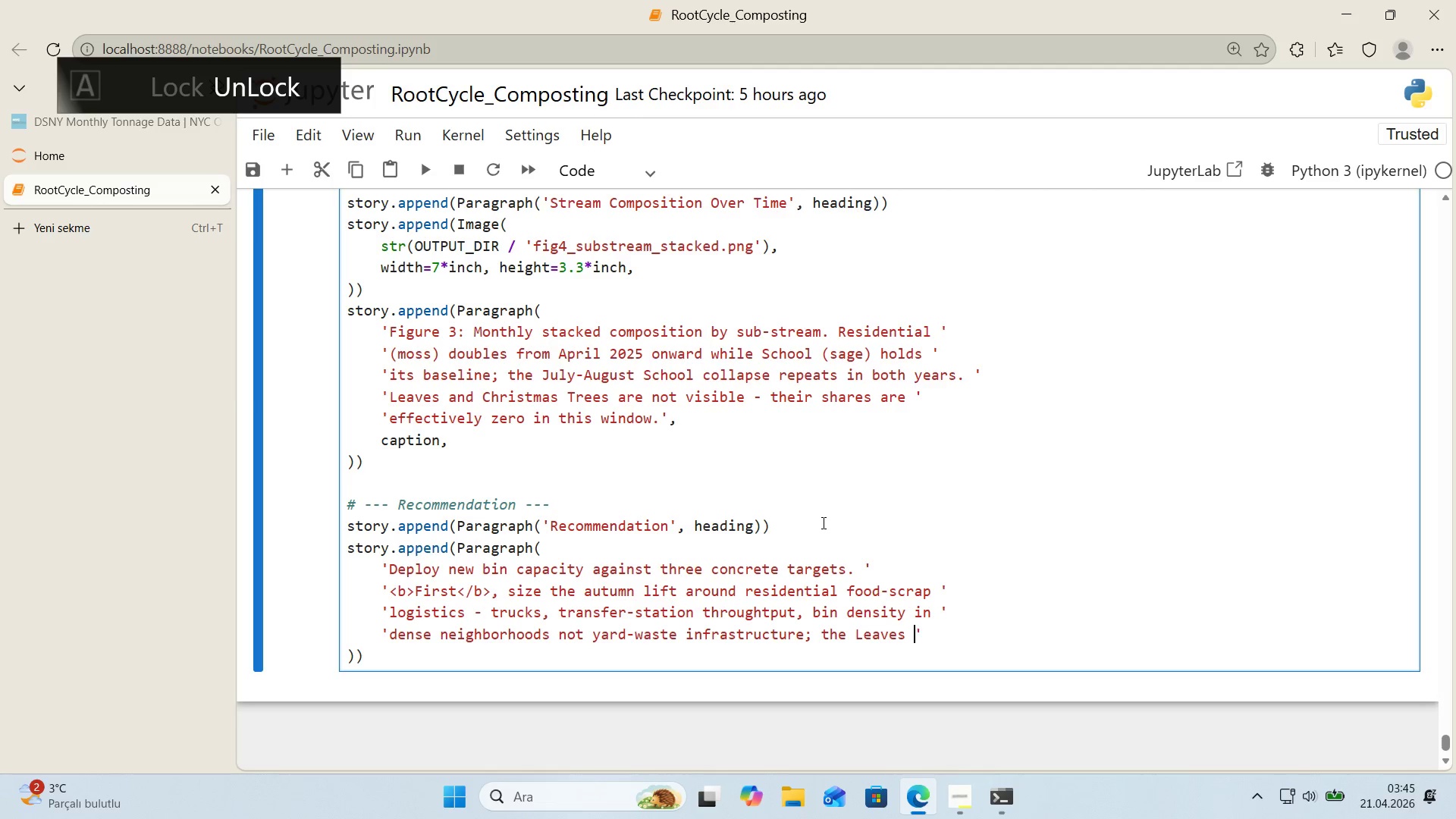 
key(ArrowRight)
 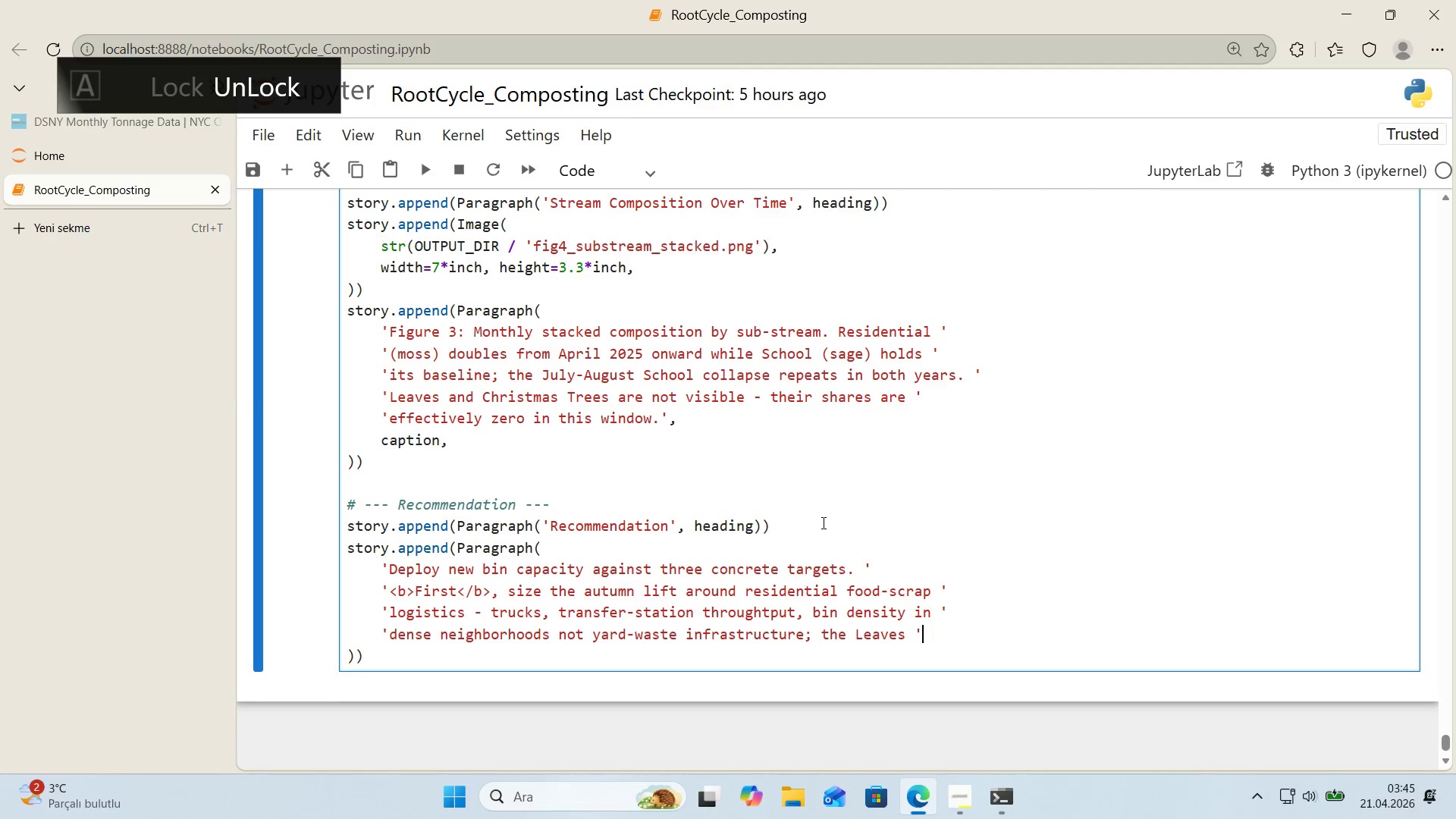 
key(Enter)
 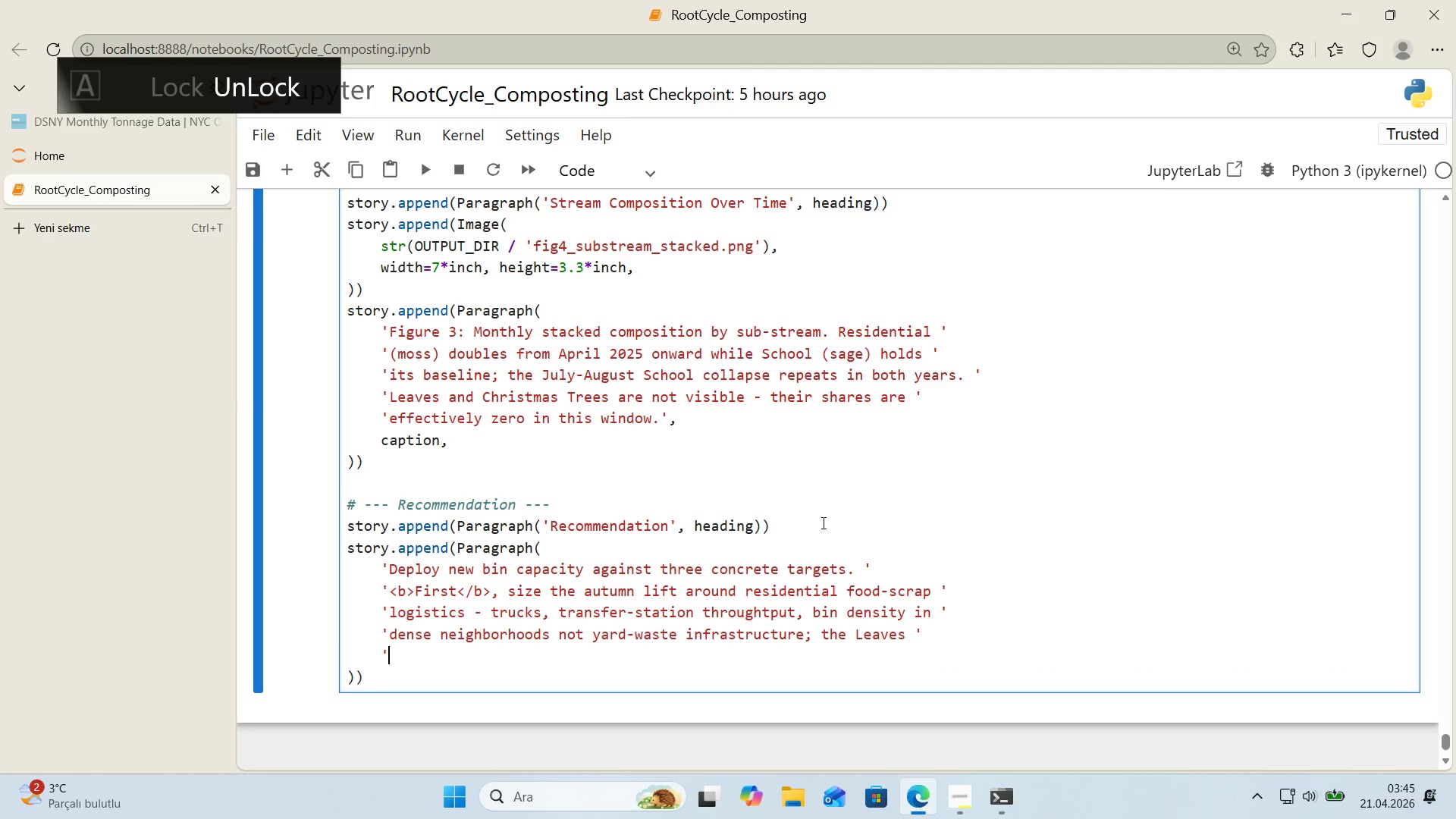 
type(@@)
 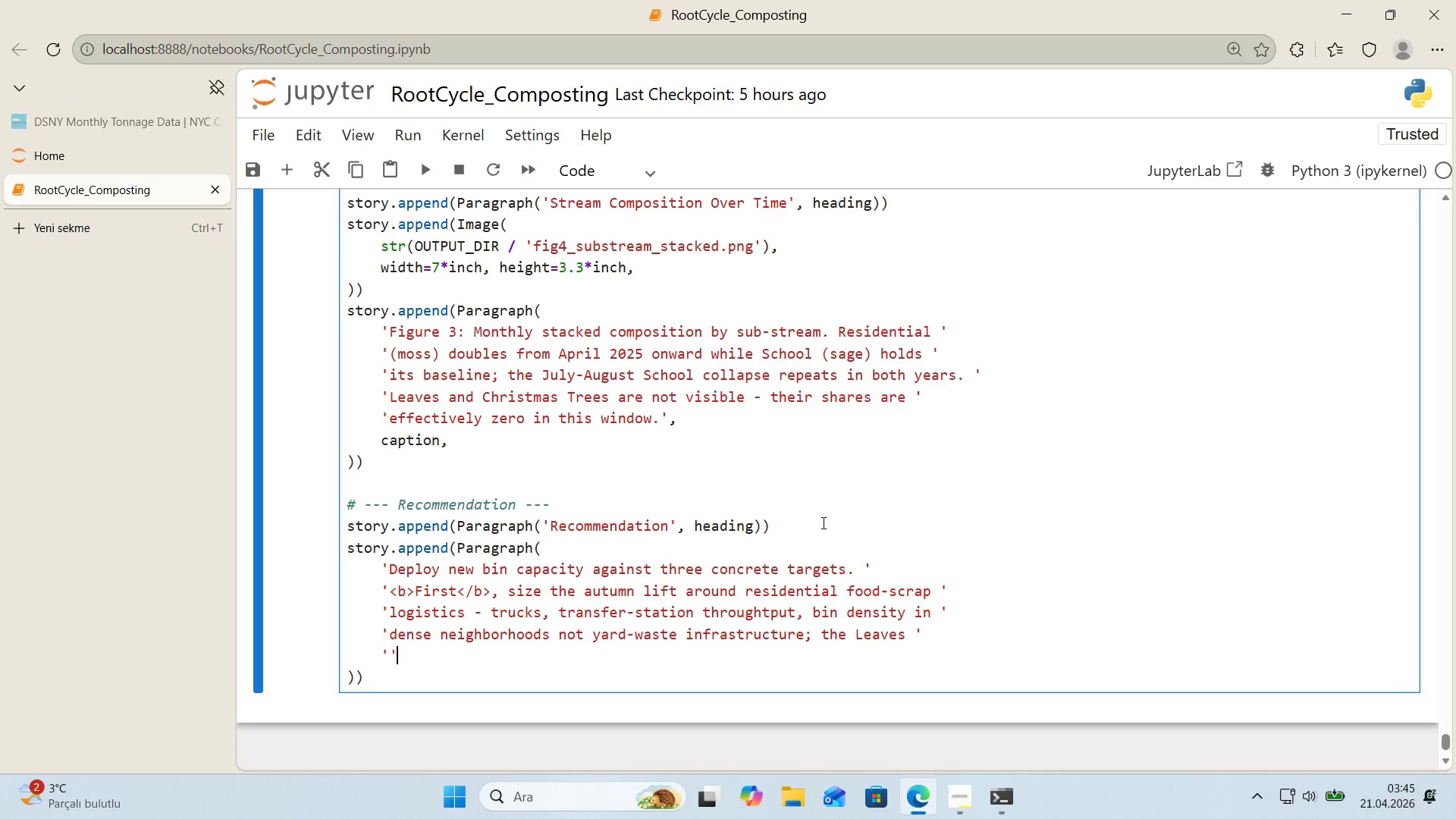 
key(ArrowLeft)
 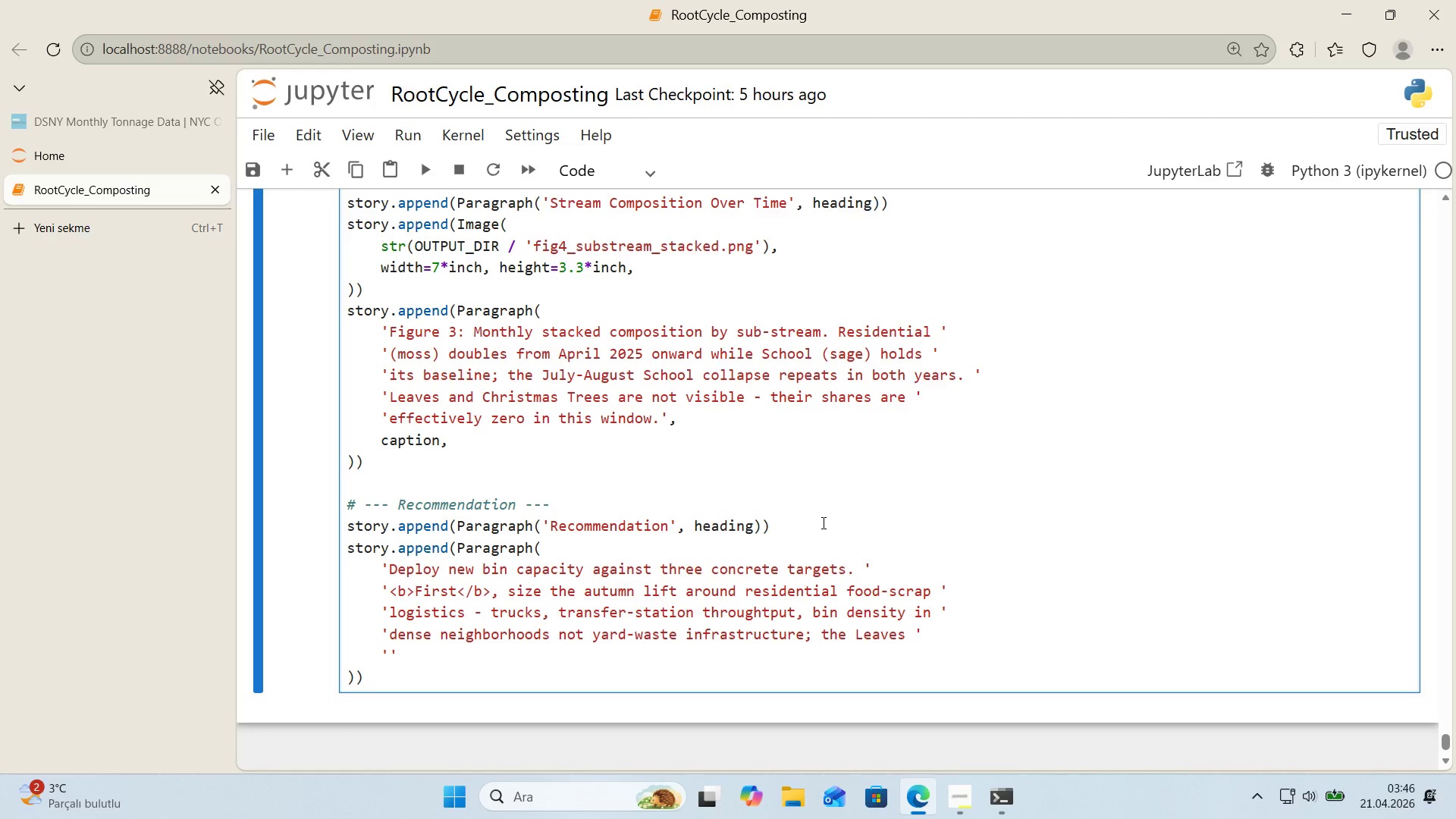 
wait(38.2)
 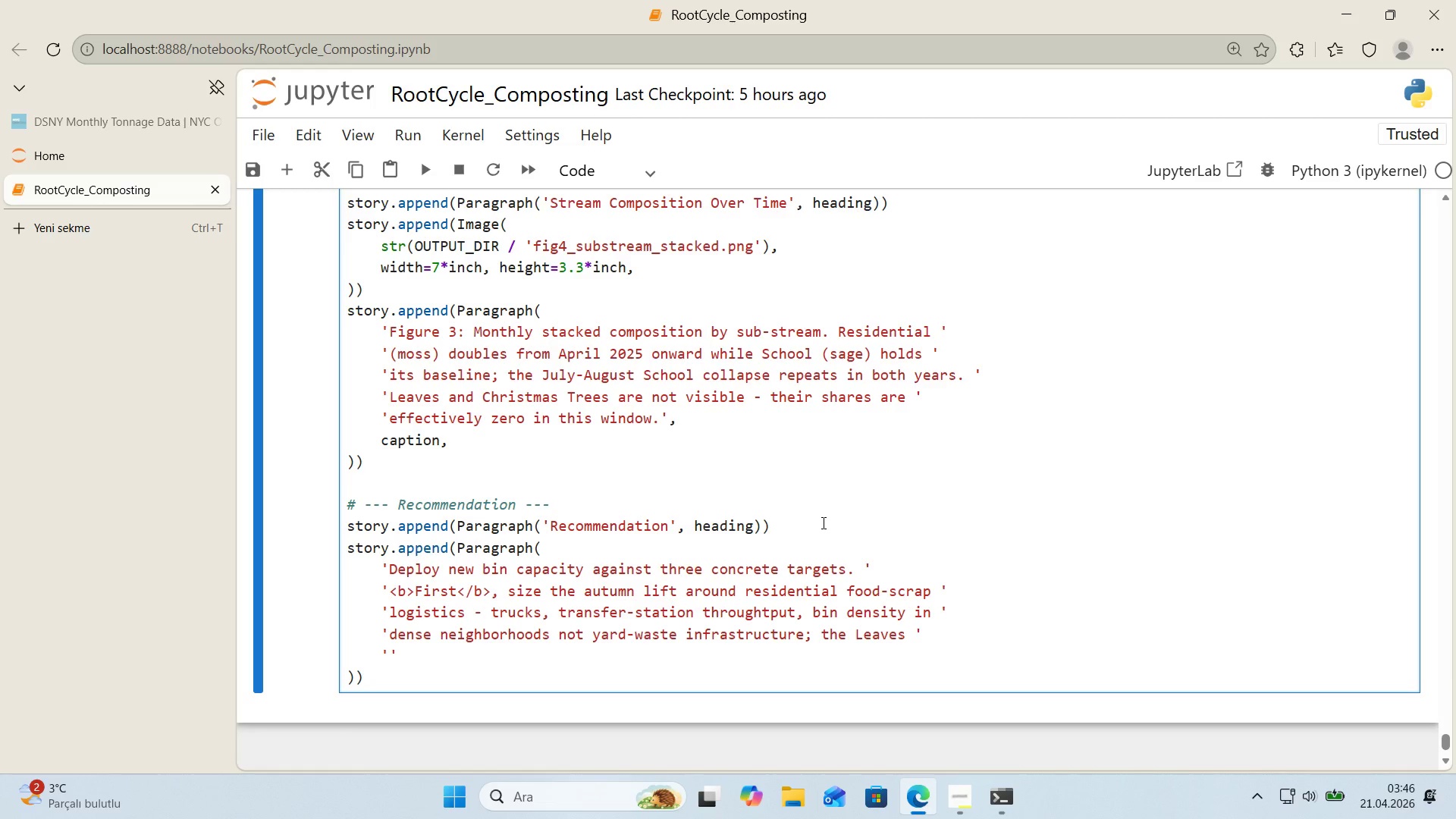 
type(stream 's a)
key(Backspace)
type('nact've and the OCT-)
key(Backspace)
key(Backspace)
type(c)
key(Backspace)
key(Backspace)
type(C)
key(Backspace)
type(ct-Dec peak comes fo)
key(Backspace)
type(rom Res'denta'l. )
 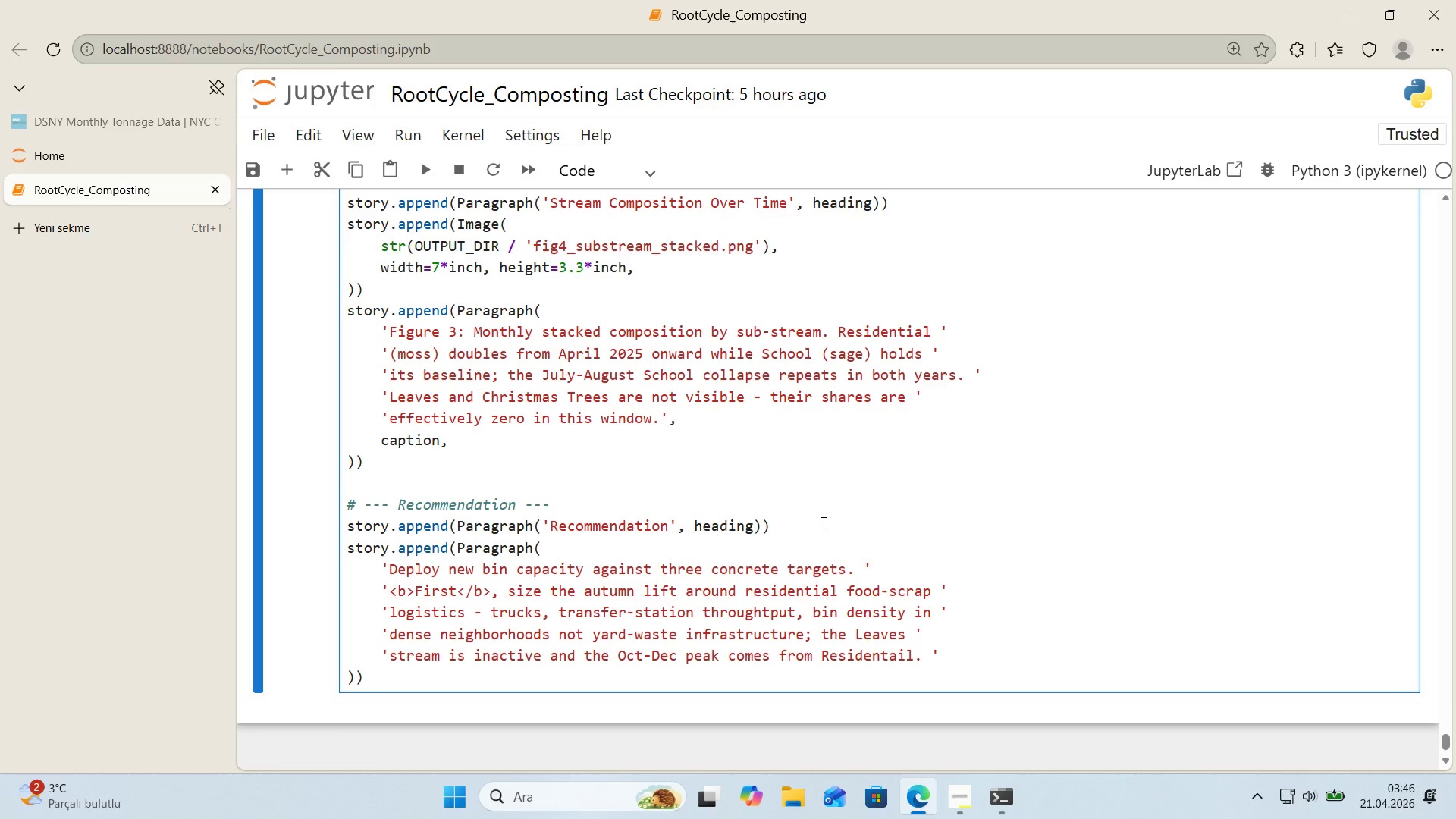 
key(ArrowRight)
 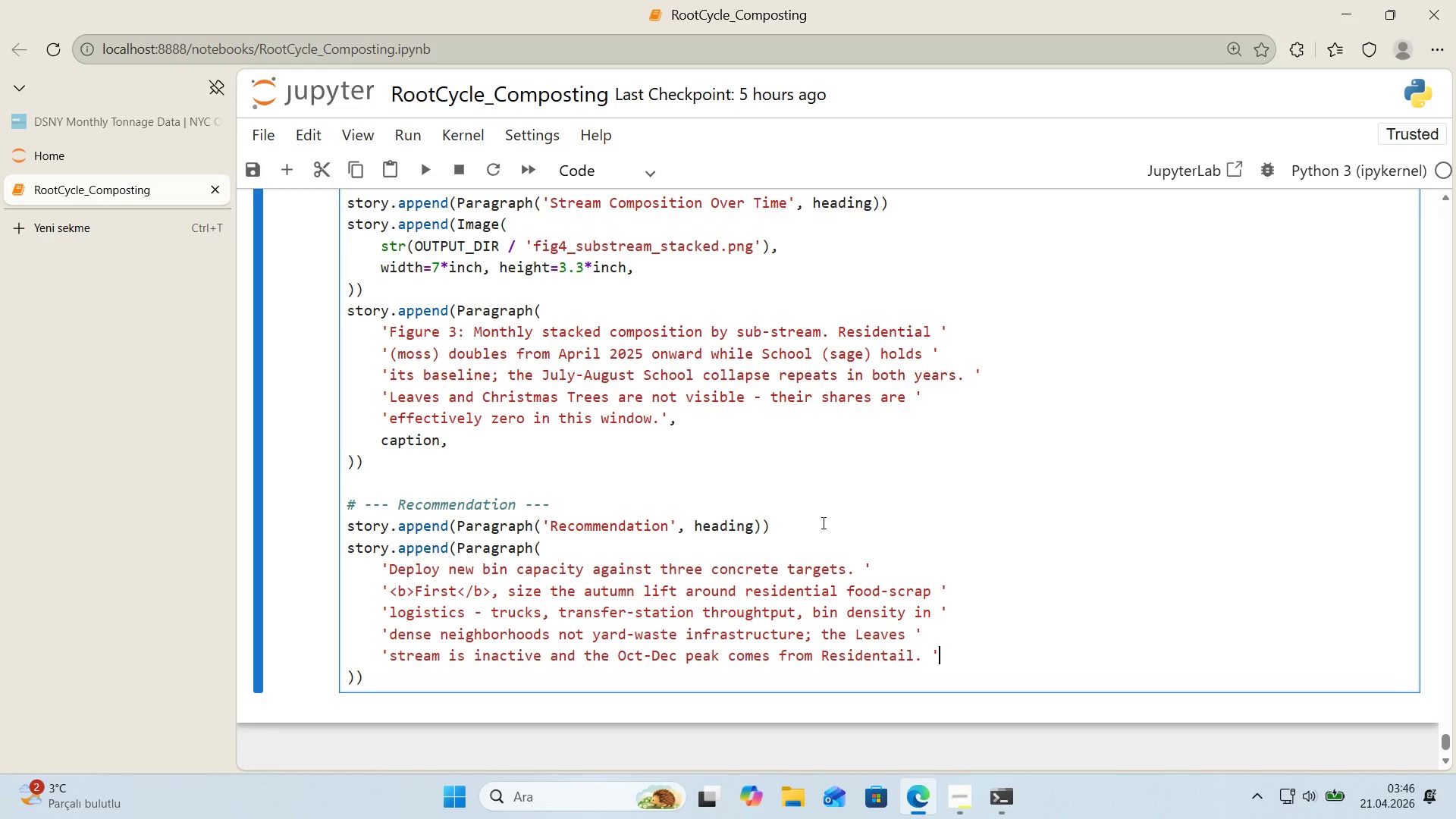 
key(Enter)
 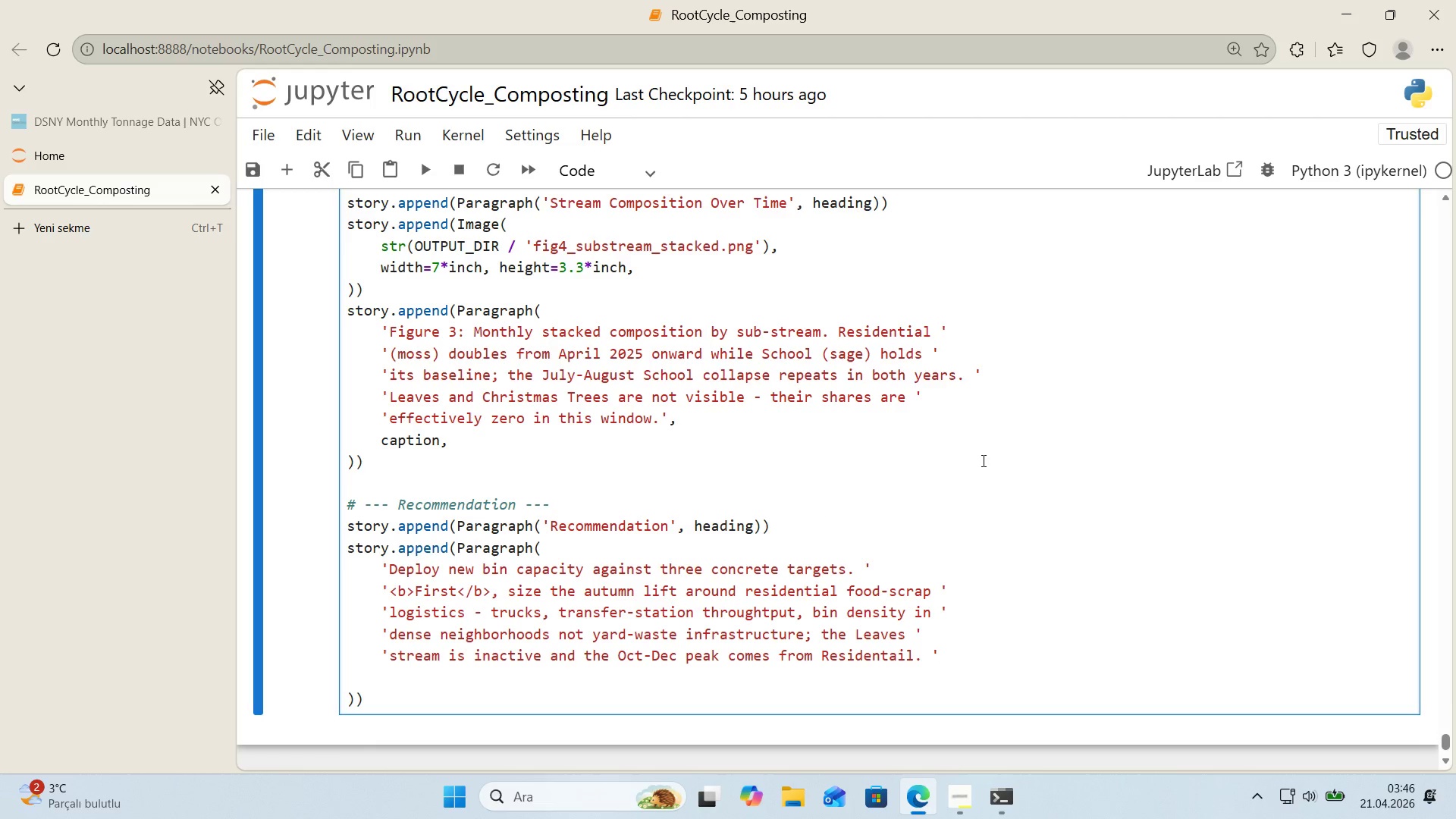 
scroll: coordinate [1139, 354], scroll_direction: down, amount: 1.0
 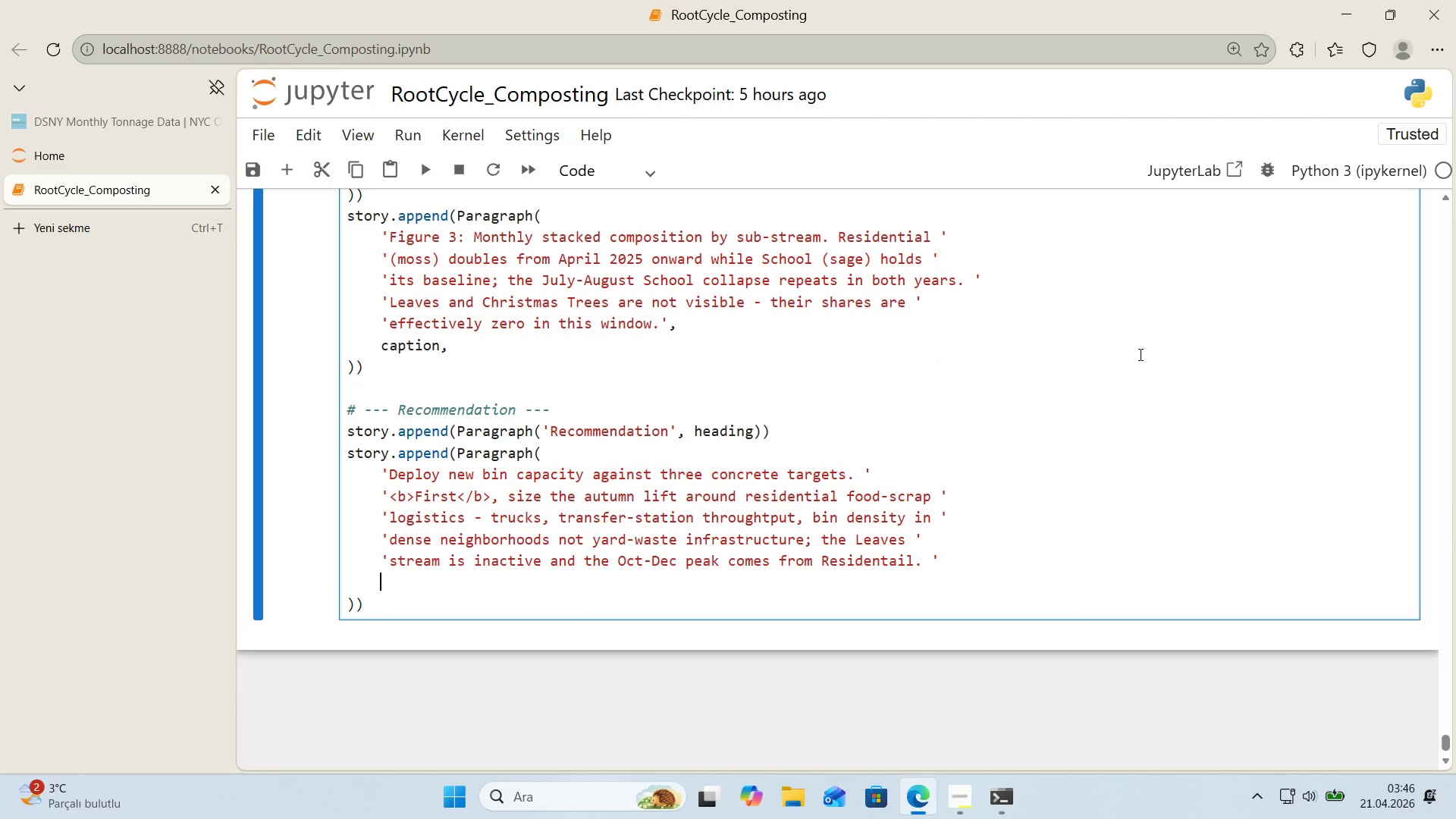 
type(@@)
 